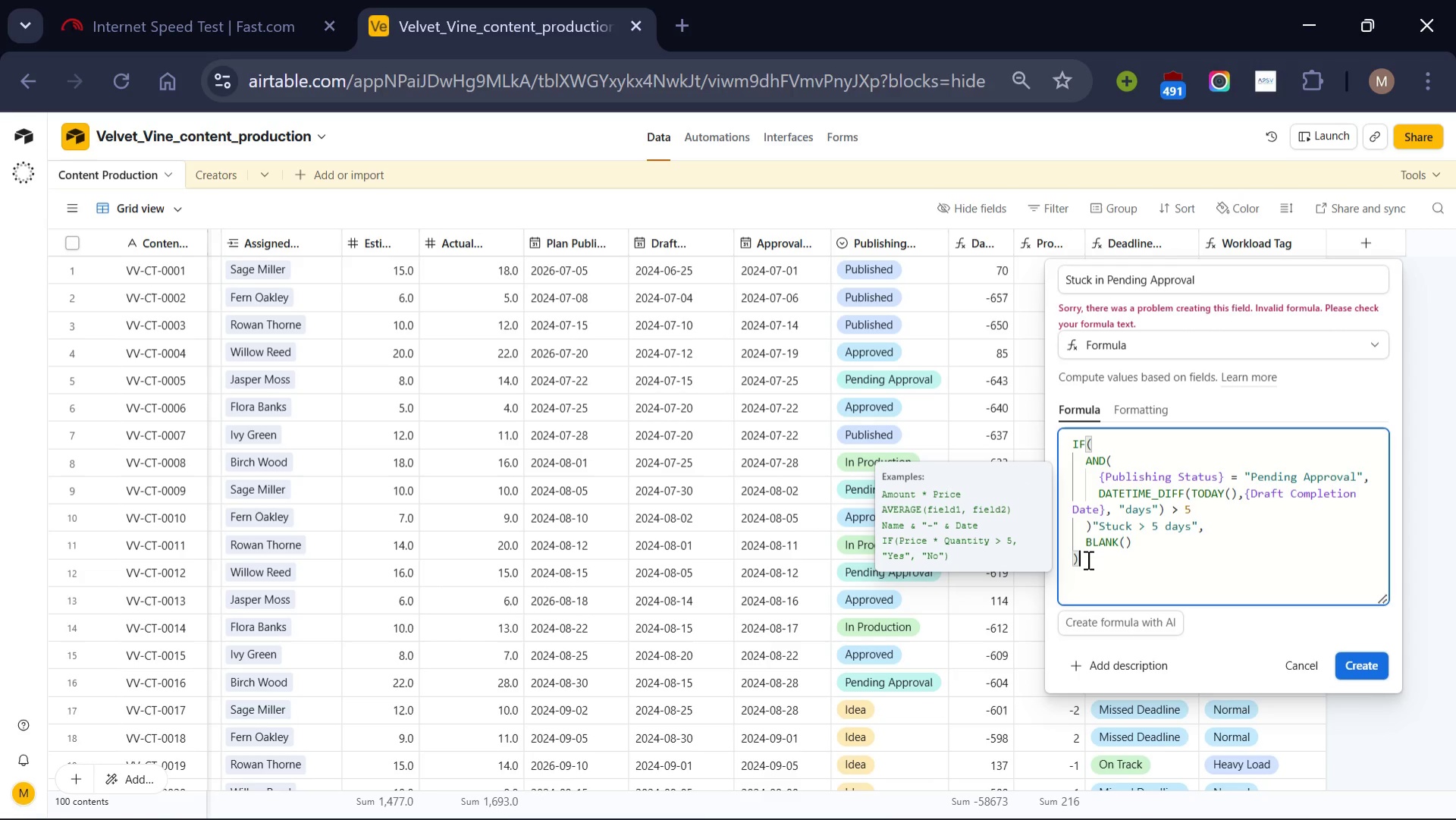 
left_click([1091, 525])
 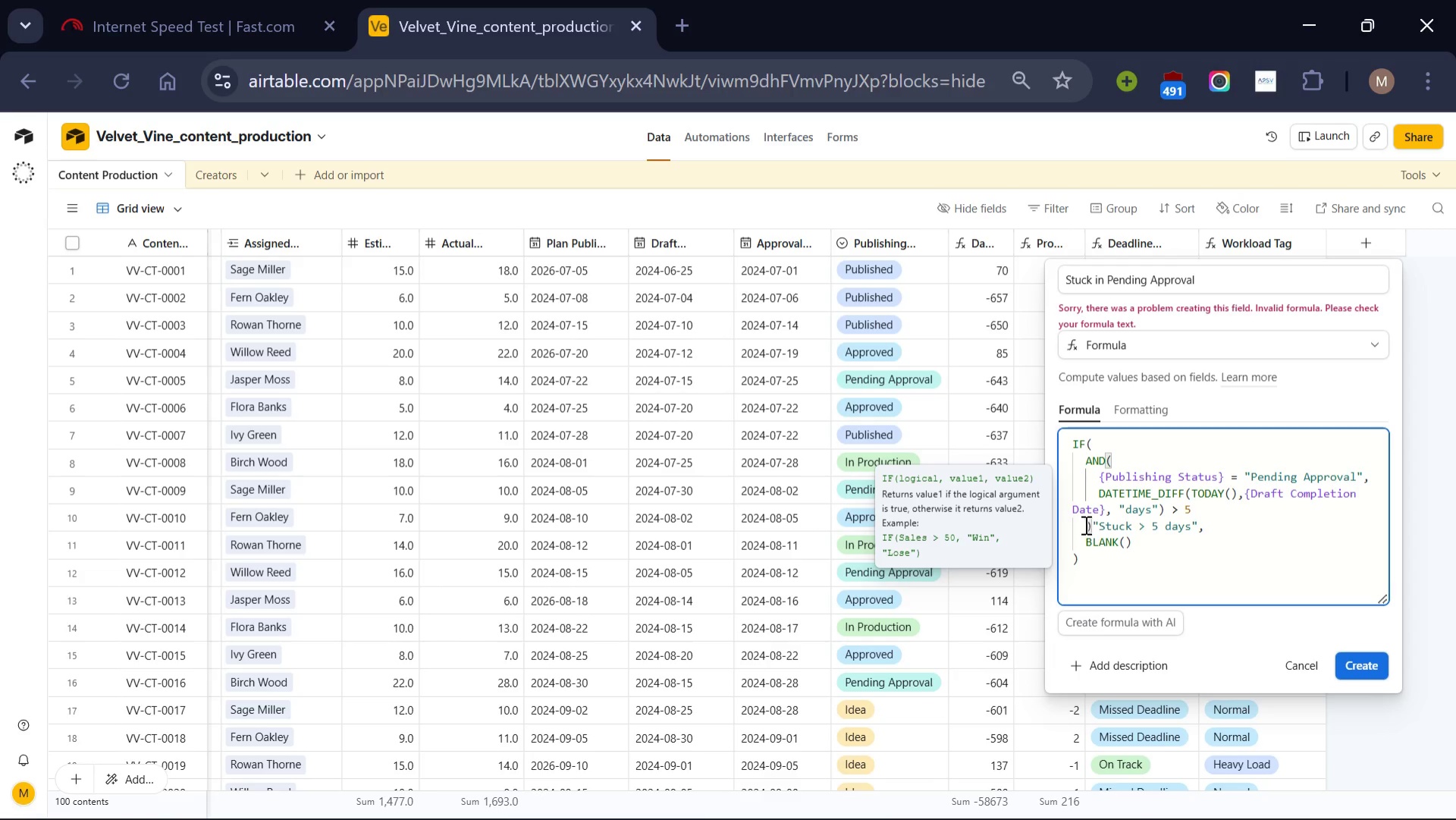 
left_click([1084, 524])
 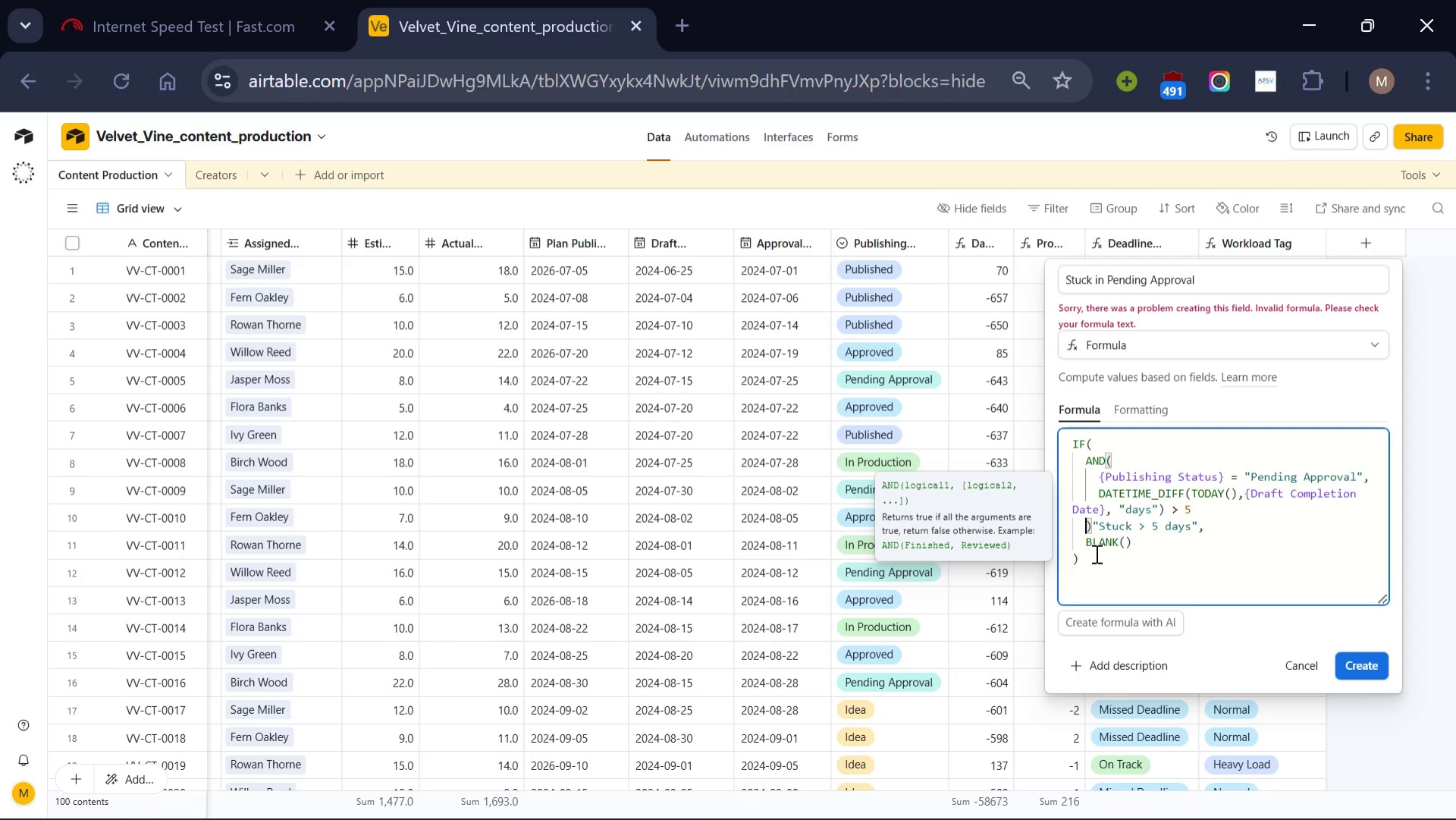 
key(Backspace)
 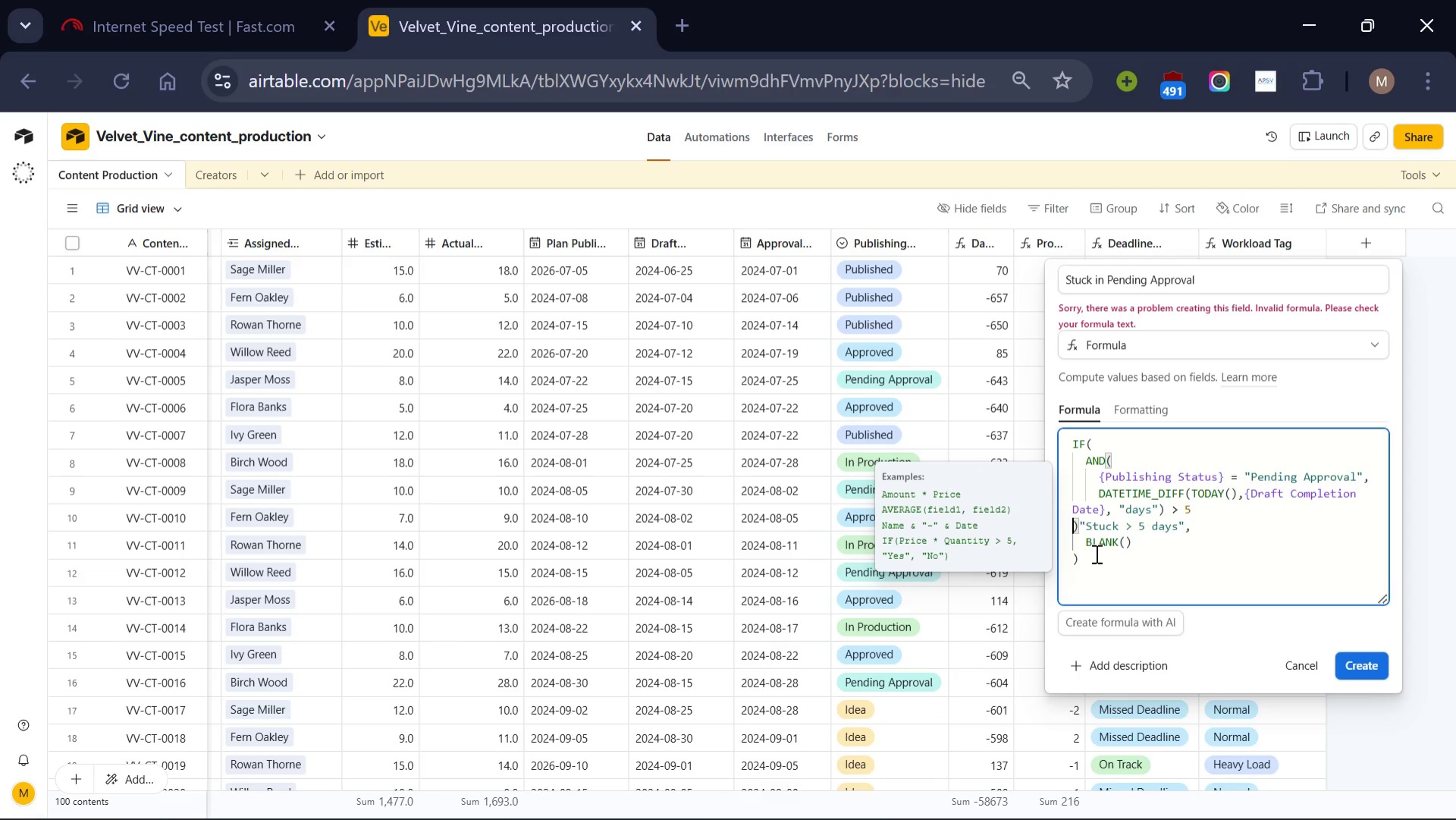 
key(Backspace)
 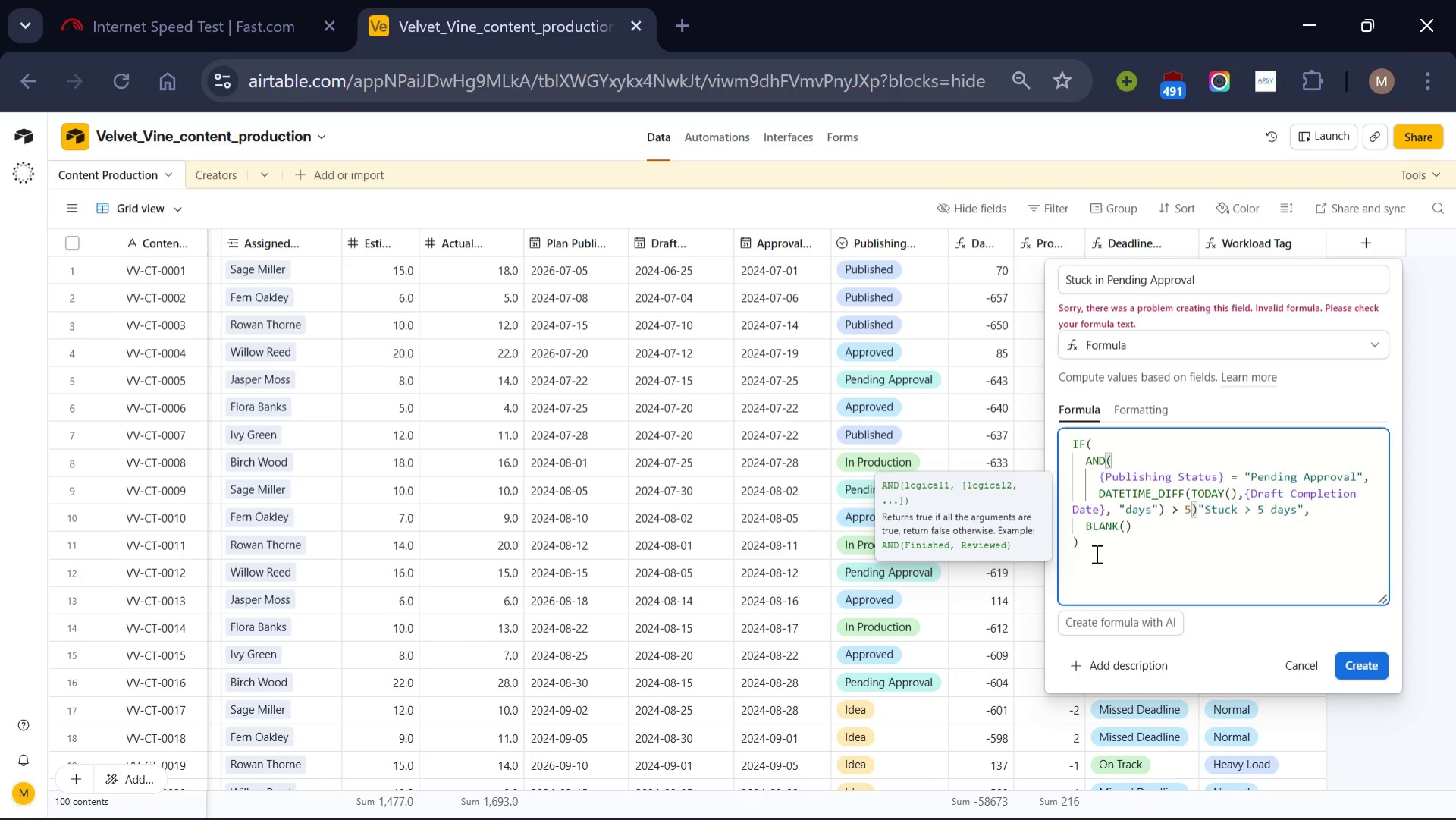 
key(Comma)
 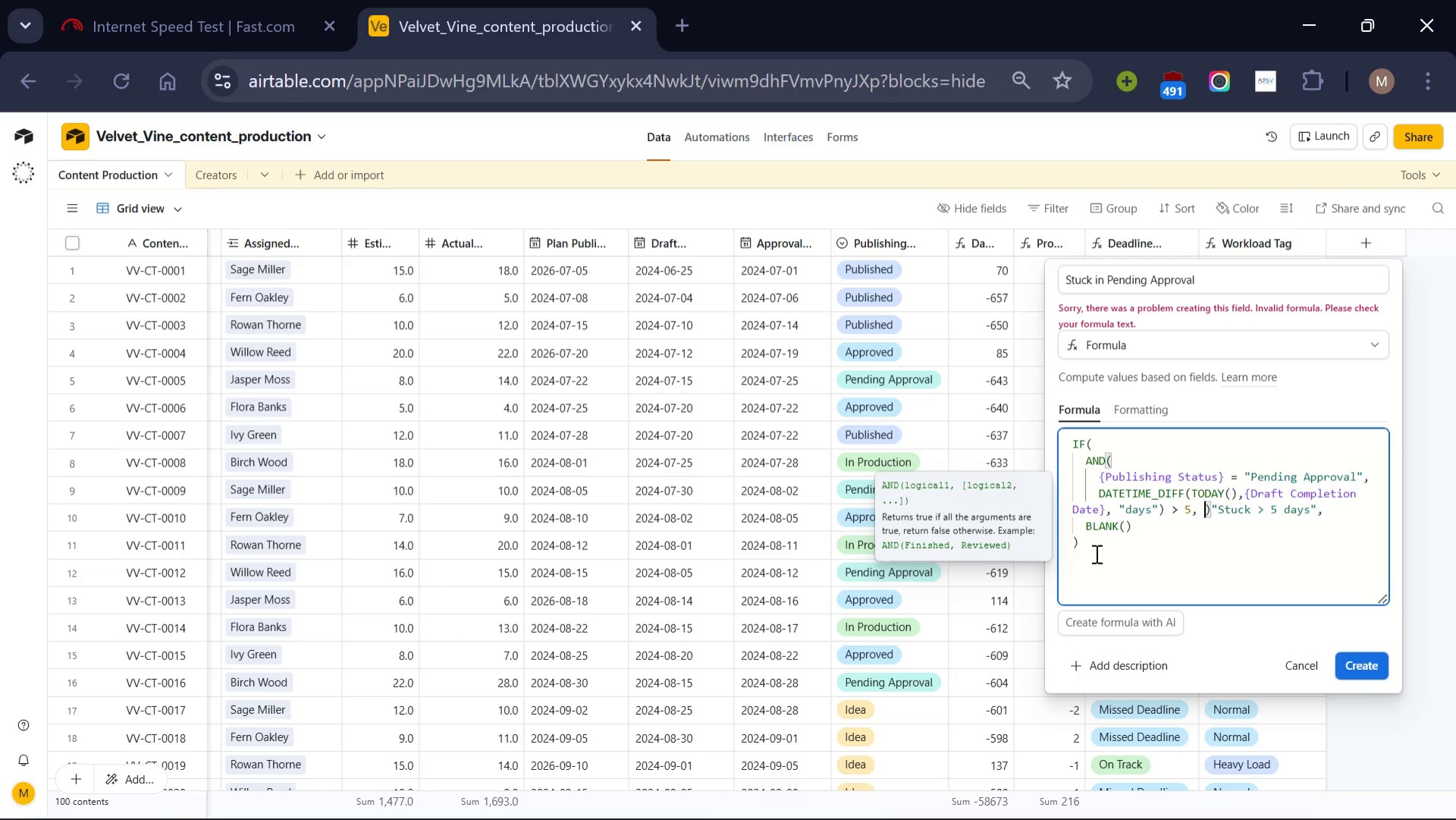 
key(Space)
 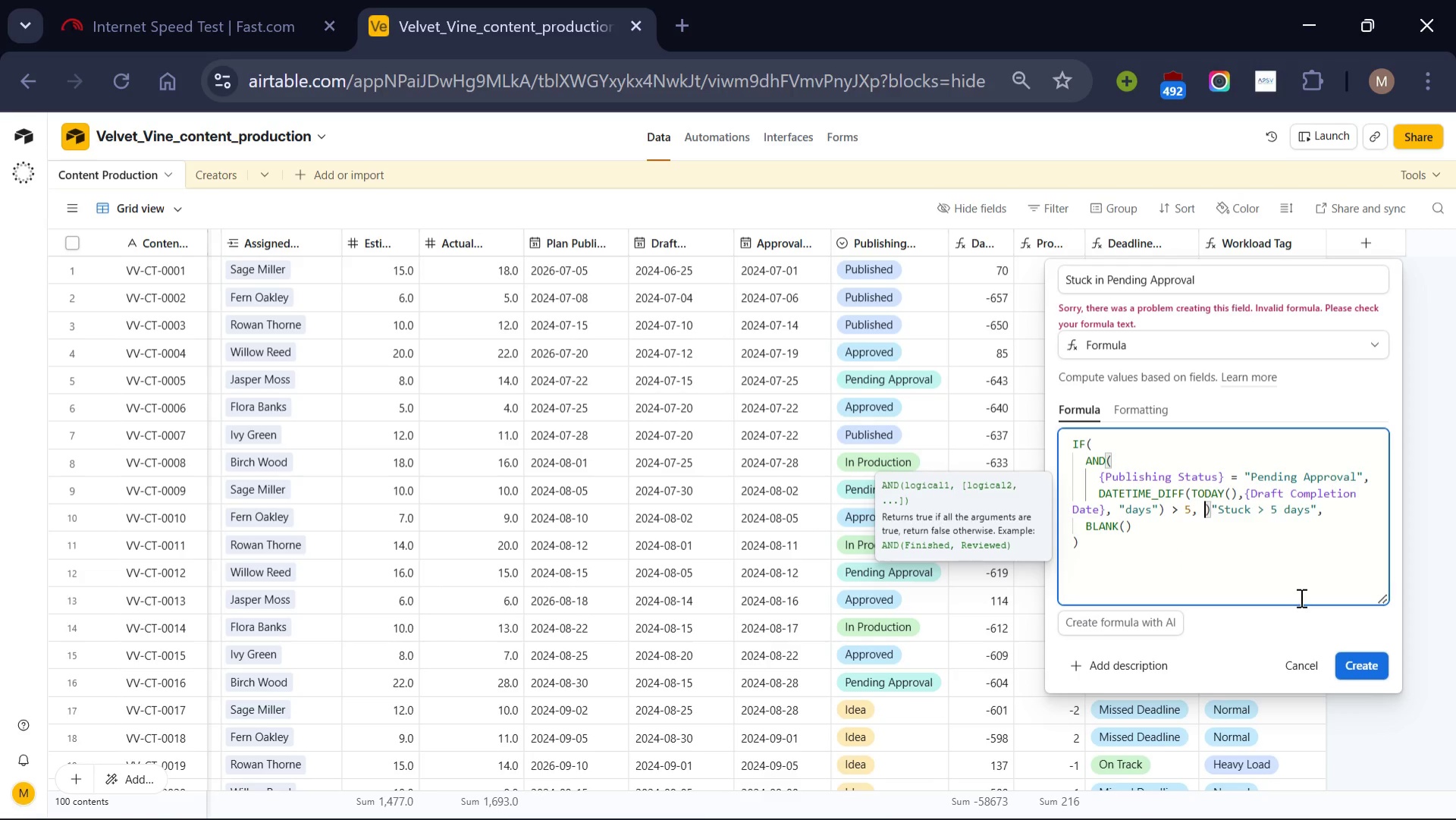 
wait(5.31)
 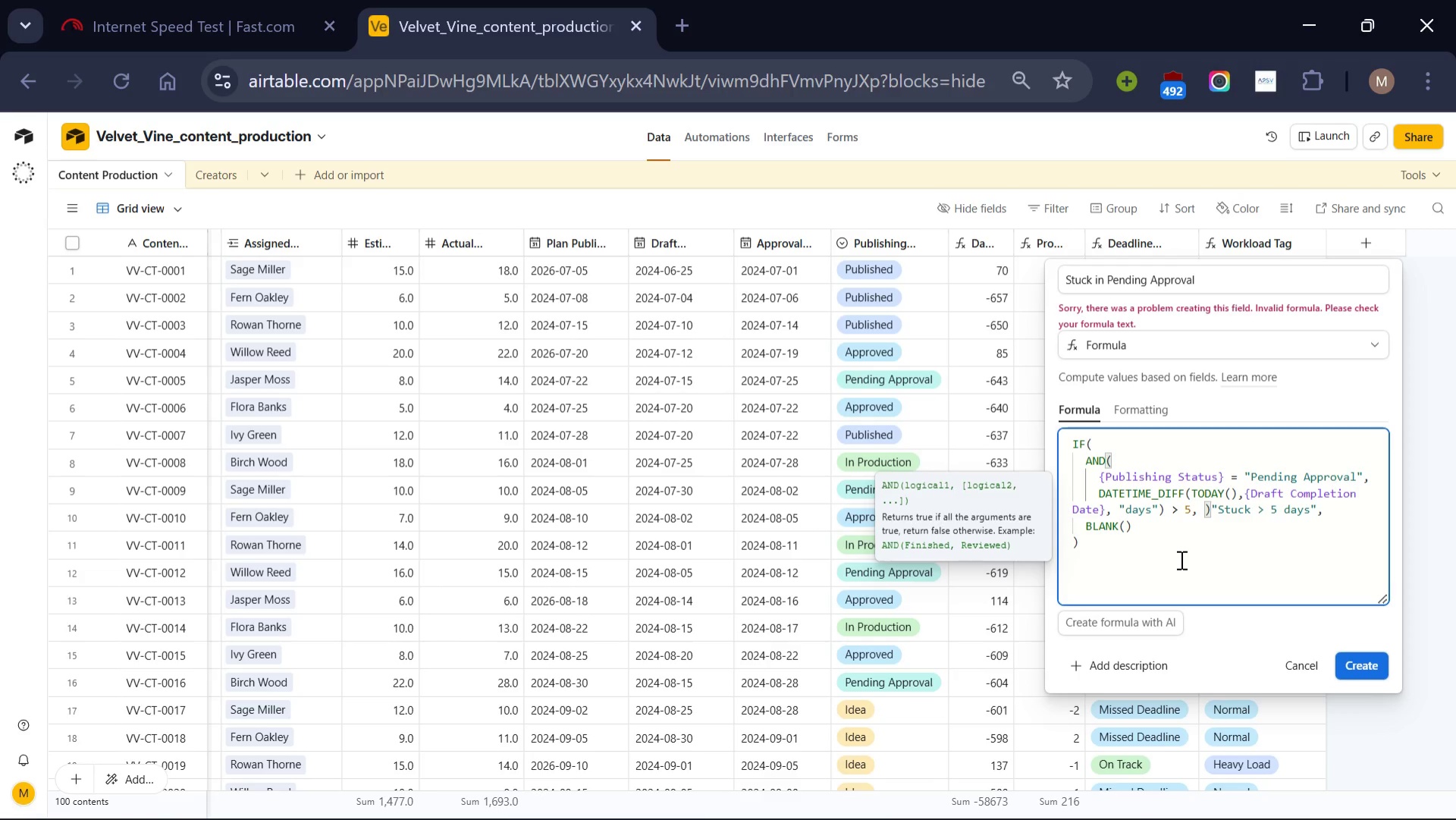 
left_click([1363, 660])
 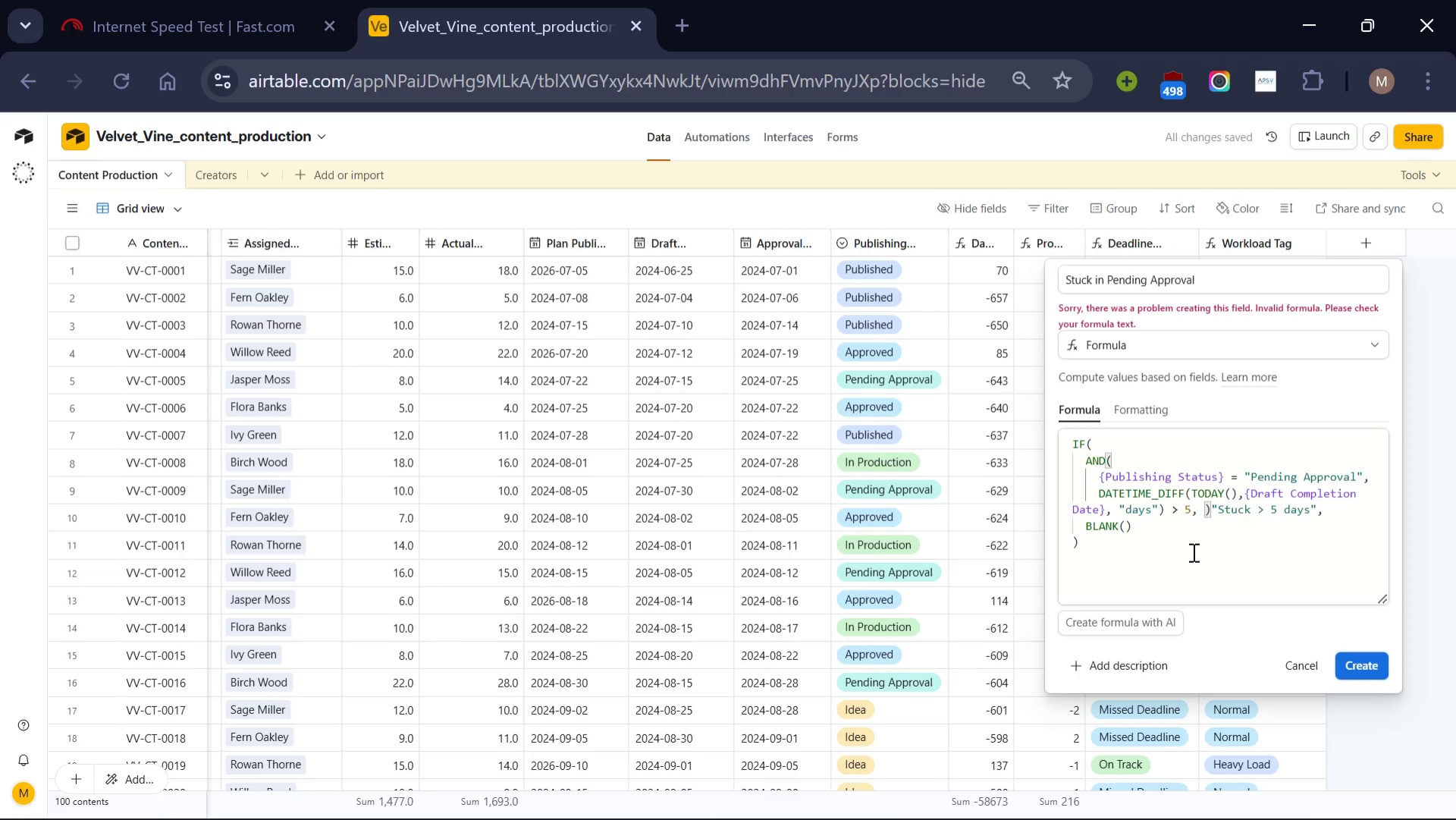 
wait(10.48)
 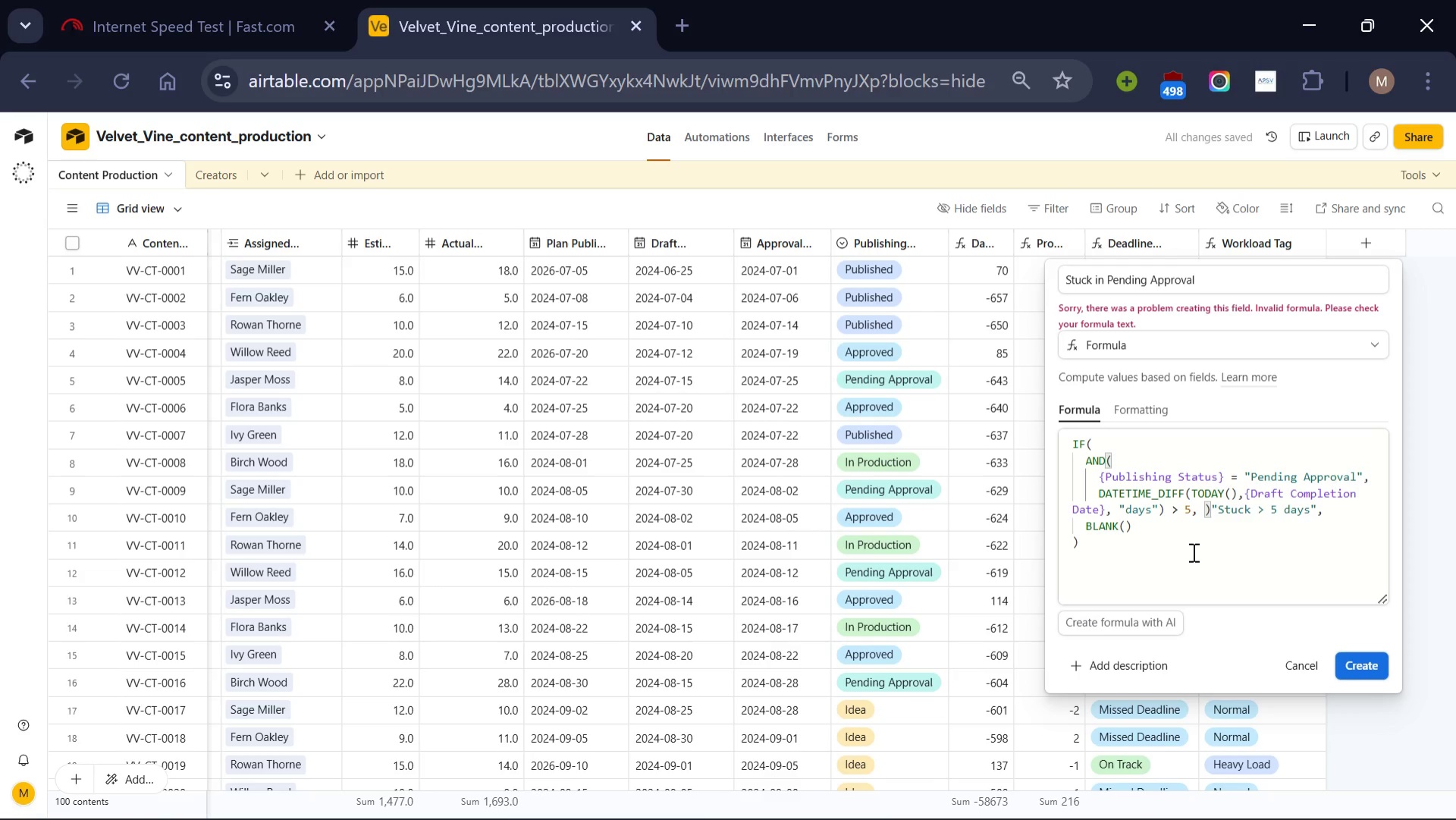 
left_click([1207, 513])
 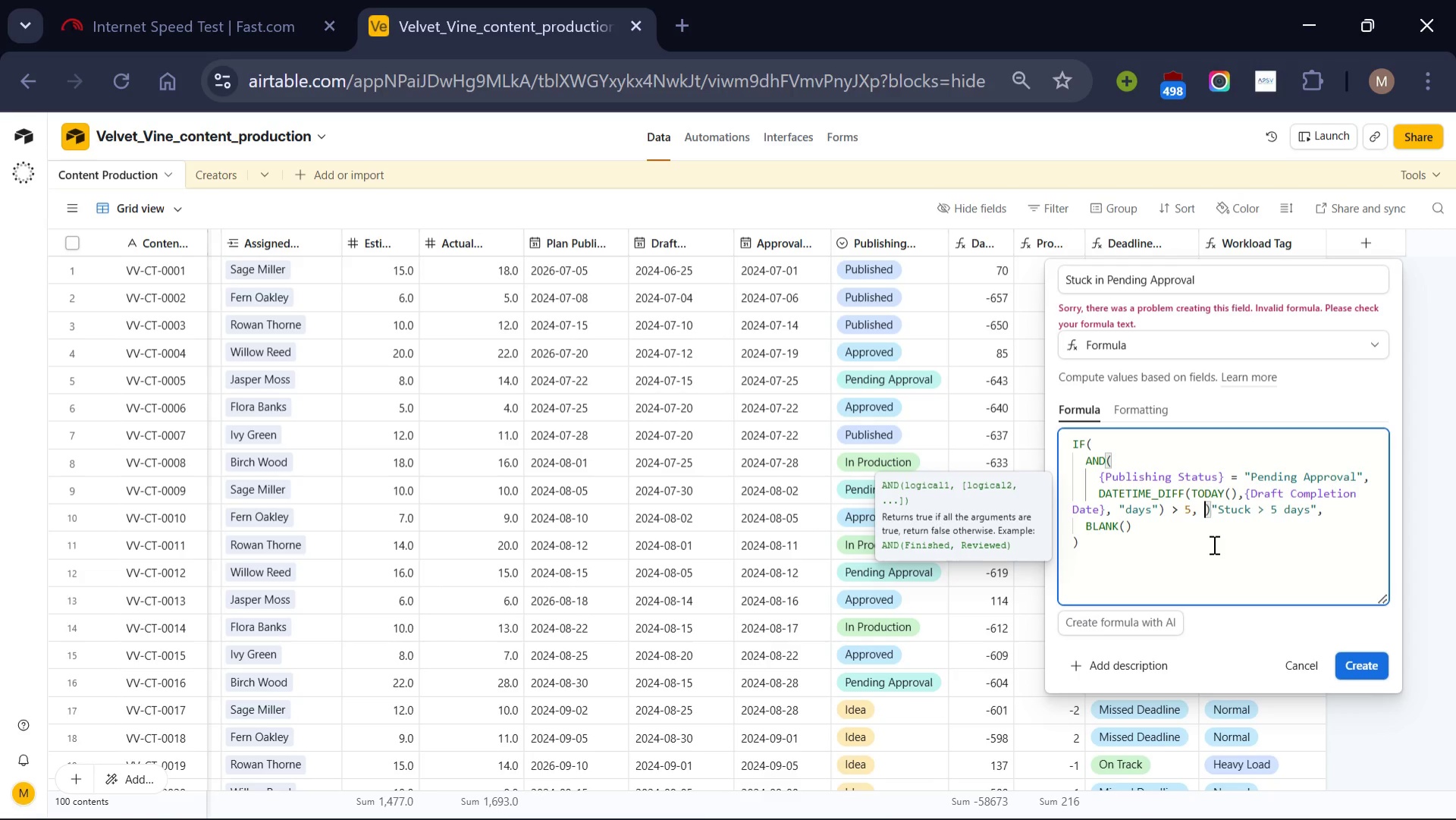 
key(Backspace)
 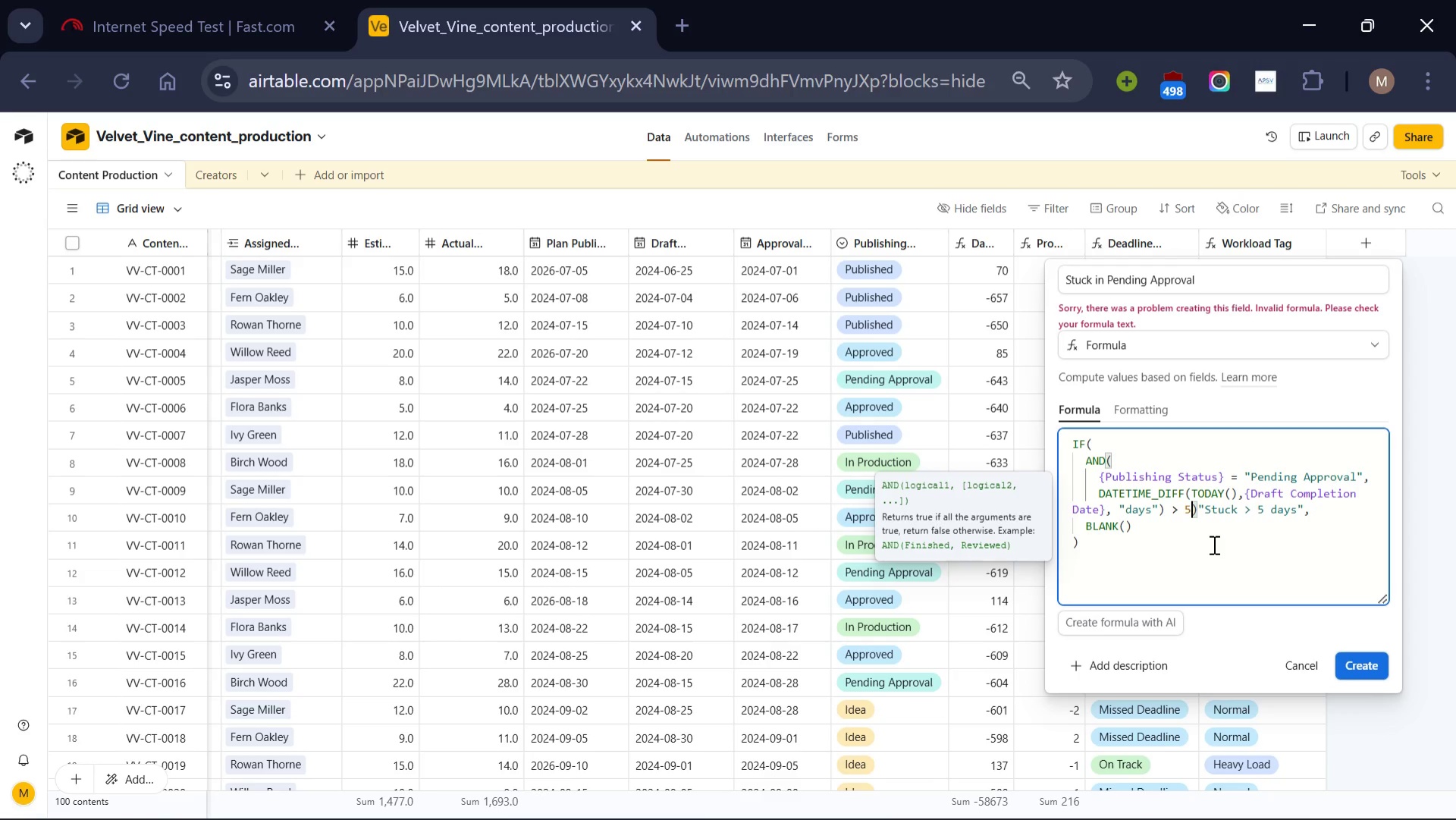 
key(Backspace)
 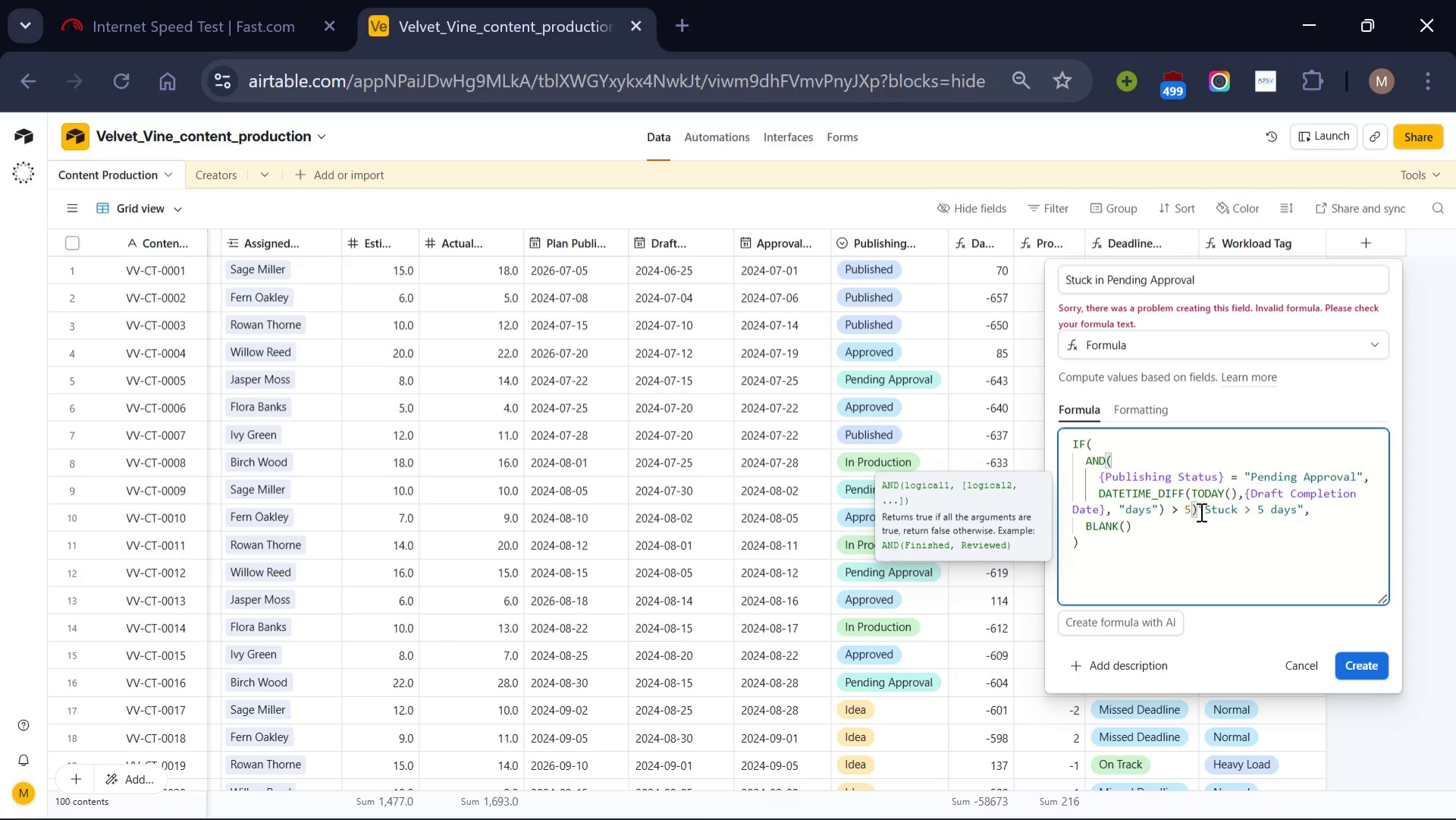 
left_click([1199, 510])
 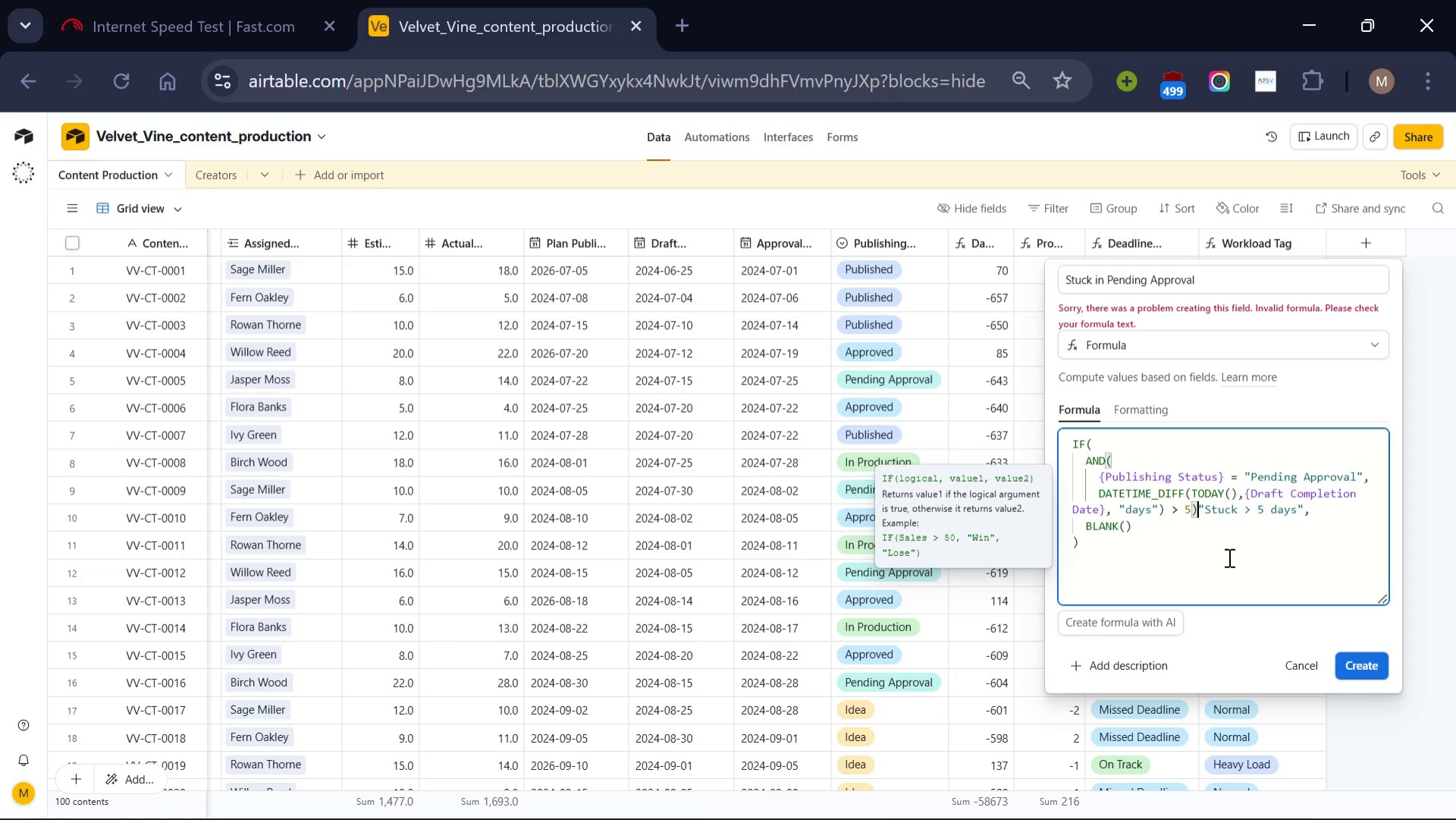 
key(Comma)
 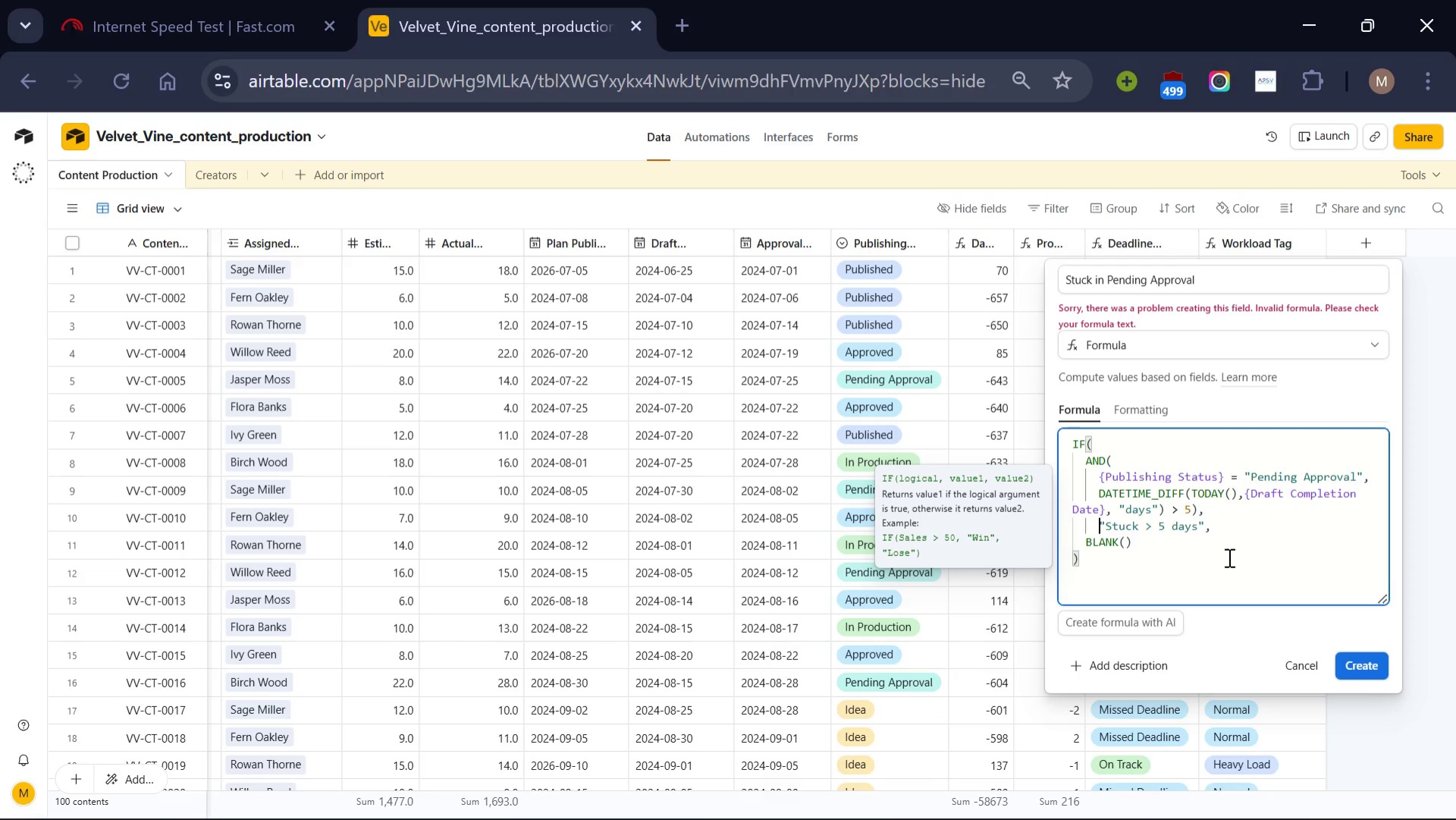 
key(Enter)
 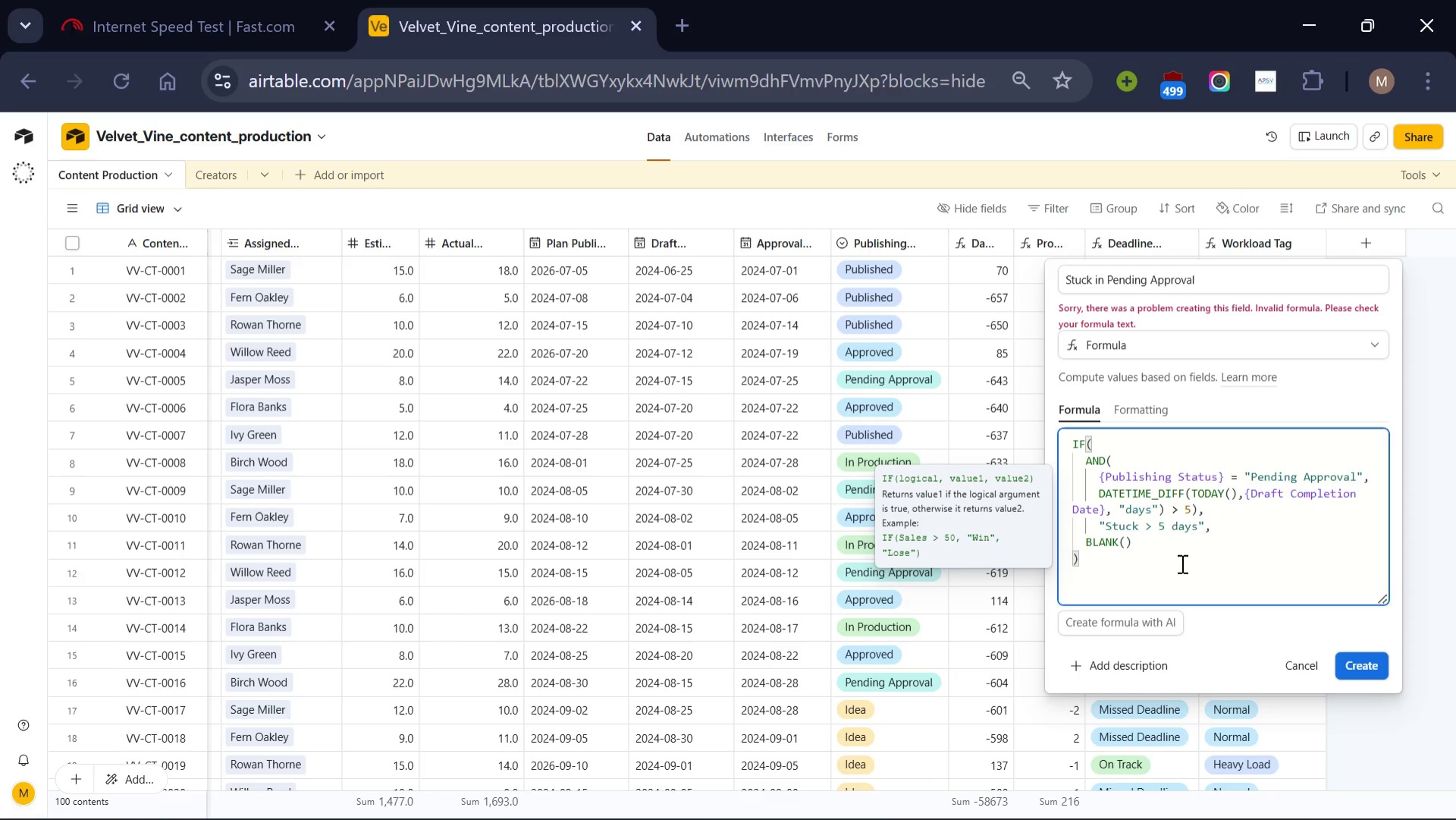 
wait(8.67)
 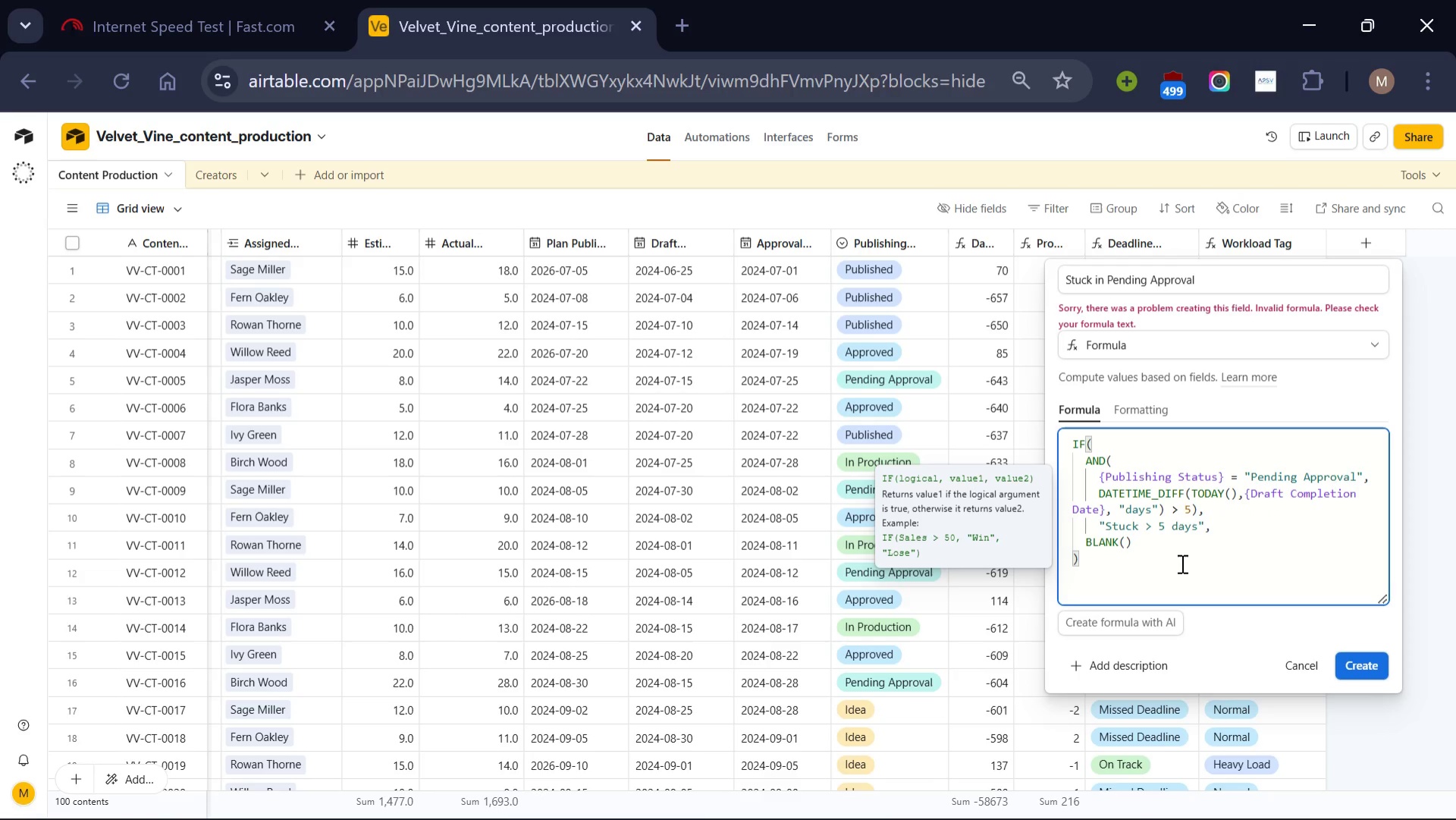 
left_click([1087, 542])
 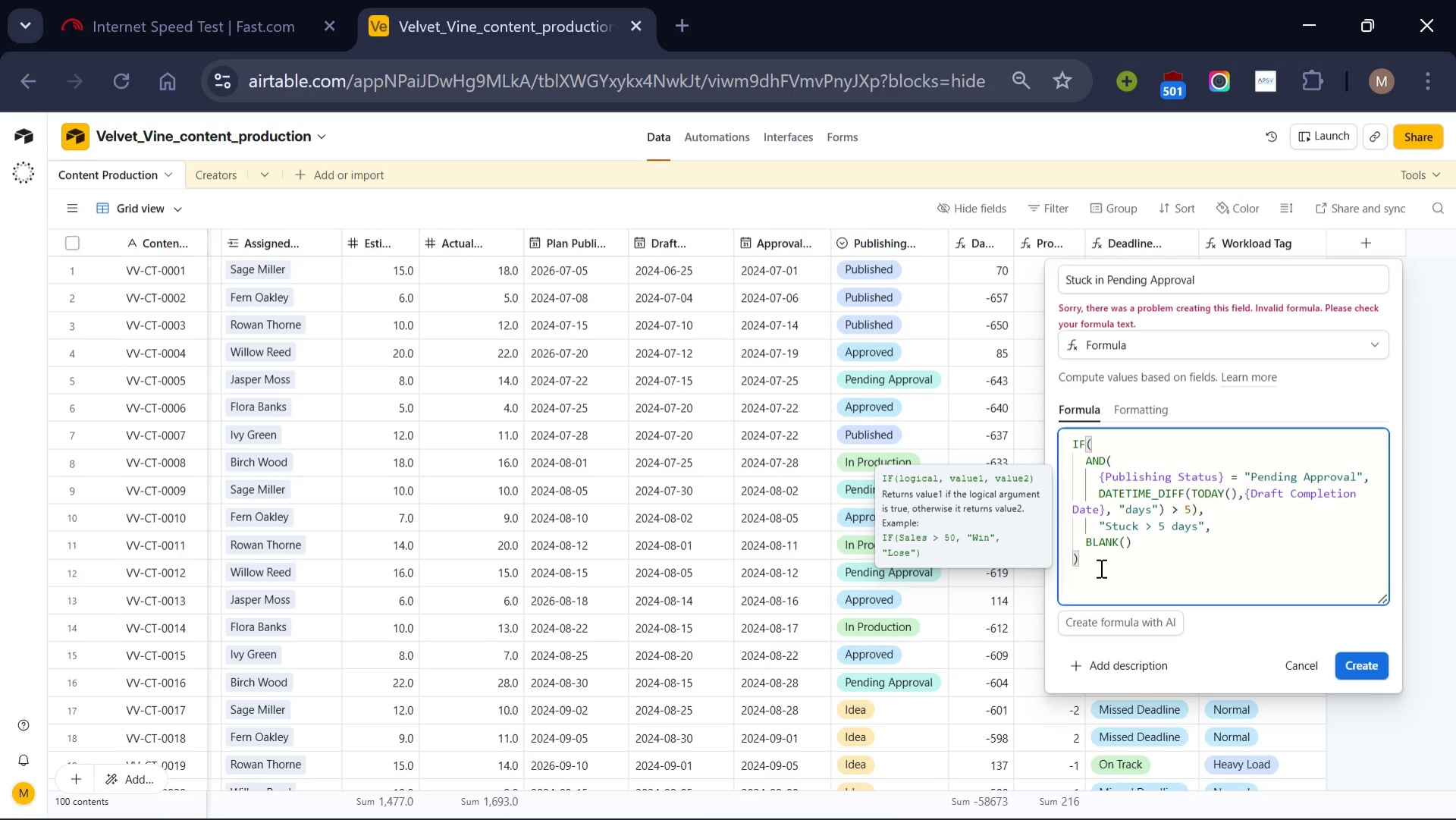 
key(Tab)
 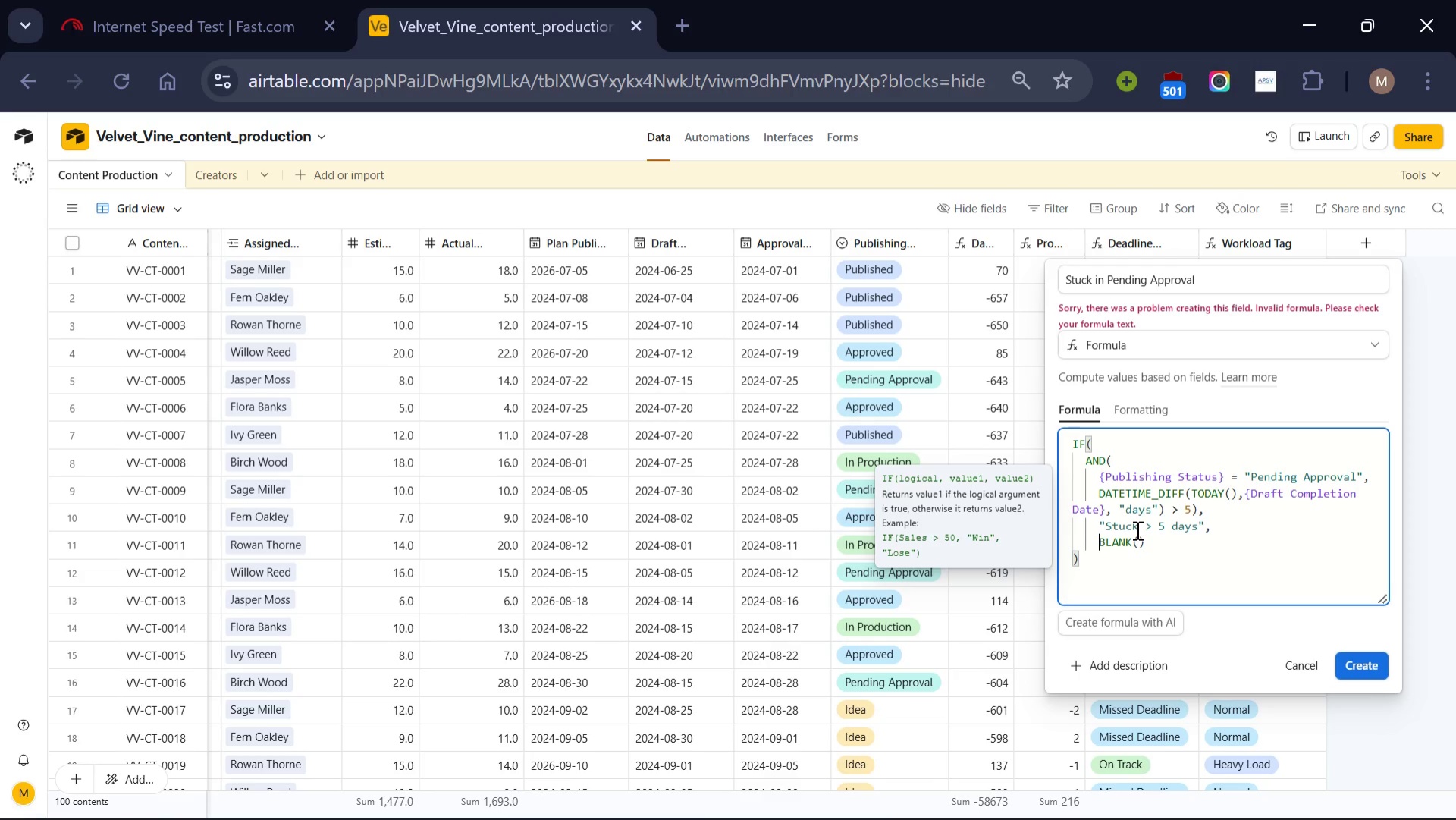 
wait(5.26)
 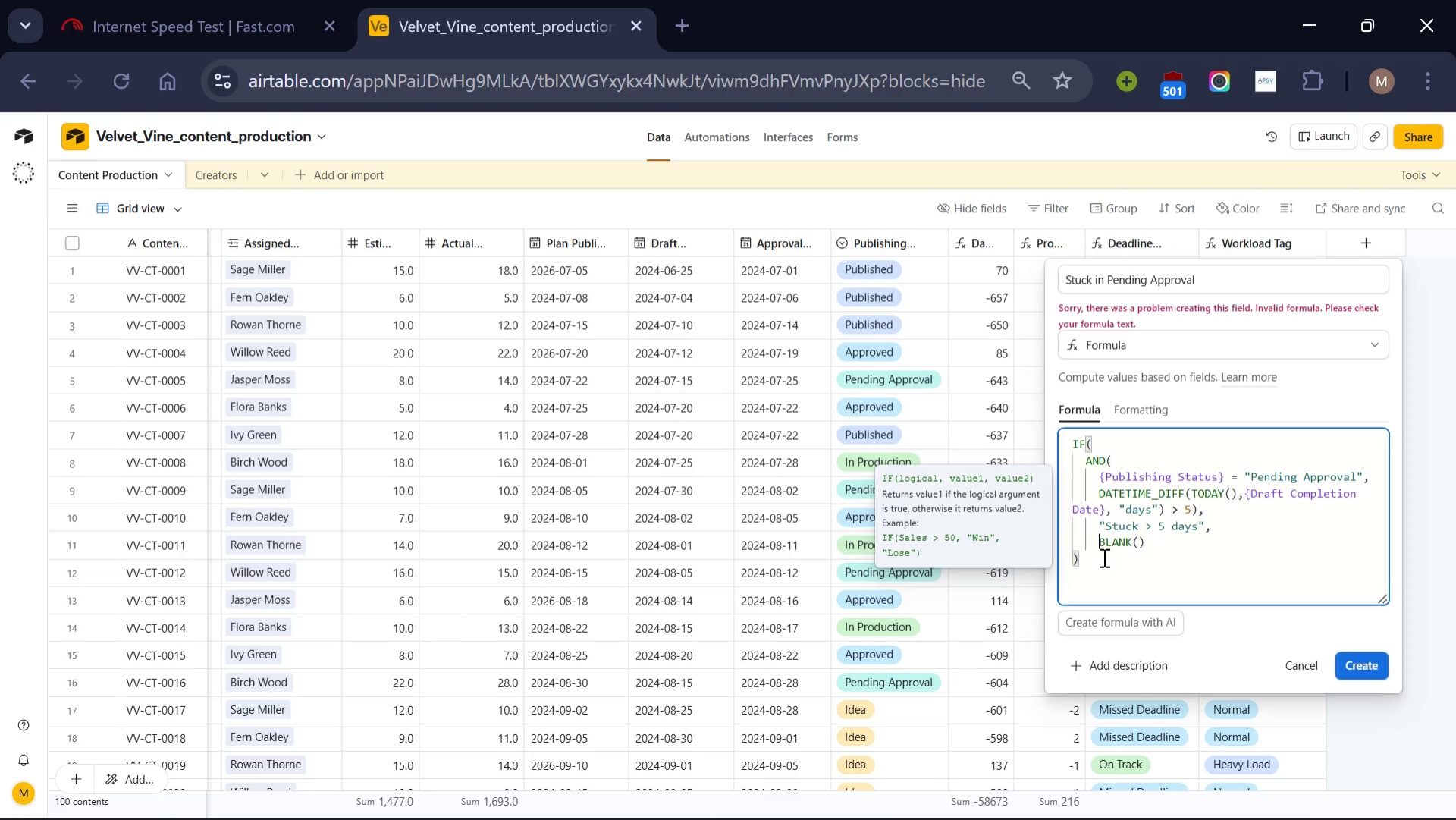 
left_click([1366, 658])
 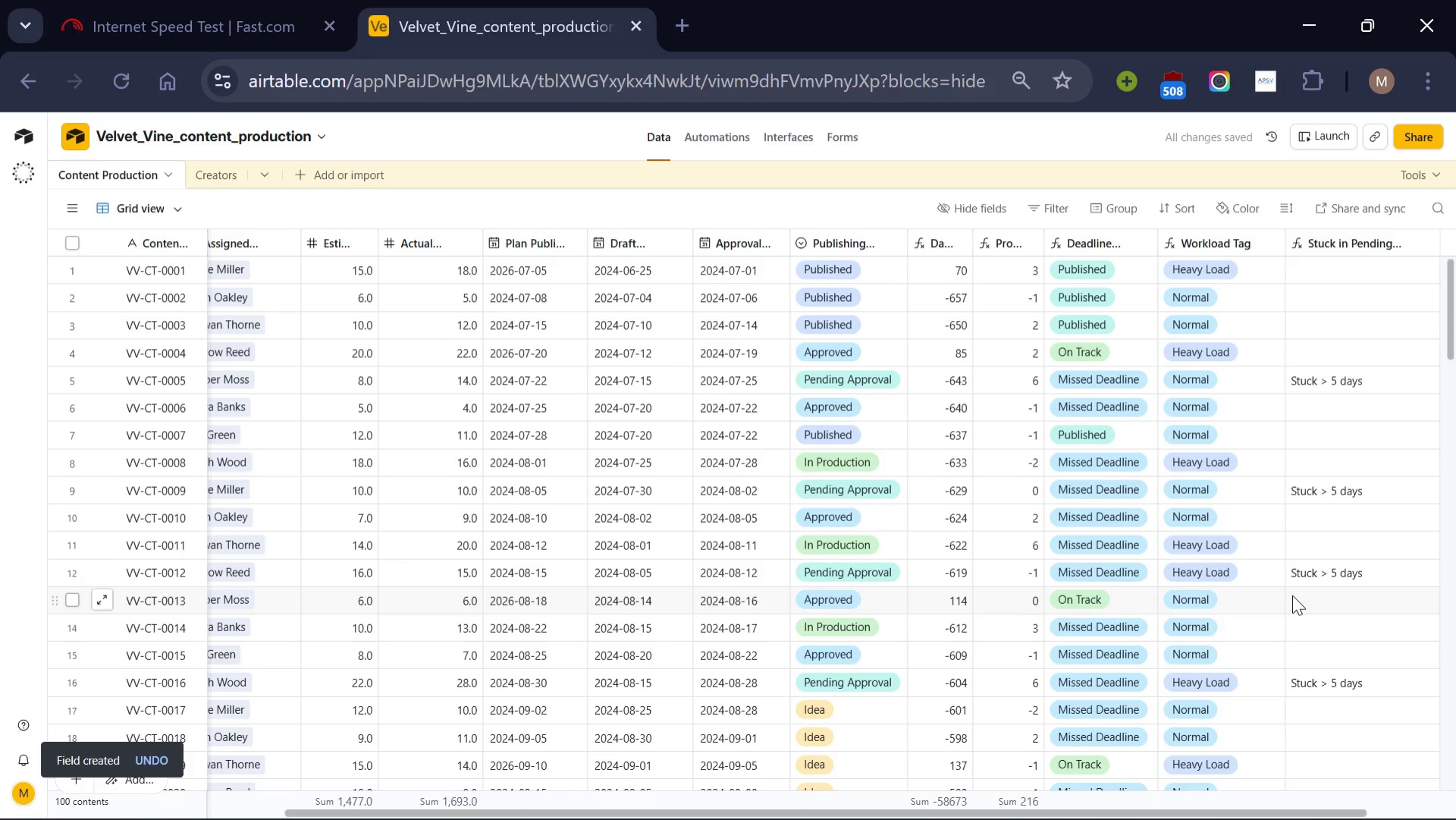 
scroll: coordinate [1292, 592], scroll_direction: down, amount: 9.0
 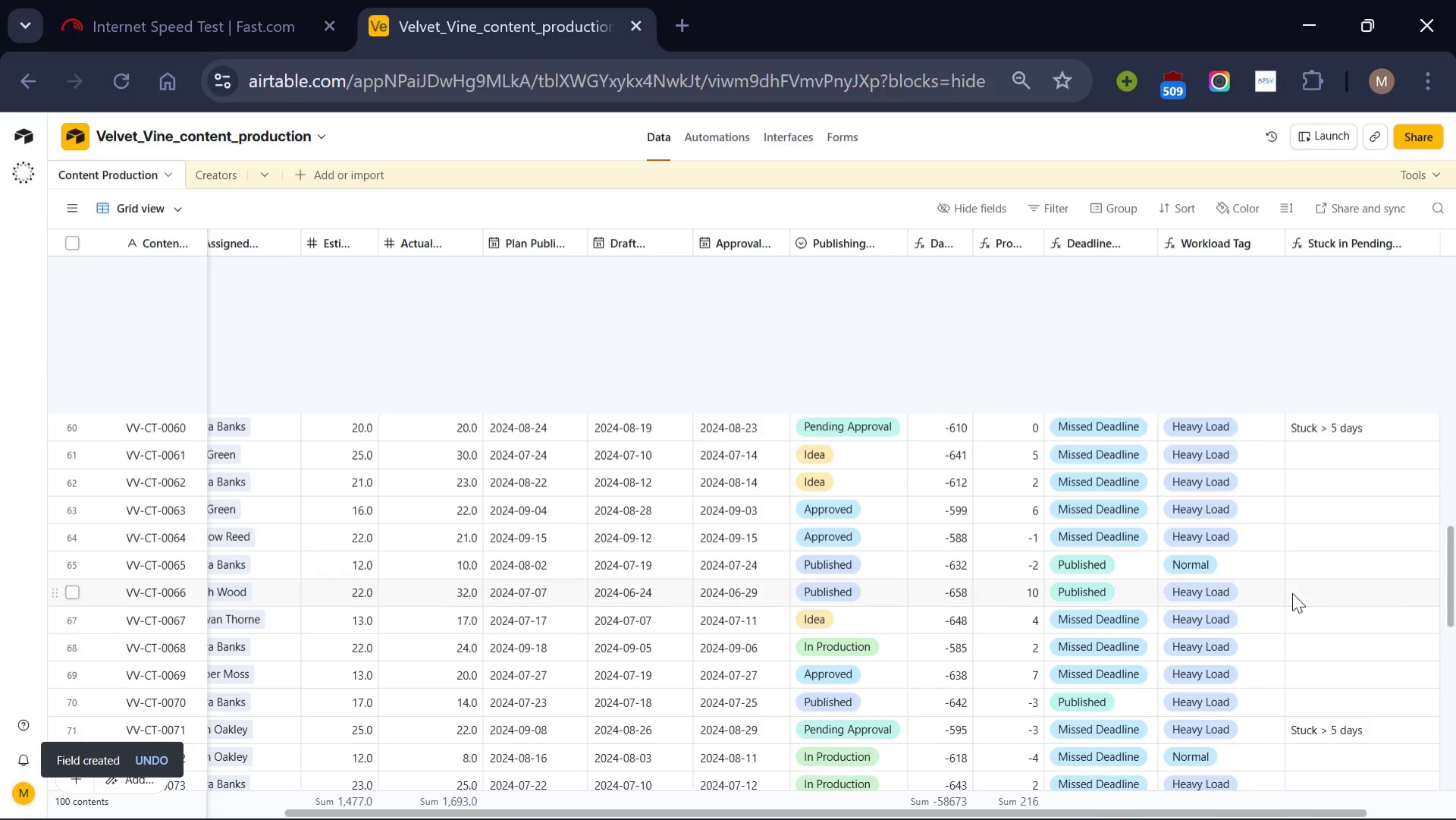 
scroll: coordinate [1292, 592], scroll_direction: up, amount: 21.0
 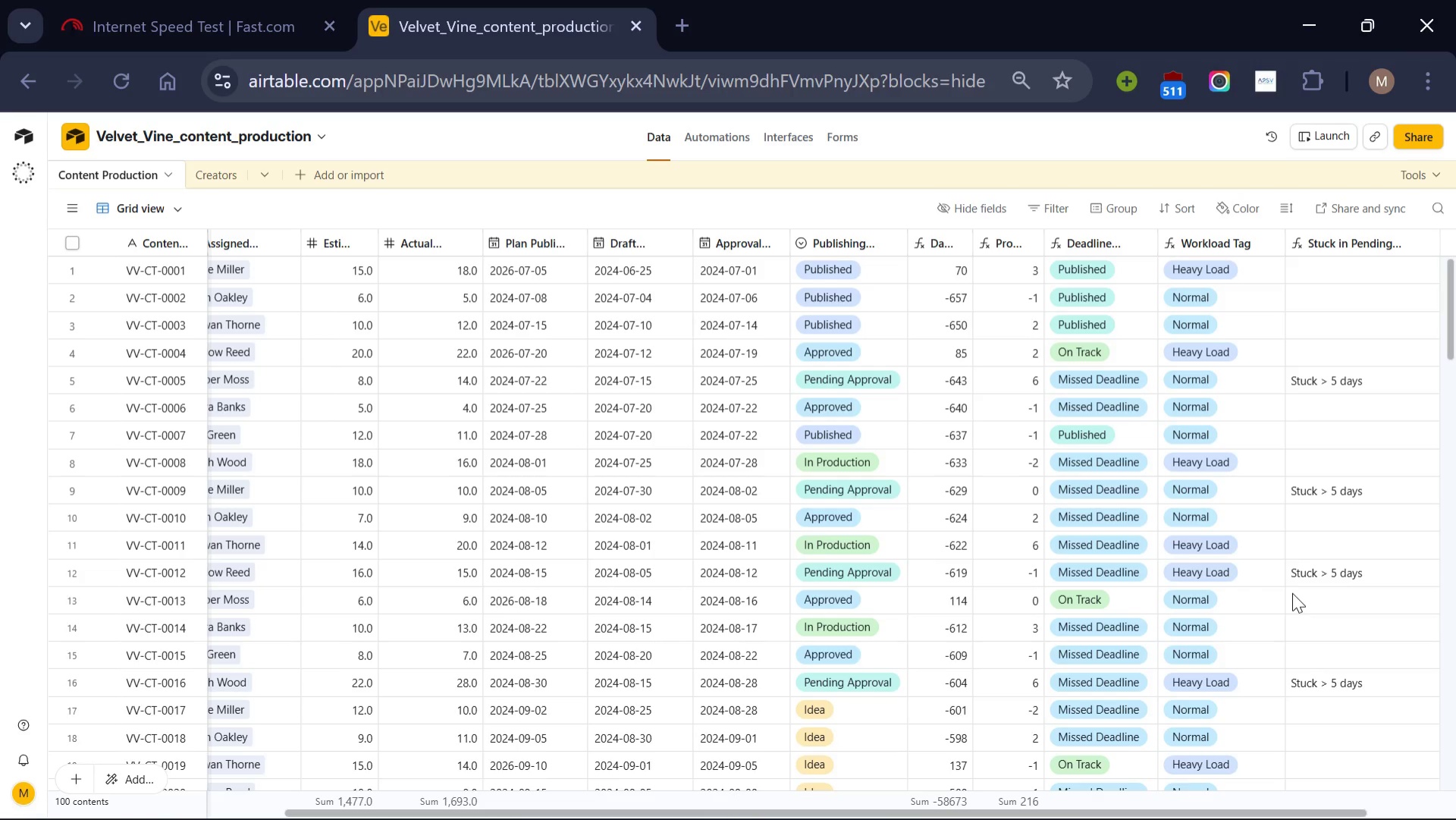 
wait(19.77)
 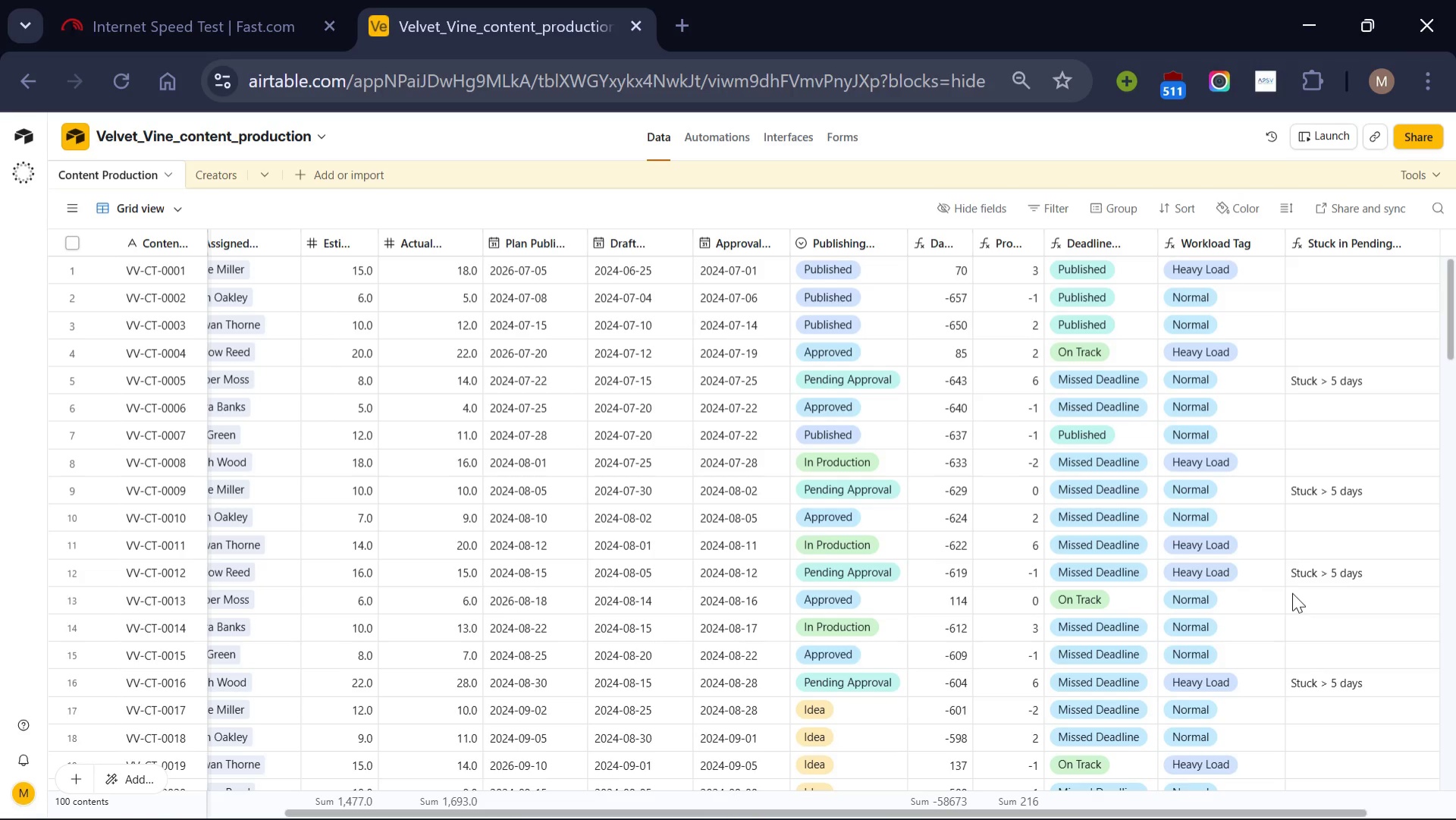 
scroll: coordinate [720, 522], scroll_direction: up, amount: 5.0
 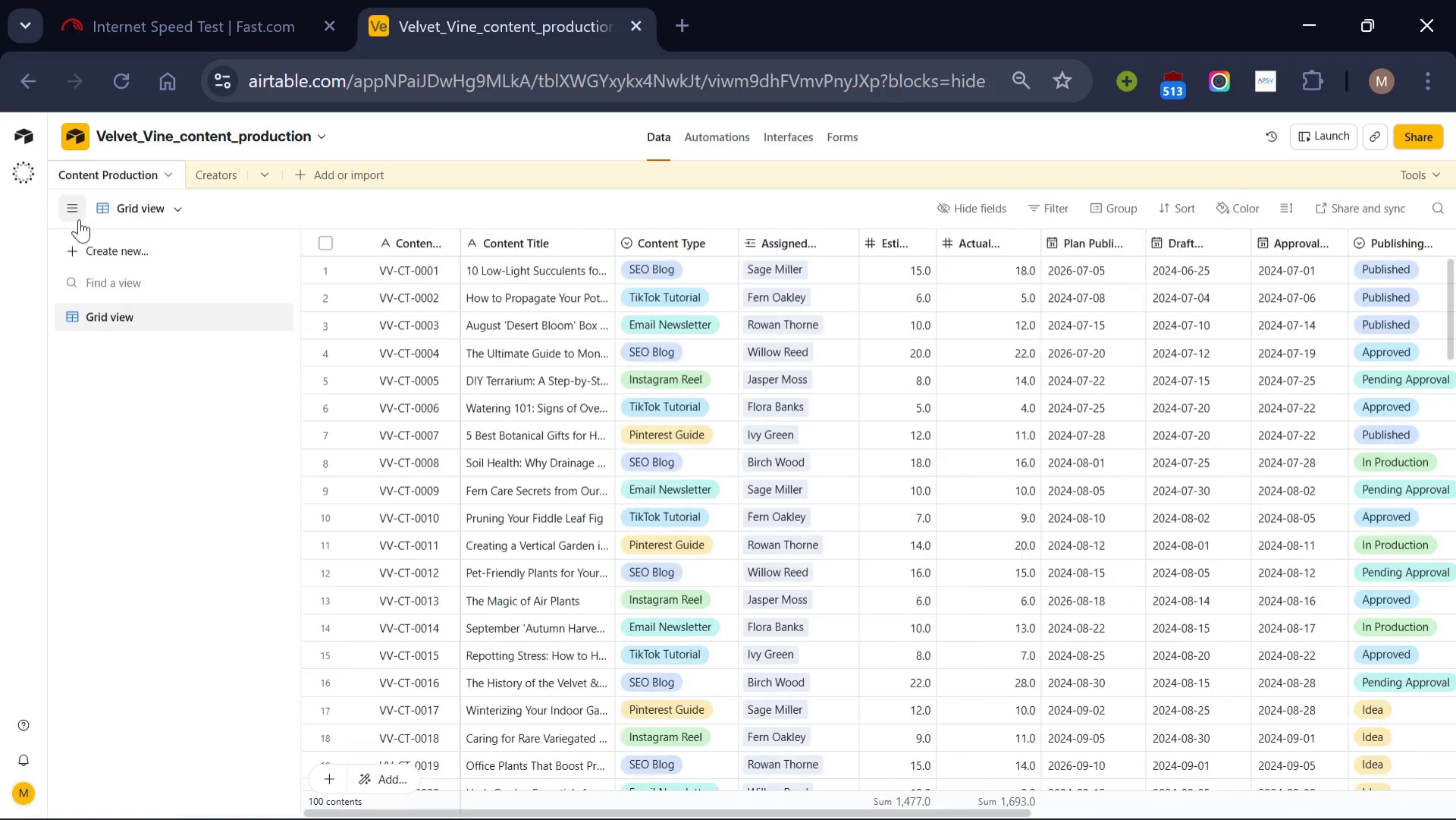 
left_click([127, 252])
 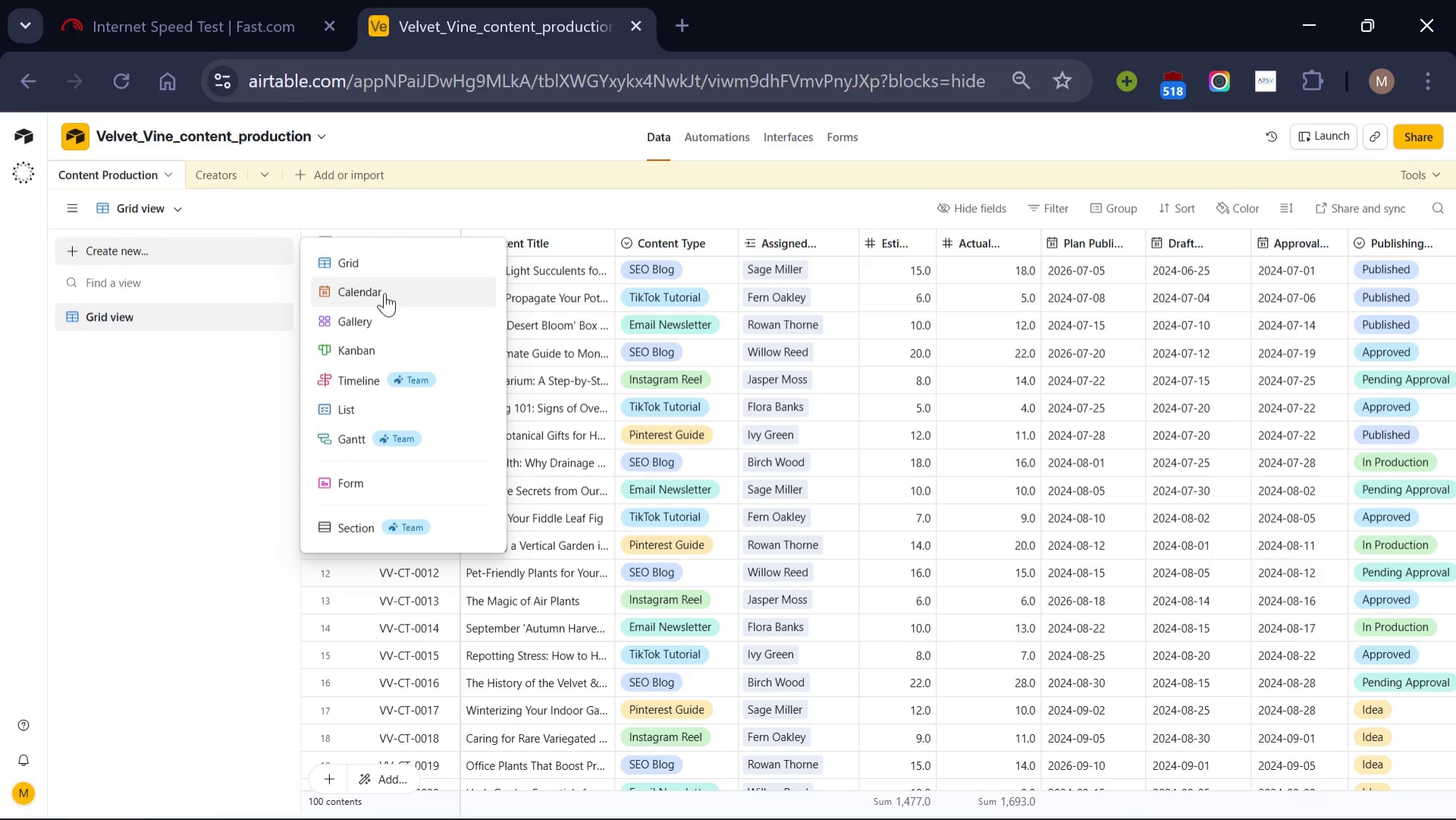 
left_click([384, 293])
 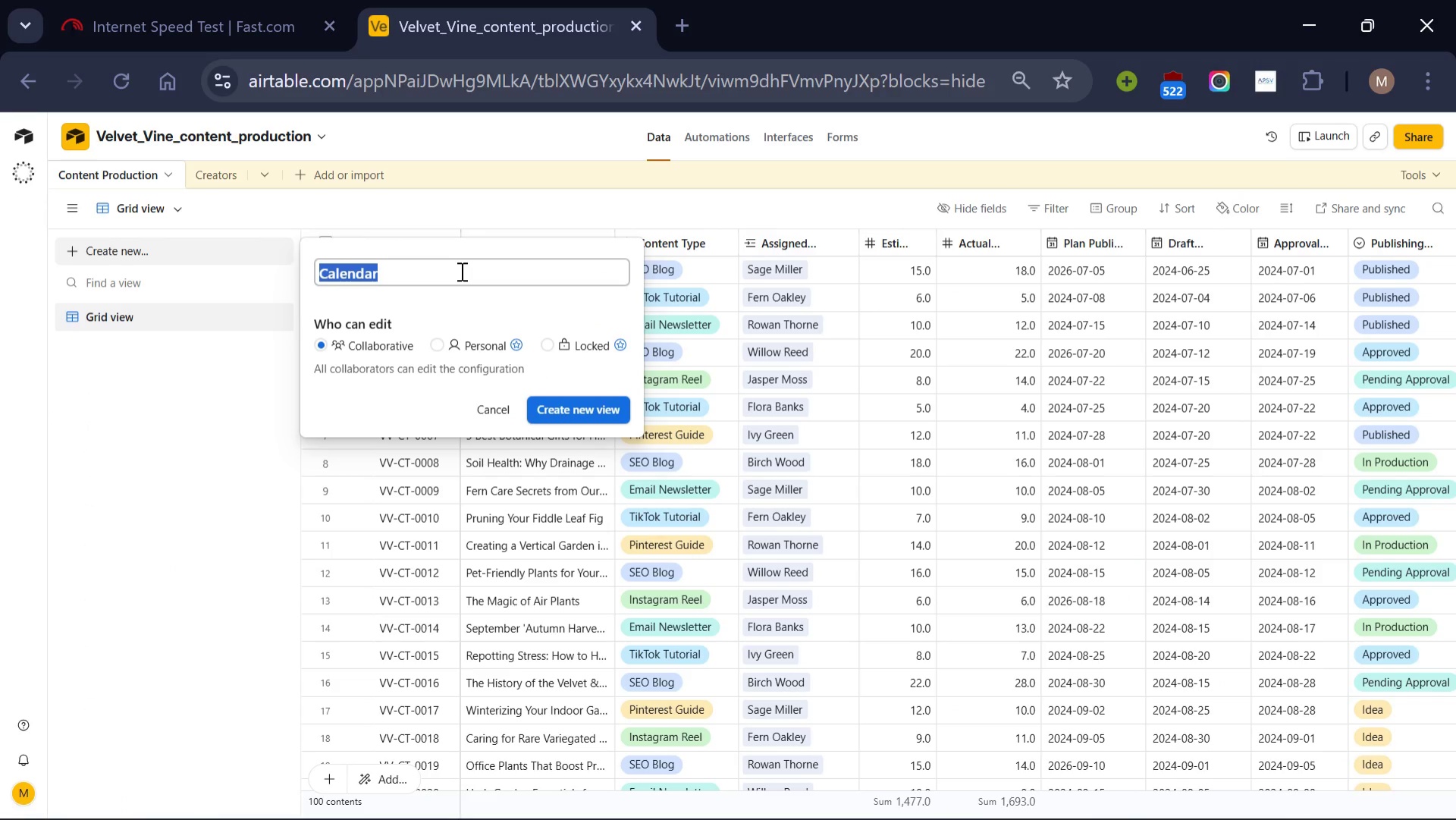 
key(Backspace)
 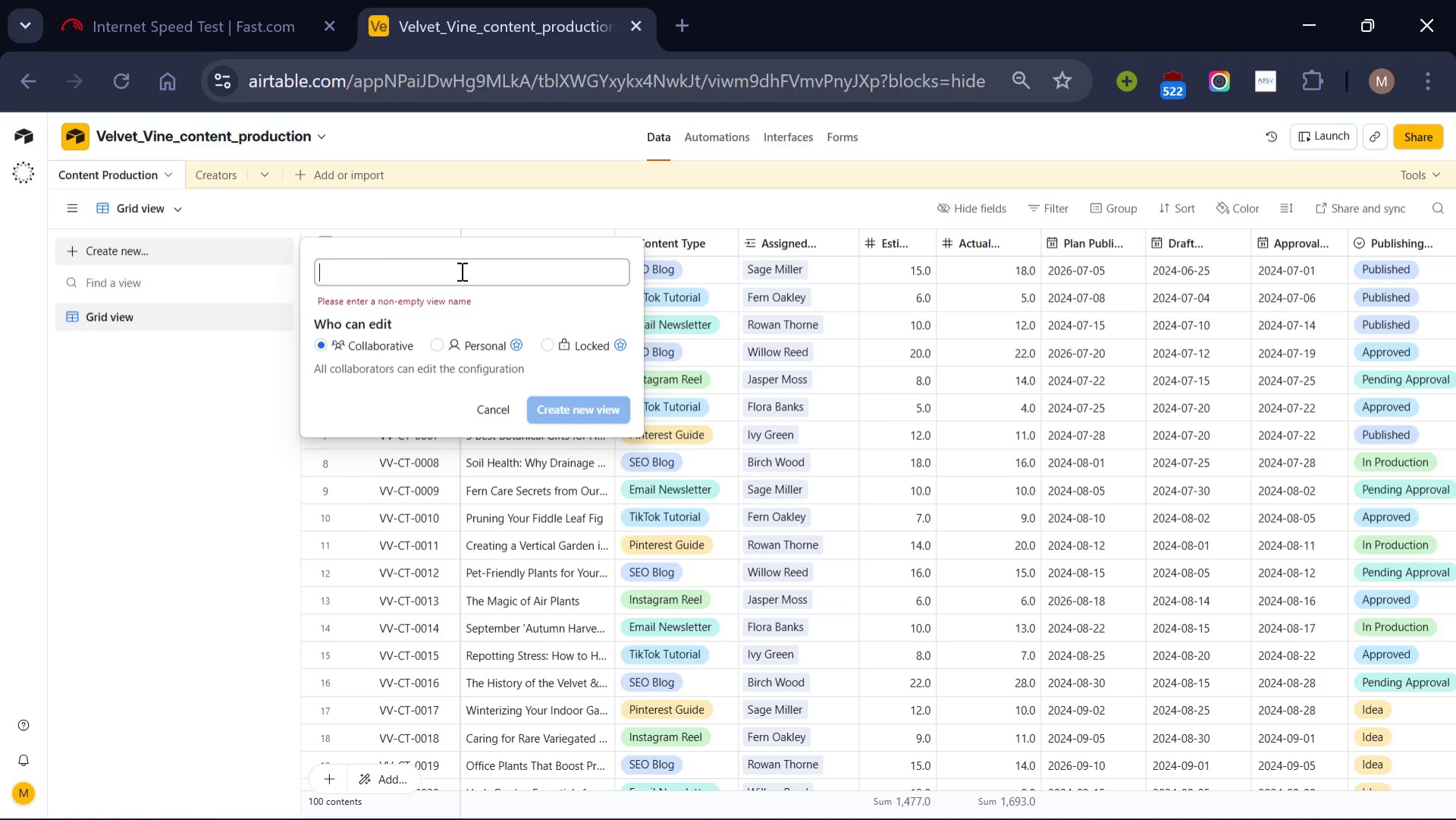 
wait(9.34)
 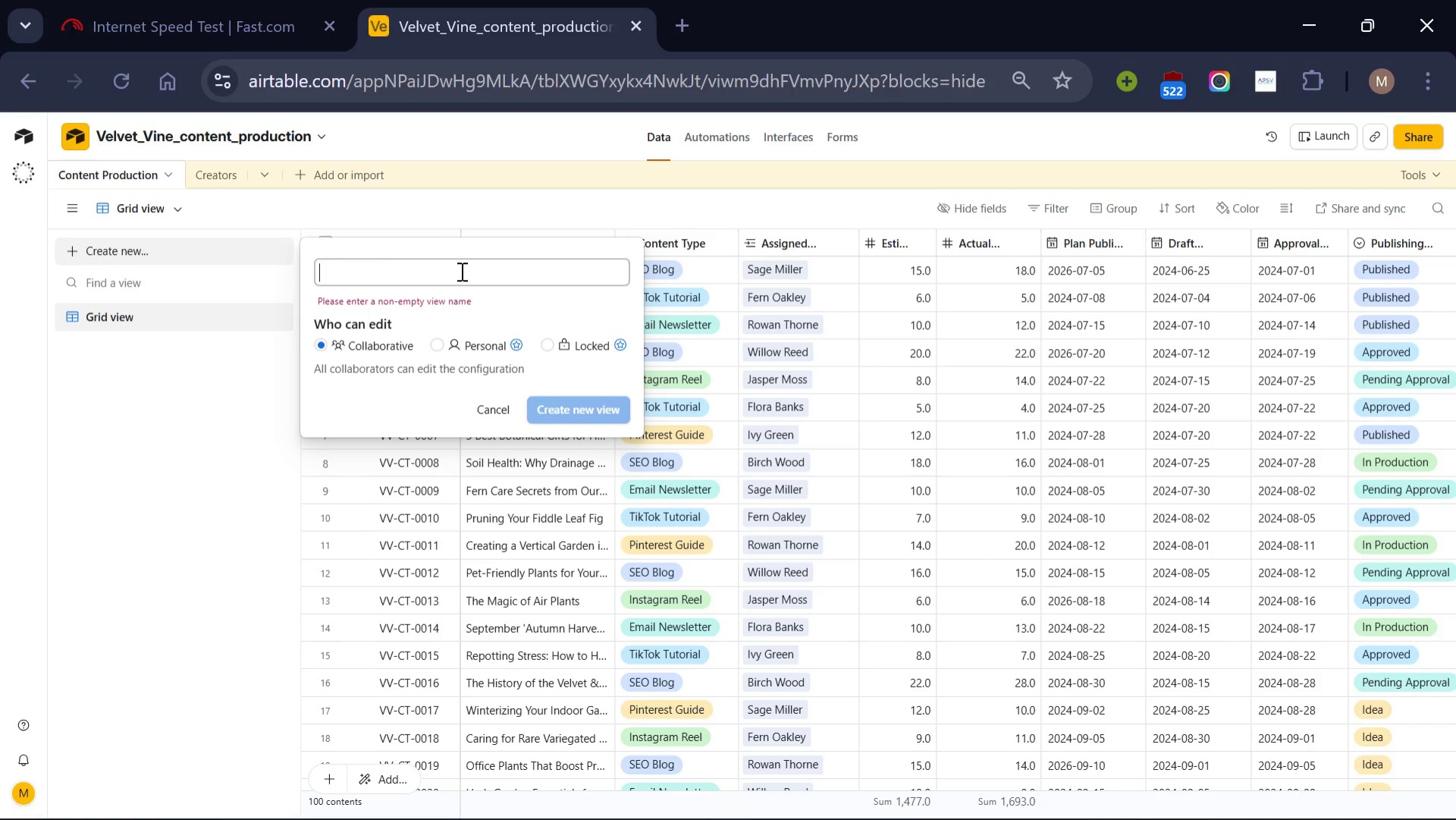 
type(Editorial Calen)
 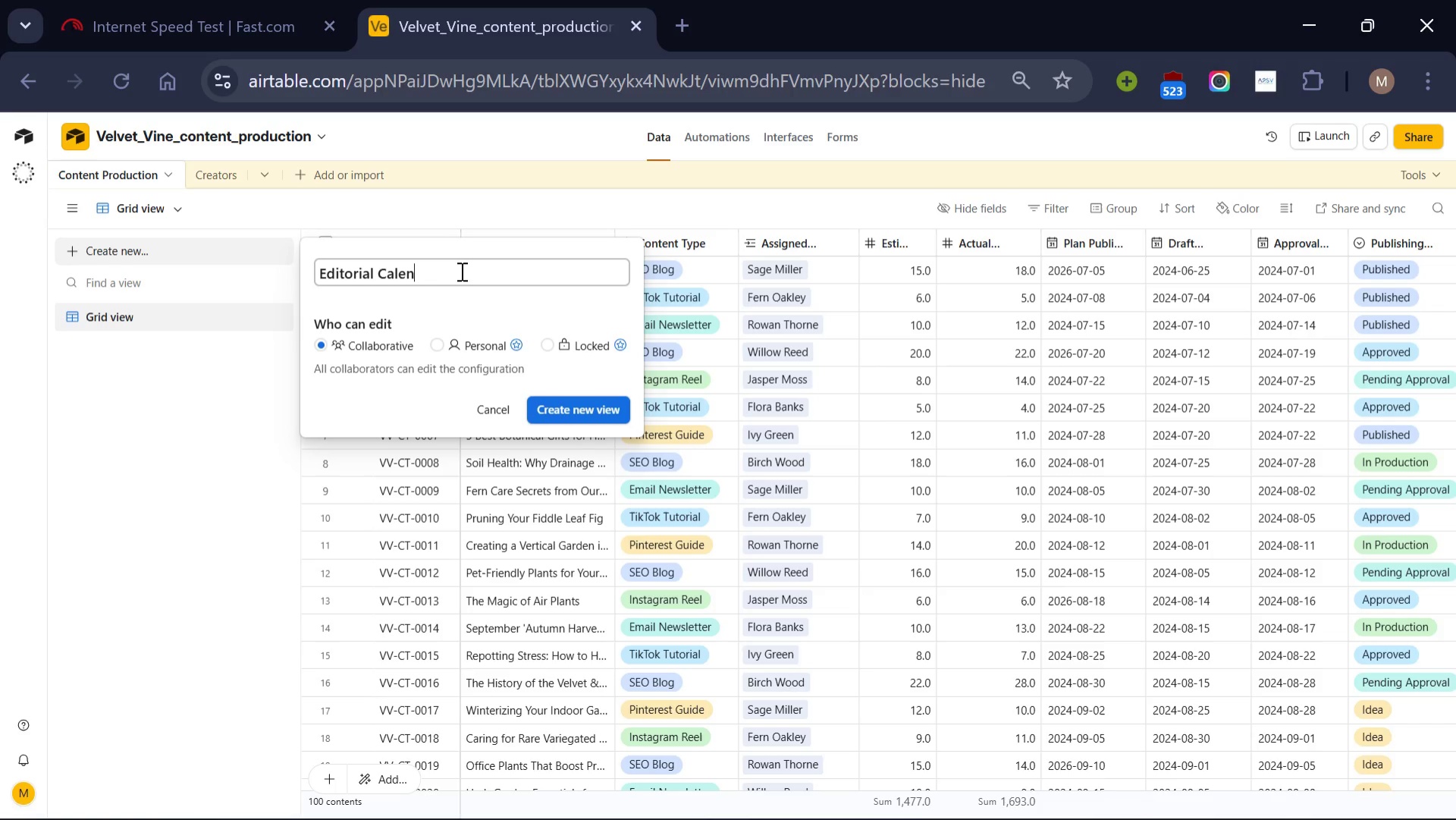 
type(dar)
 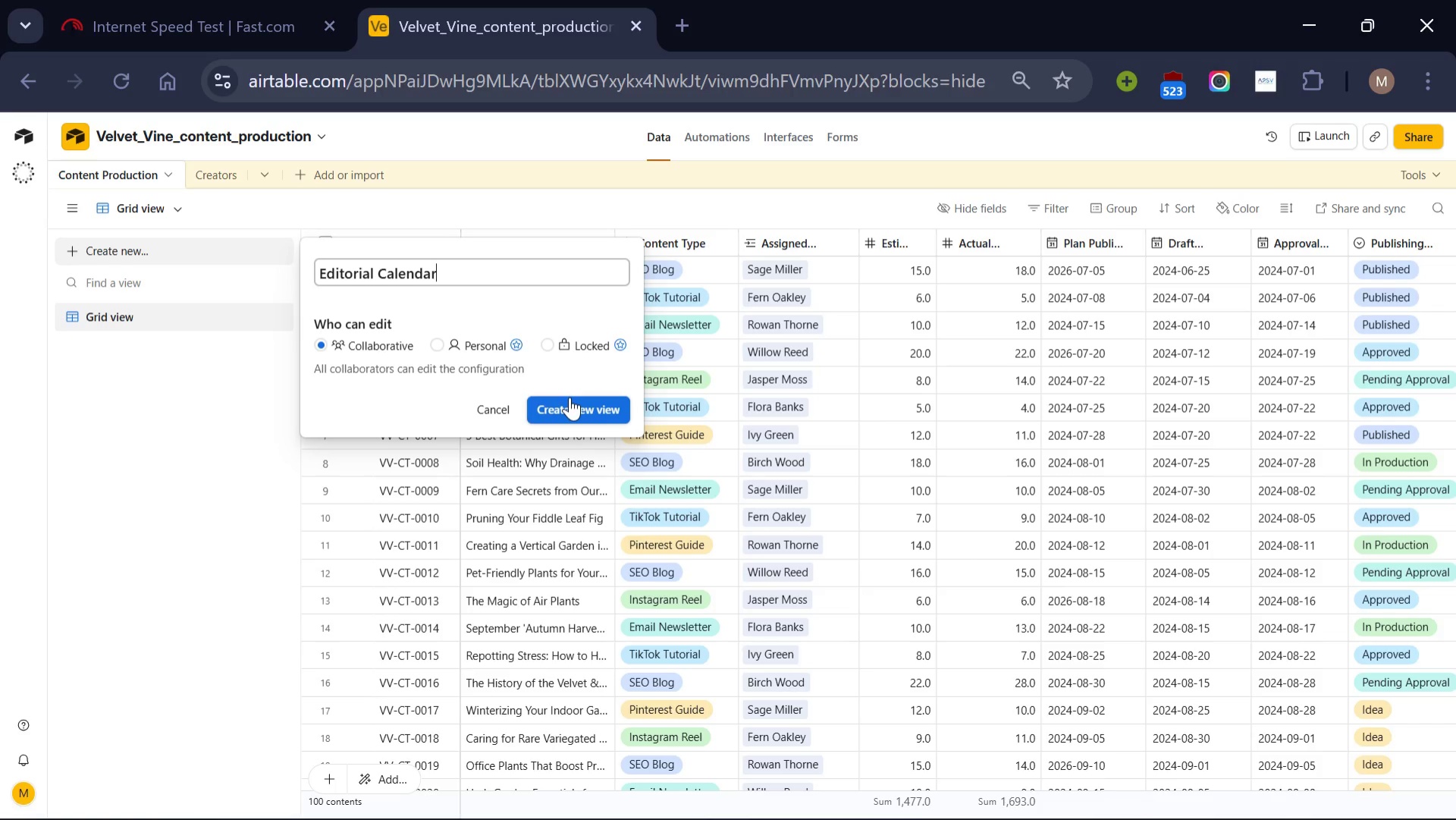 
left_click([572, 397])
 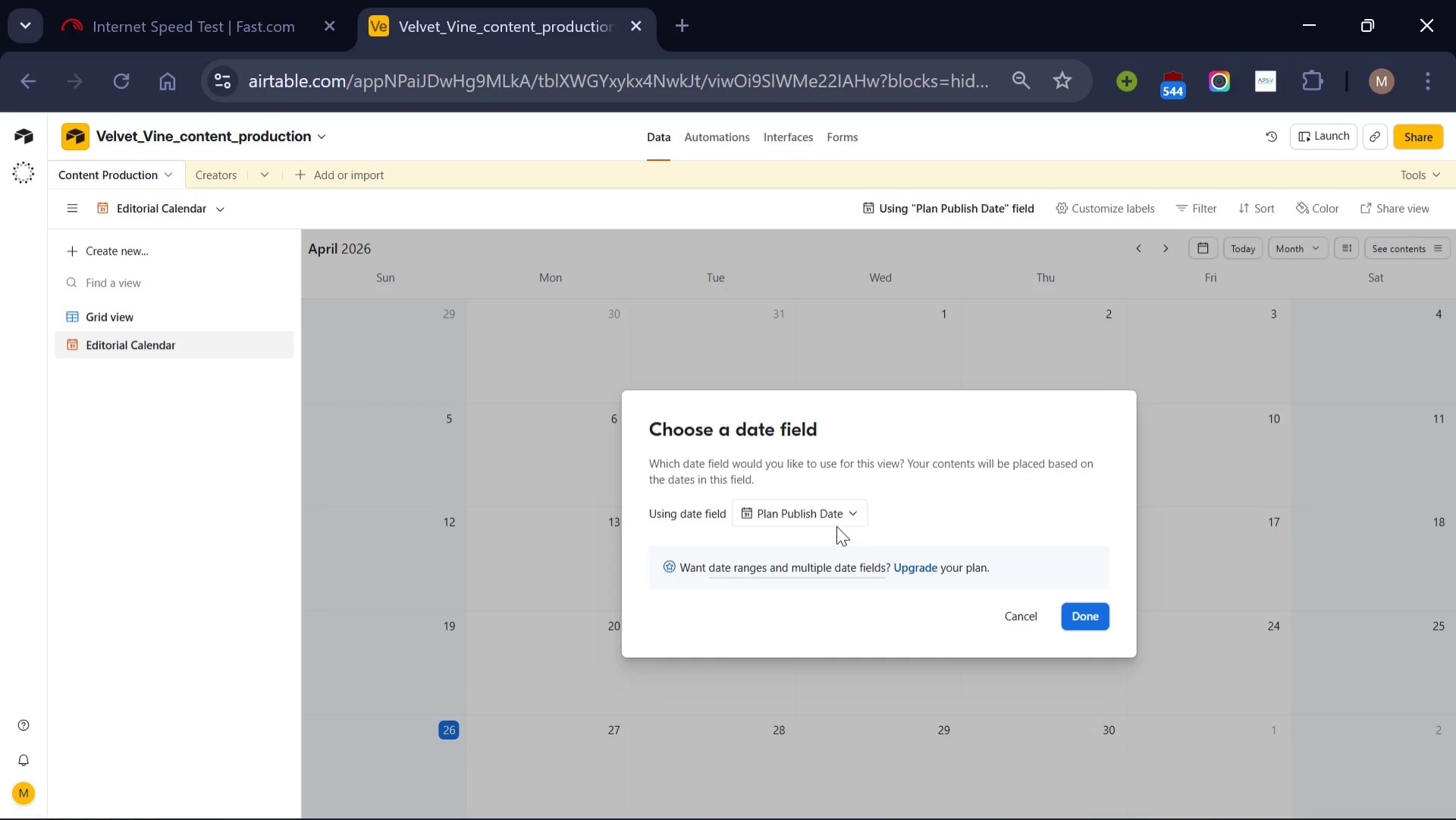 
wait(27.42)
 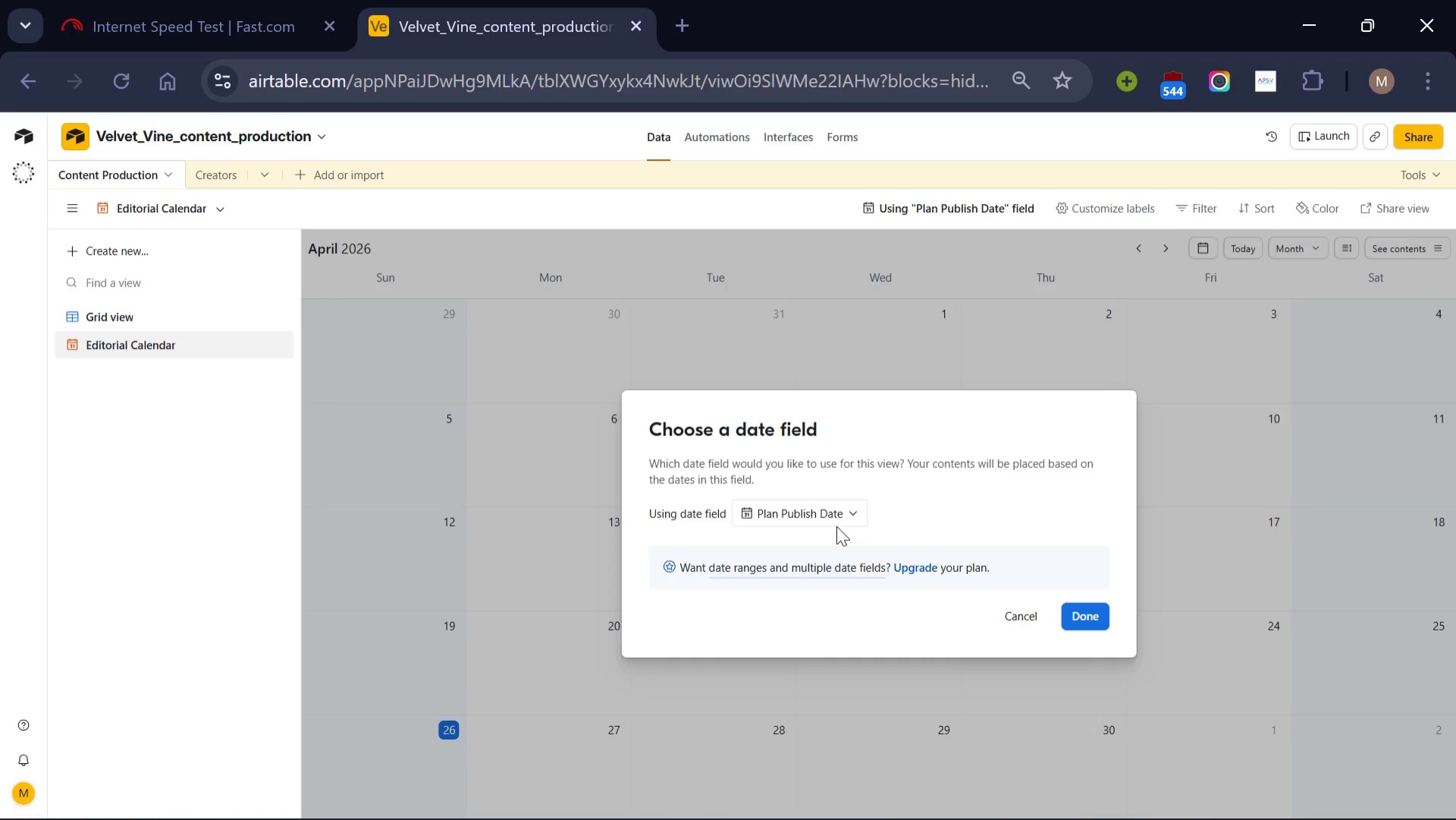 
left_click([1087, 612])
 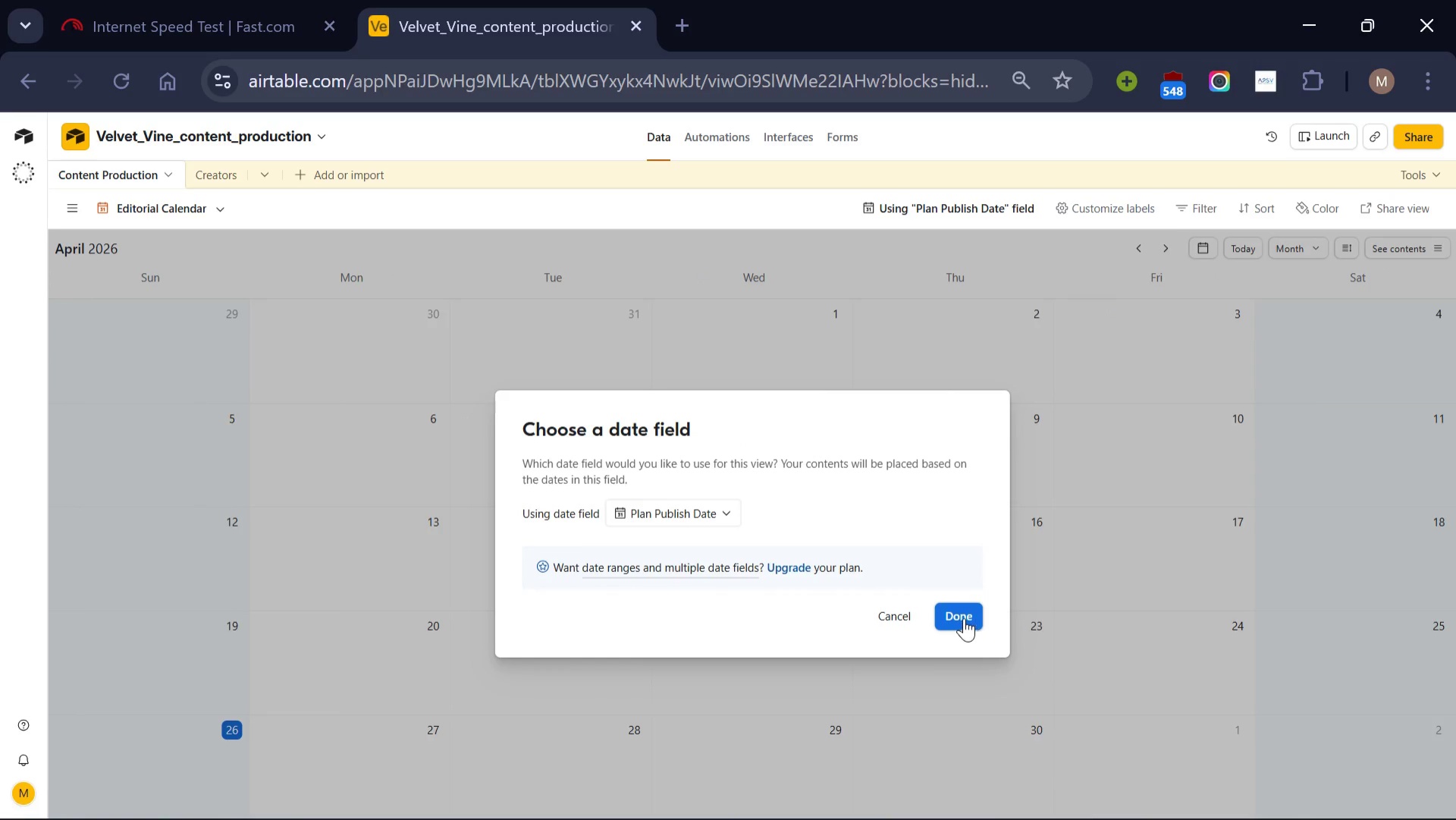 
left_click([963, 617])
 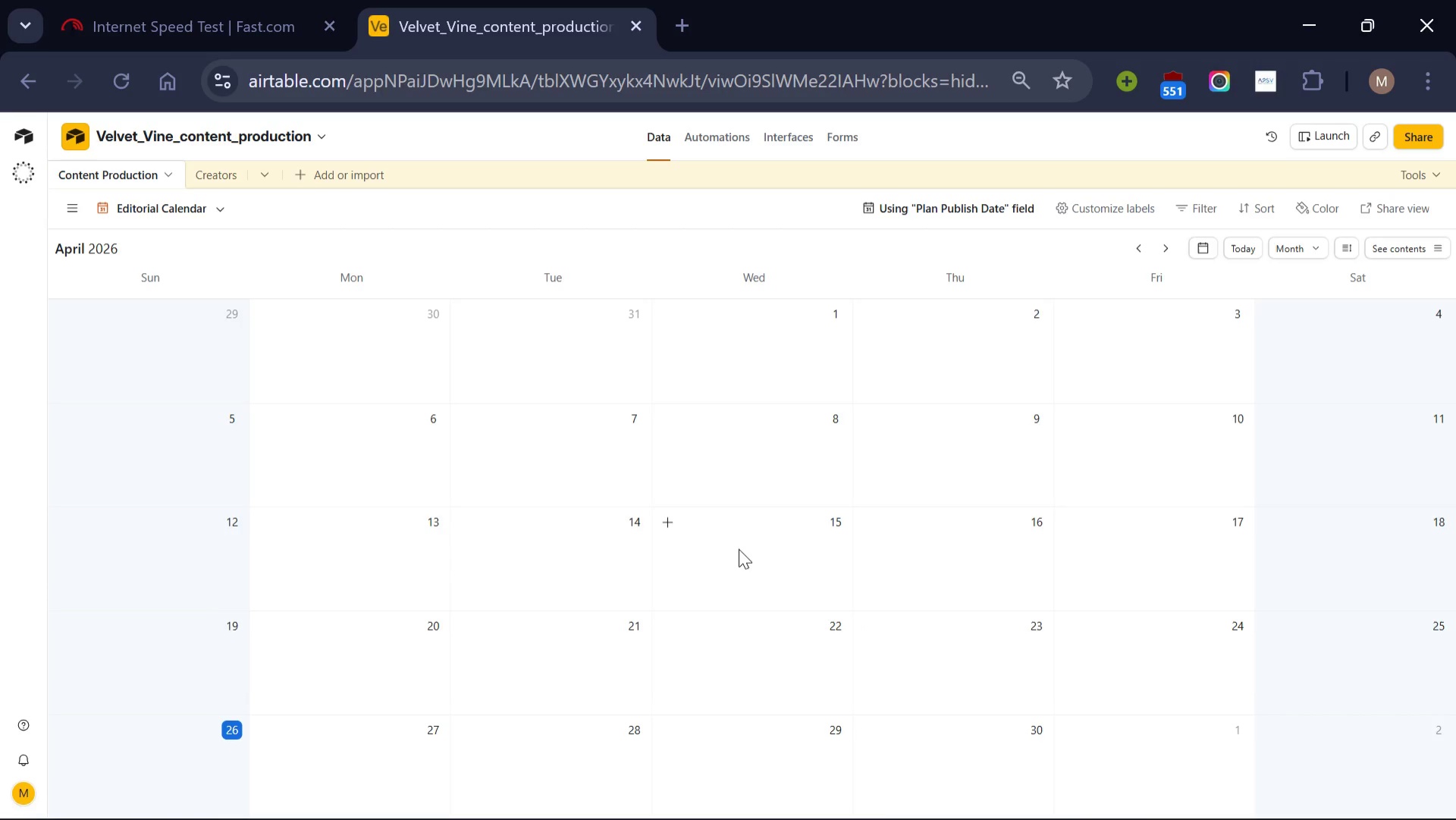 
scroll: coordinate [739, 548], scroll_direction: up, amount: 2.0
 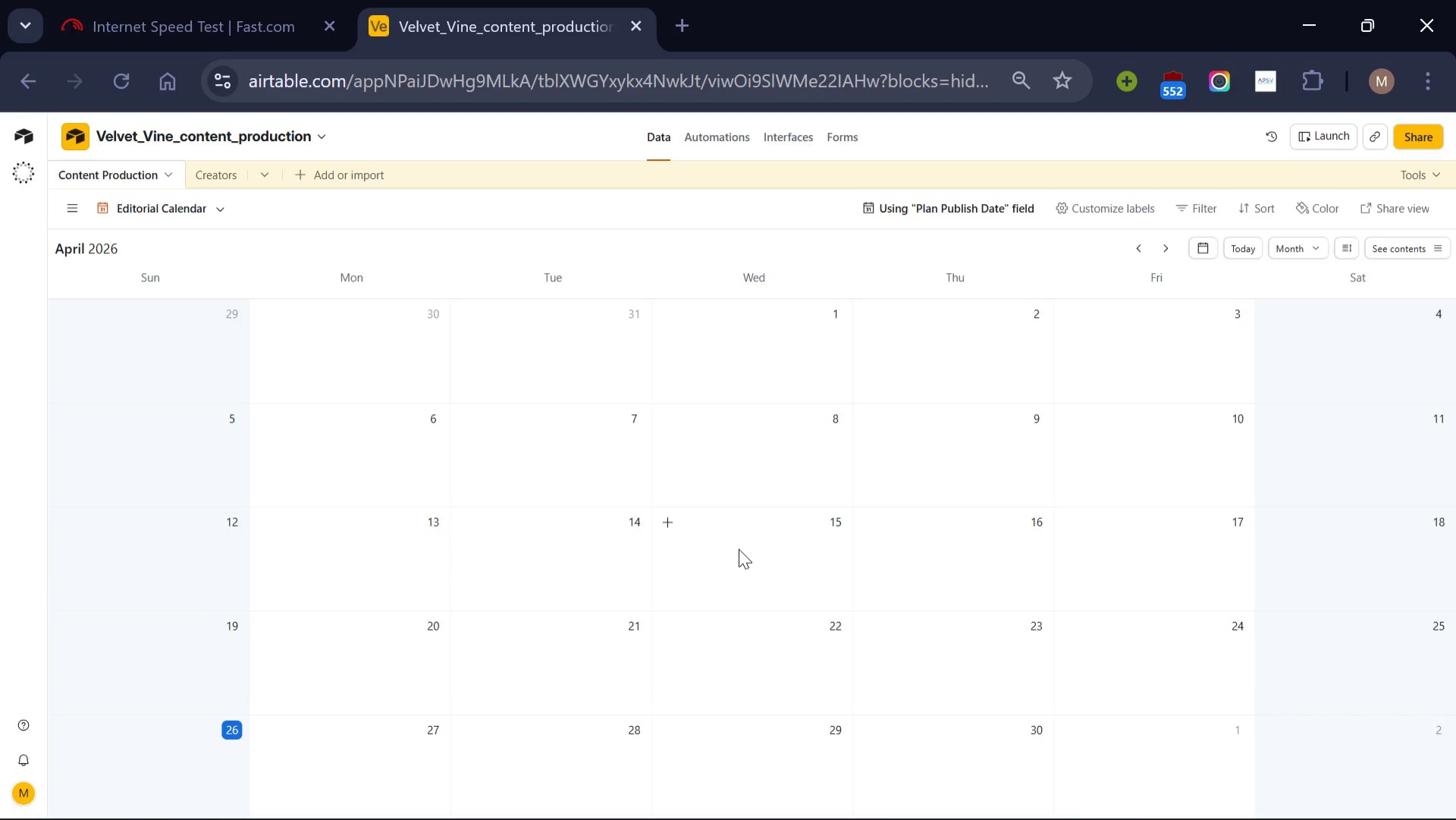 
scroll: coordinate [647, 485], scroll_direction: none, amount: 0.0
 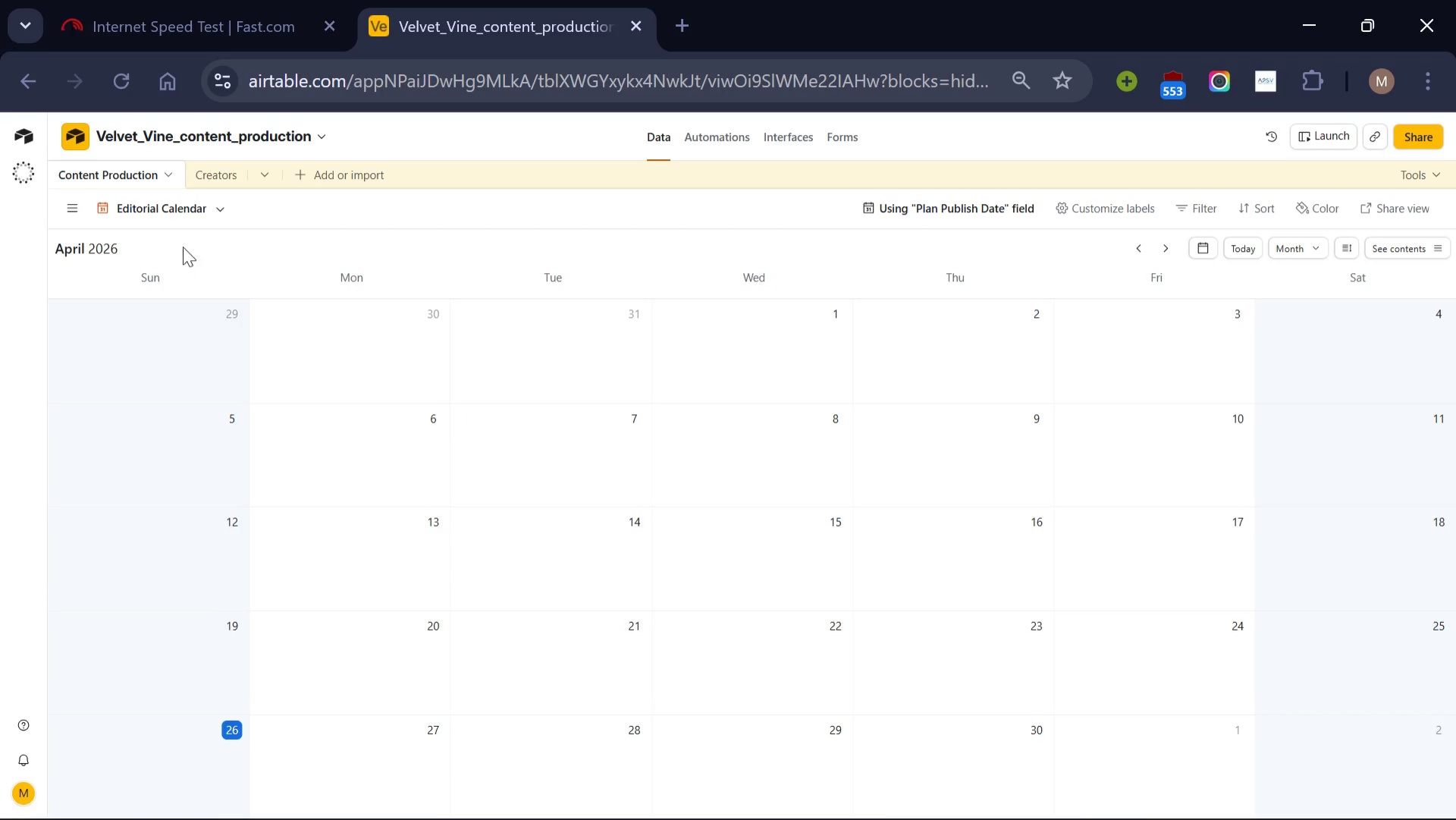 
mouse_move([222, 241])
 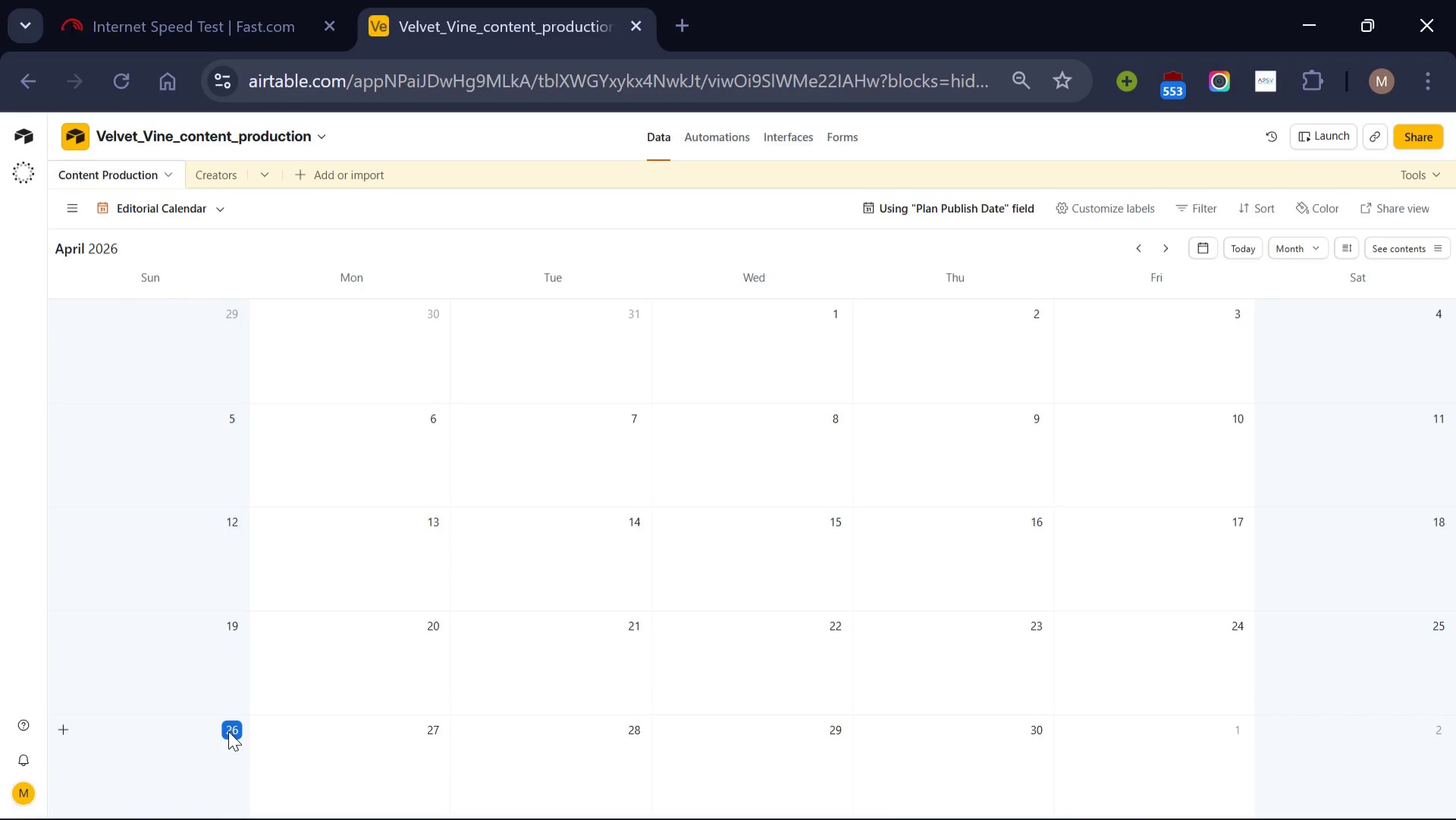 
scroll: coordinate [1299, 658], scroll_direction: down, amount: 7.0
 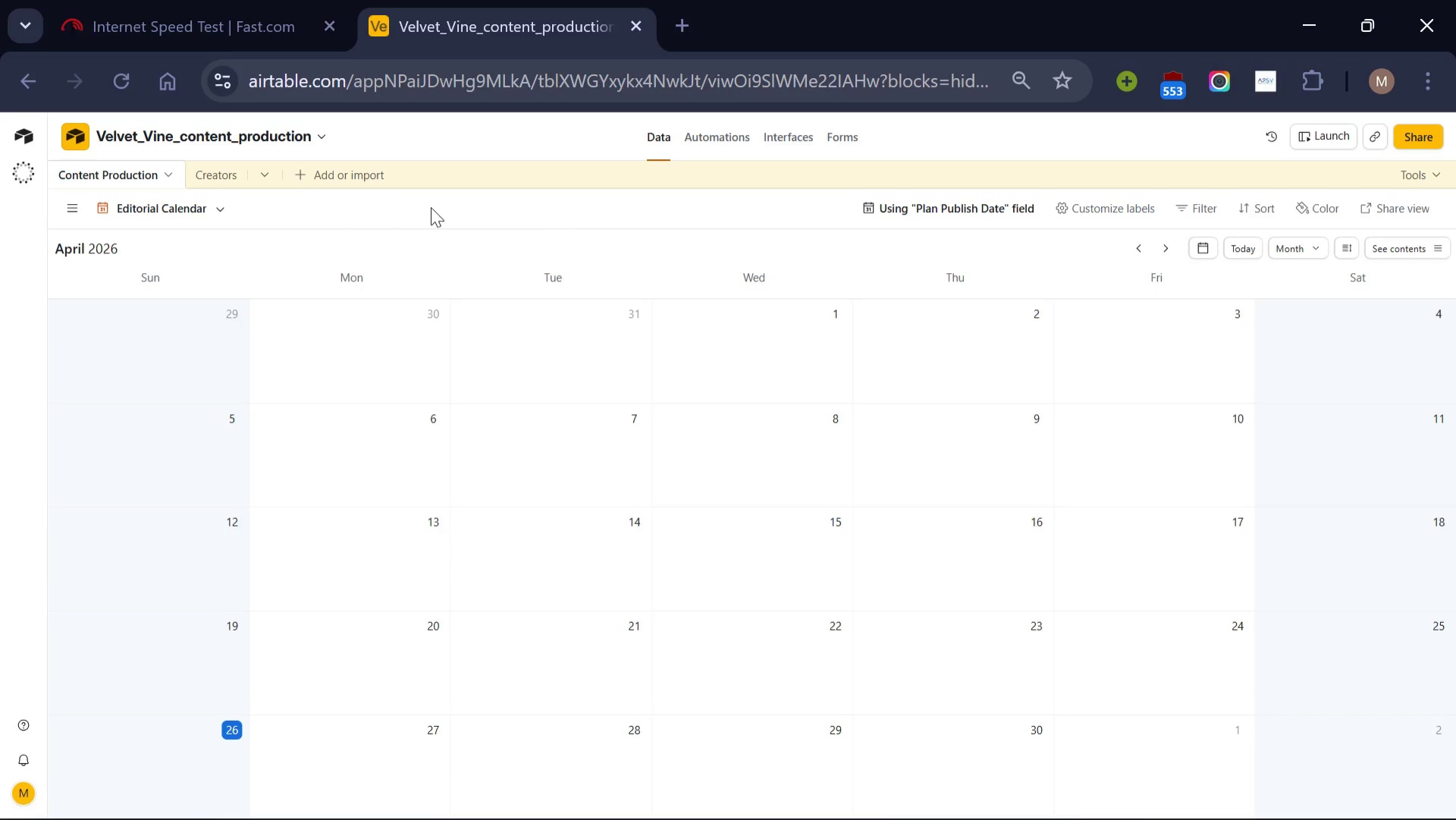 
wait(11.93)
 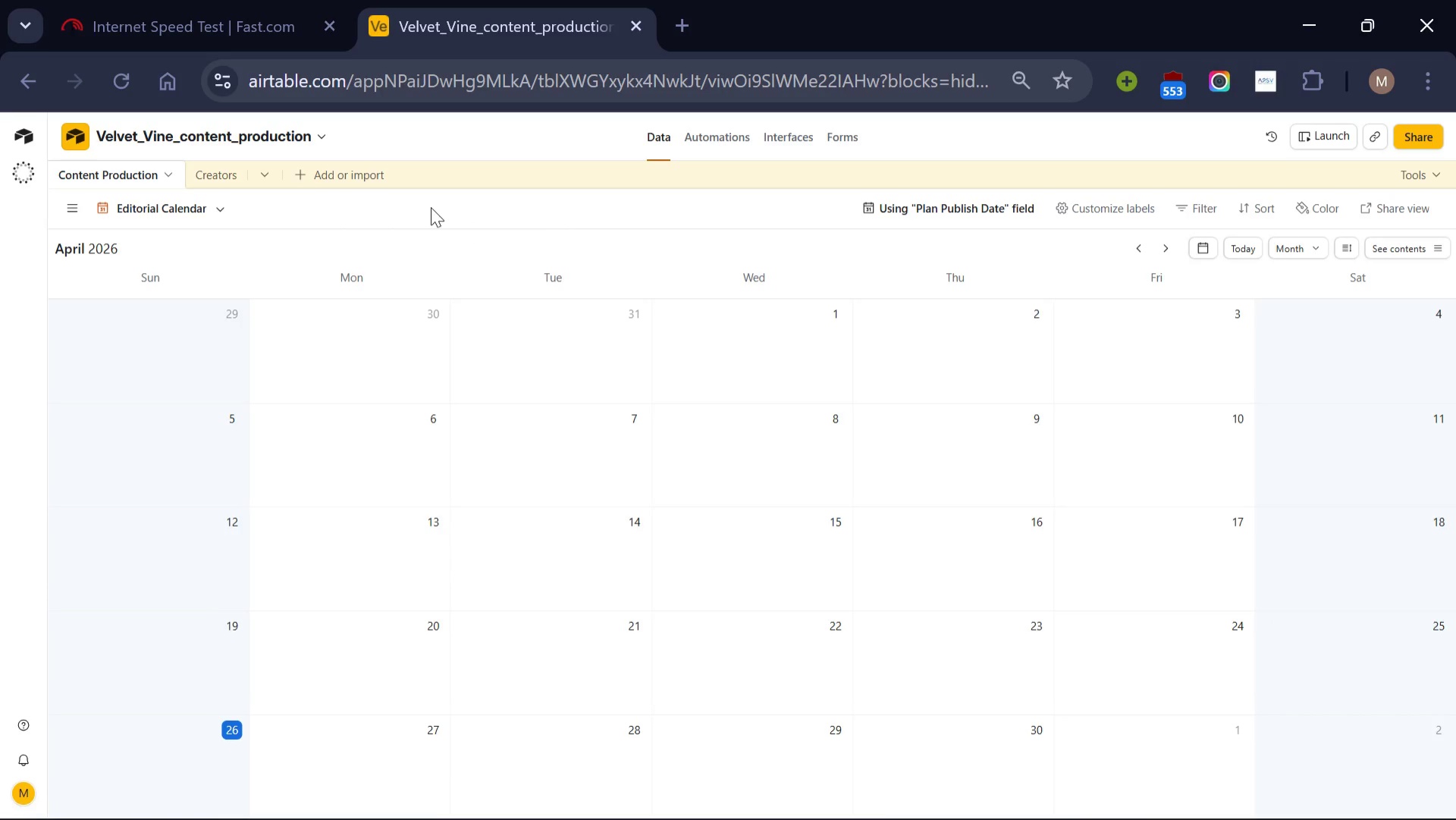 
left_click([155, 312])
 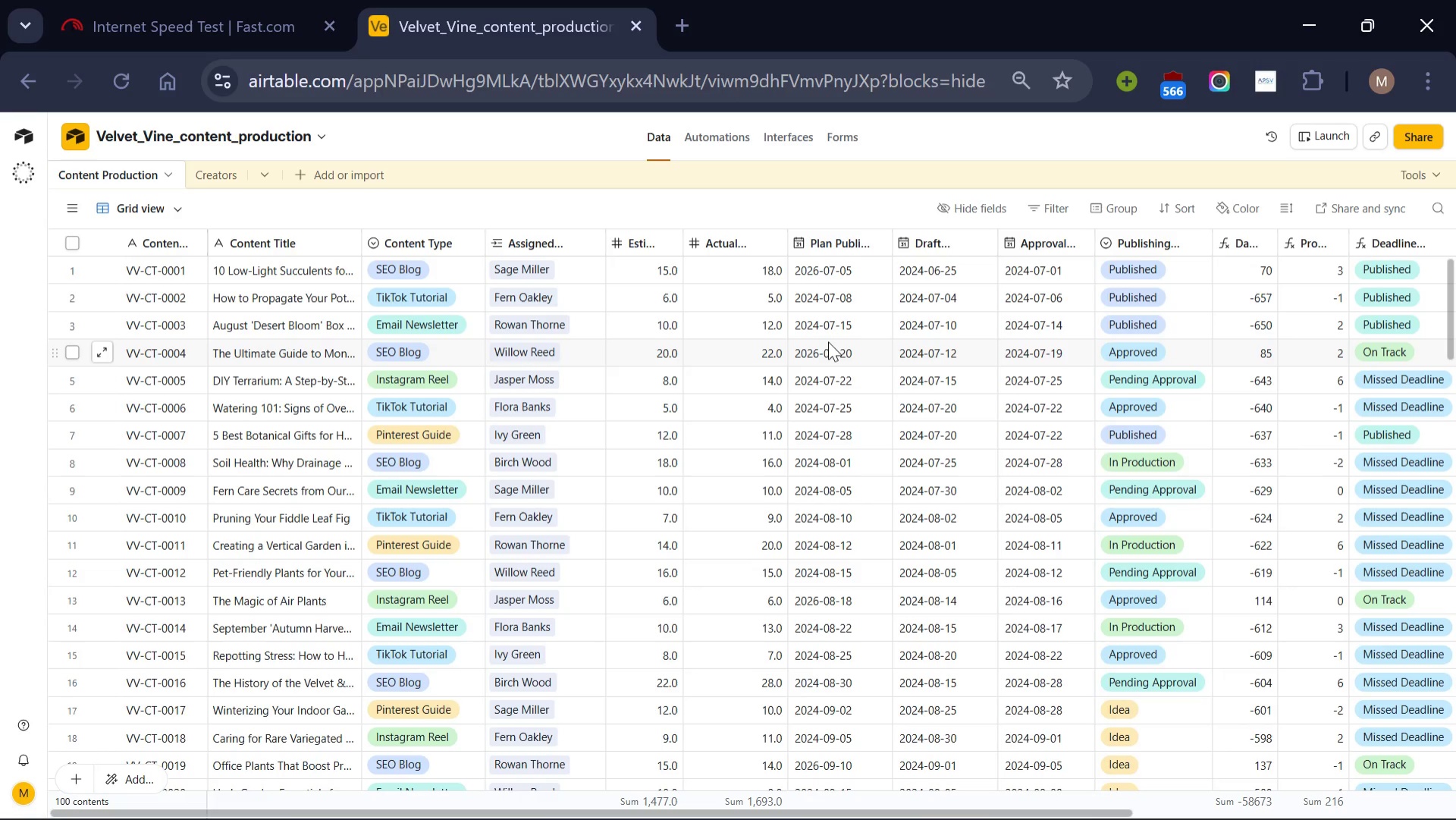 
wait(10.25)
 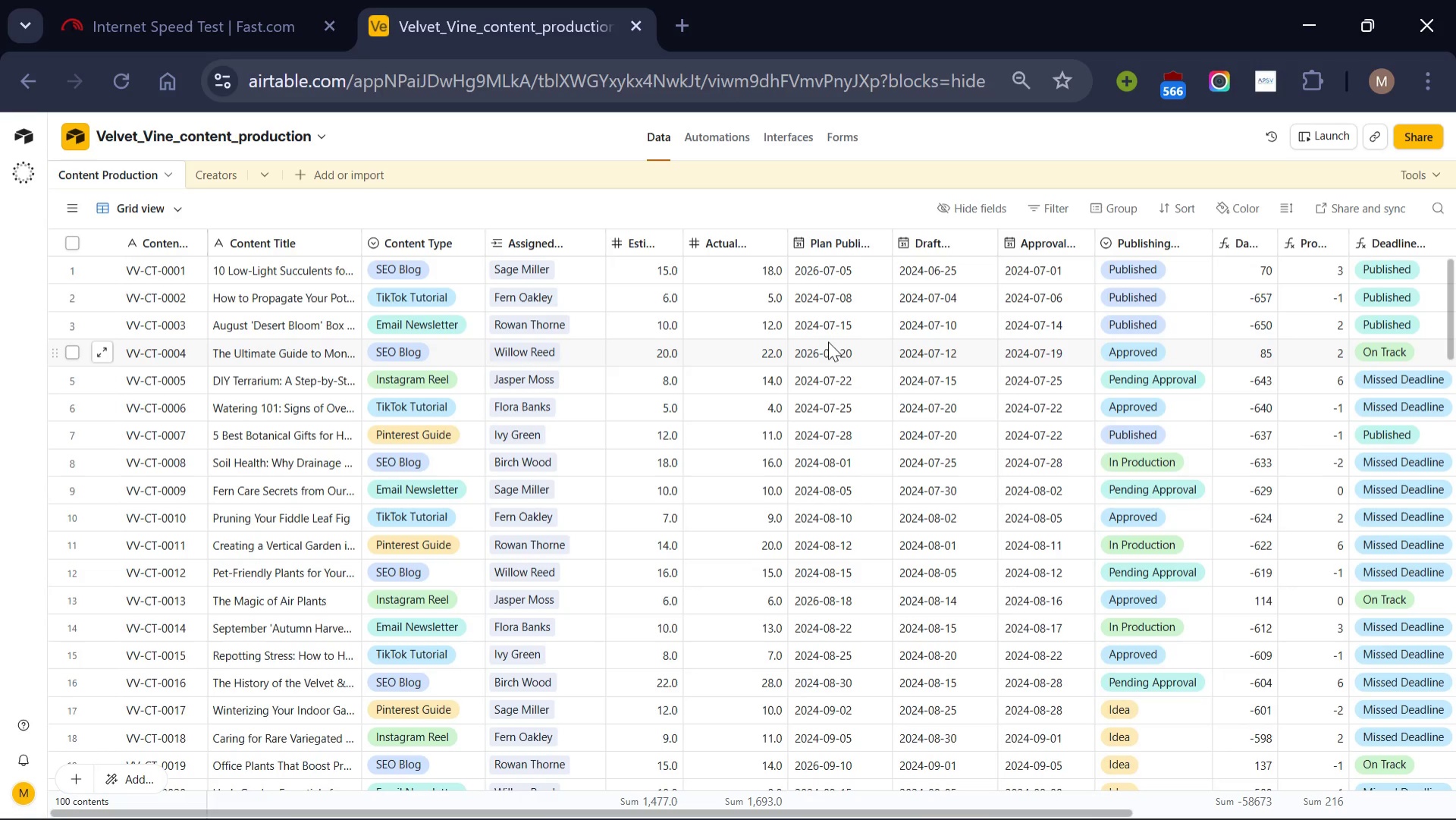 
left_click([154, 350])
 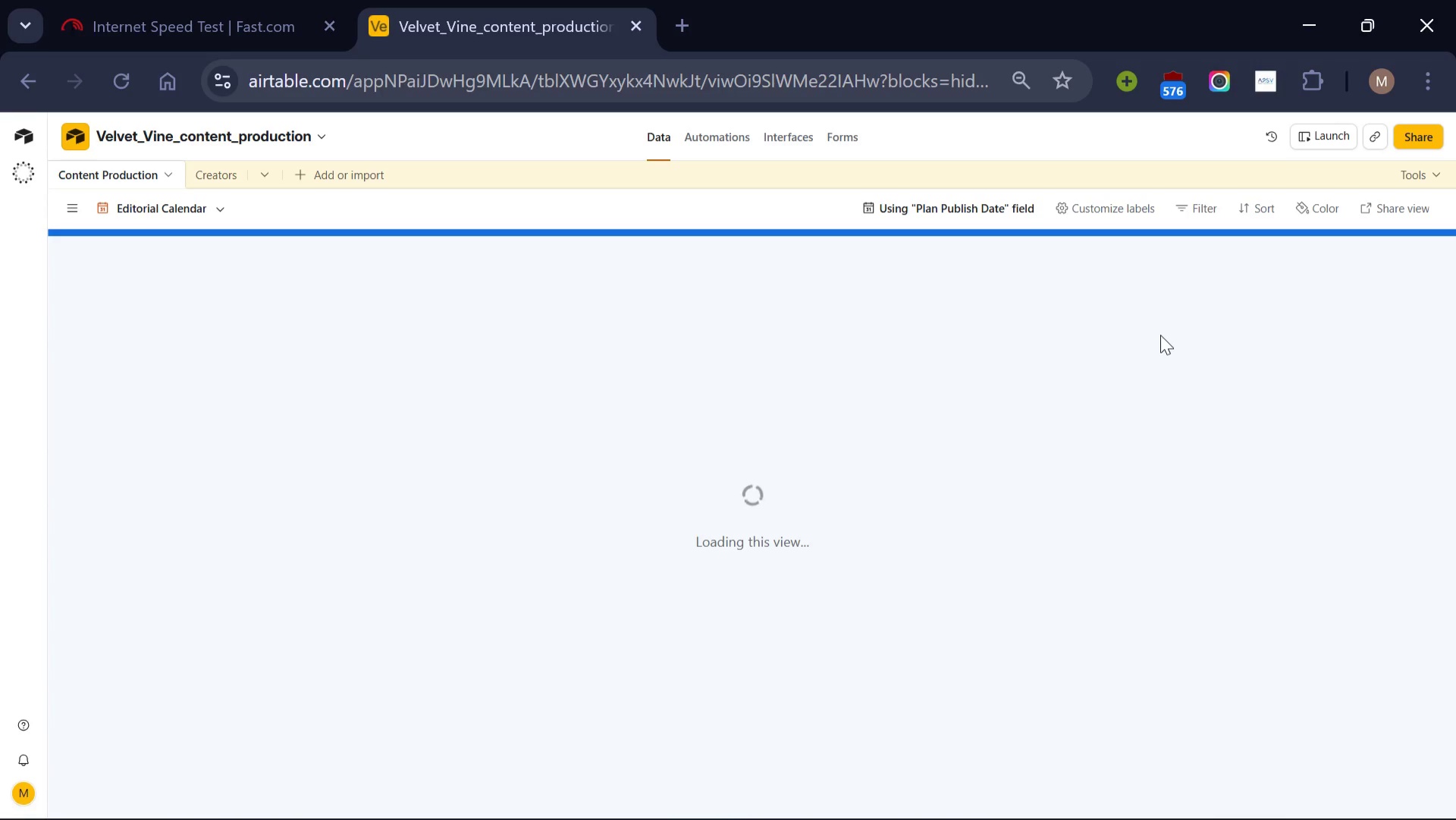 
wait(8.95)
 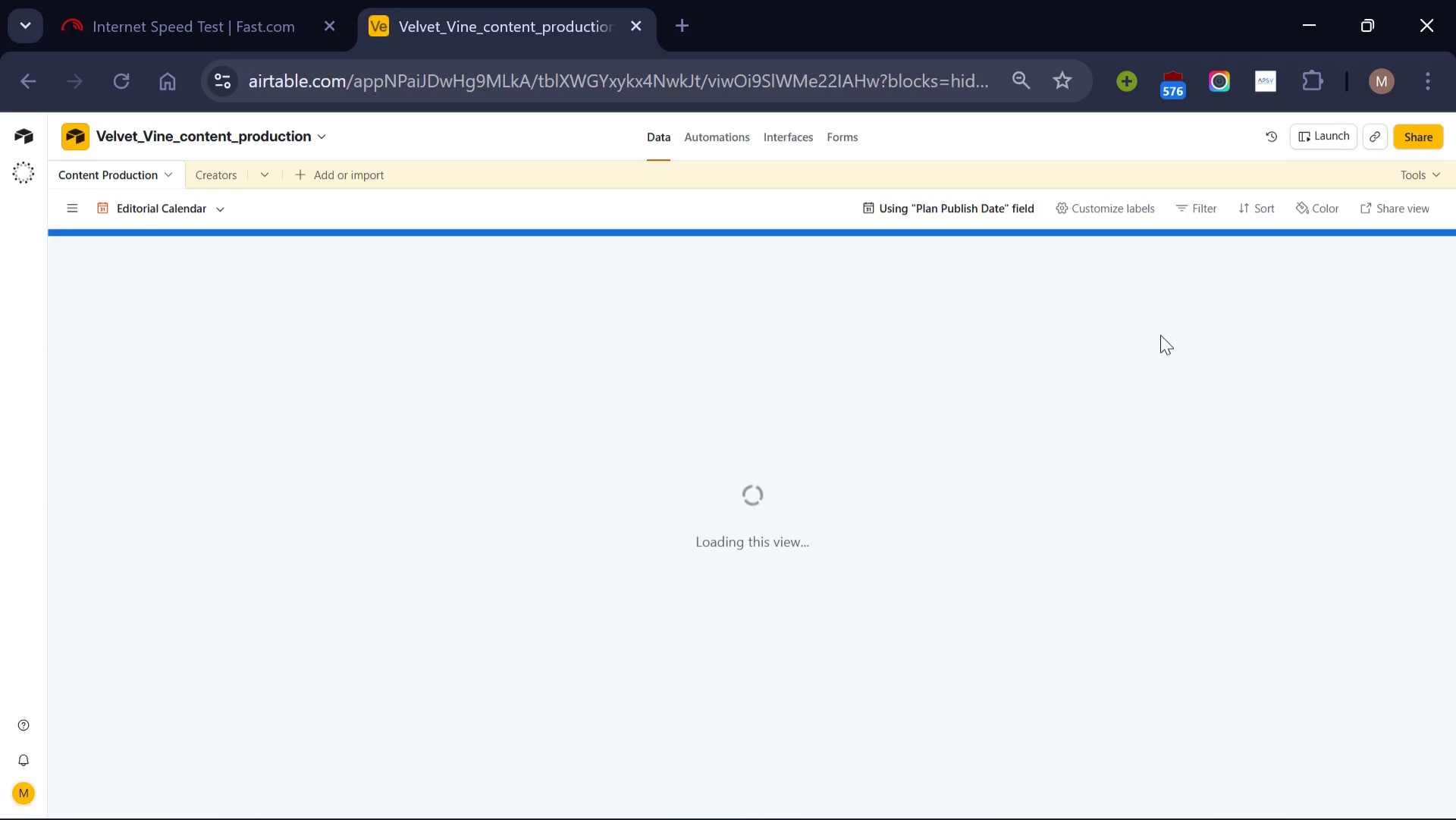 
left_click([1202, 247])
 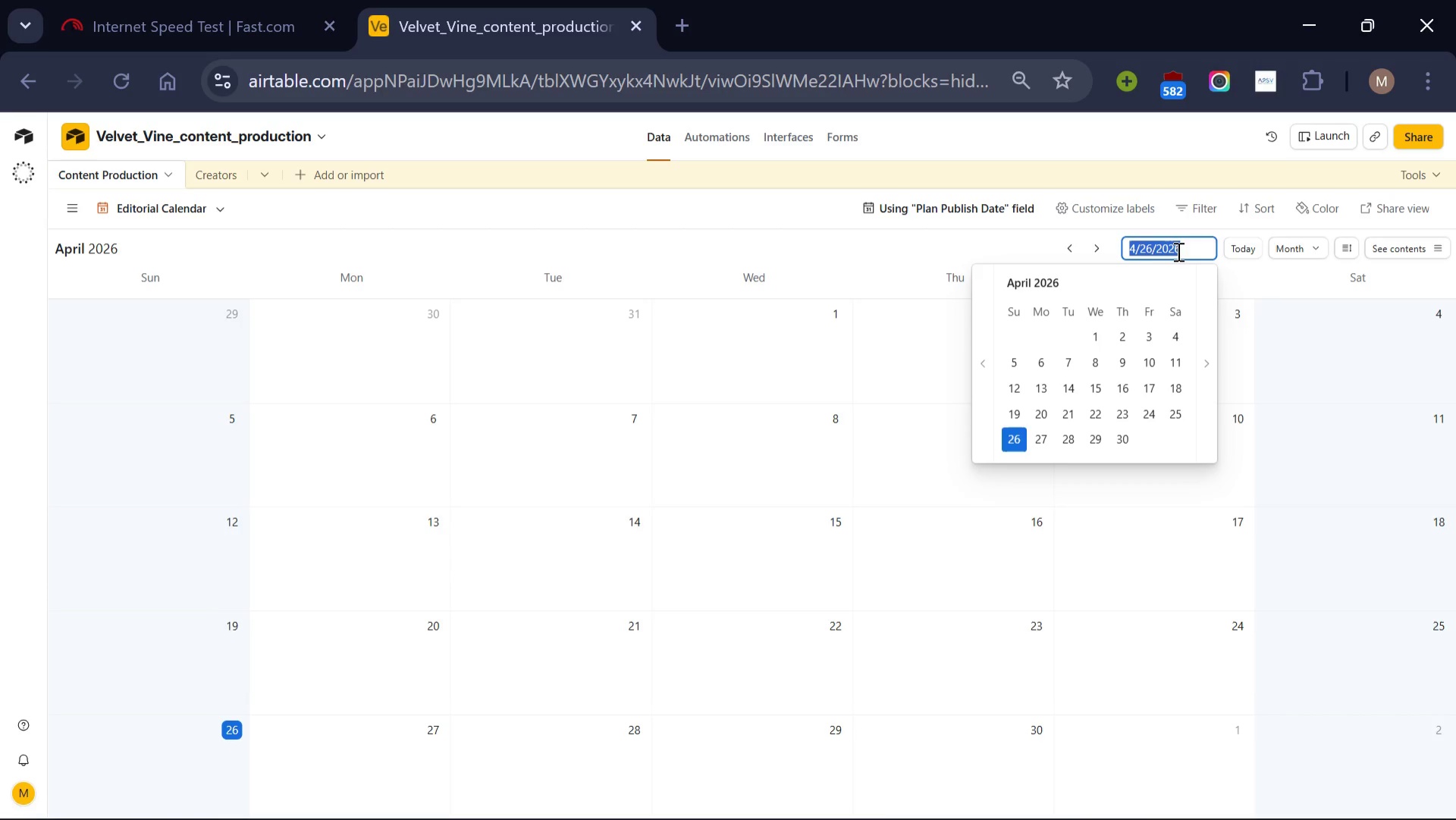 
wait(7.8)
 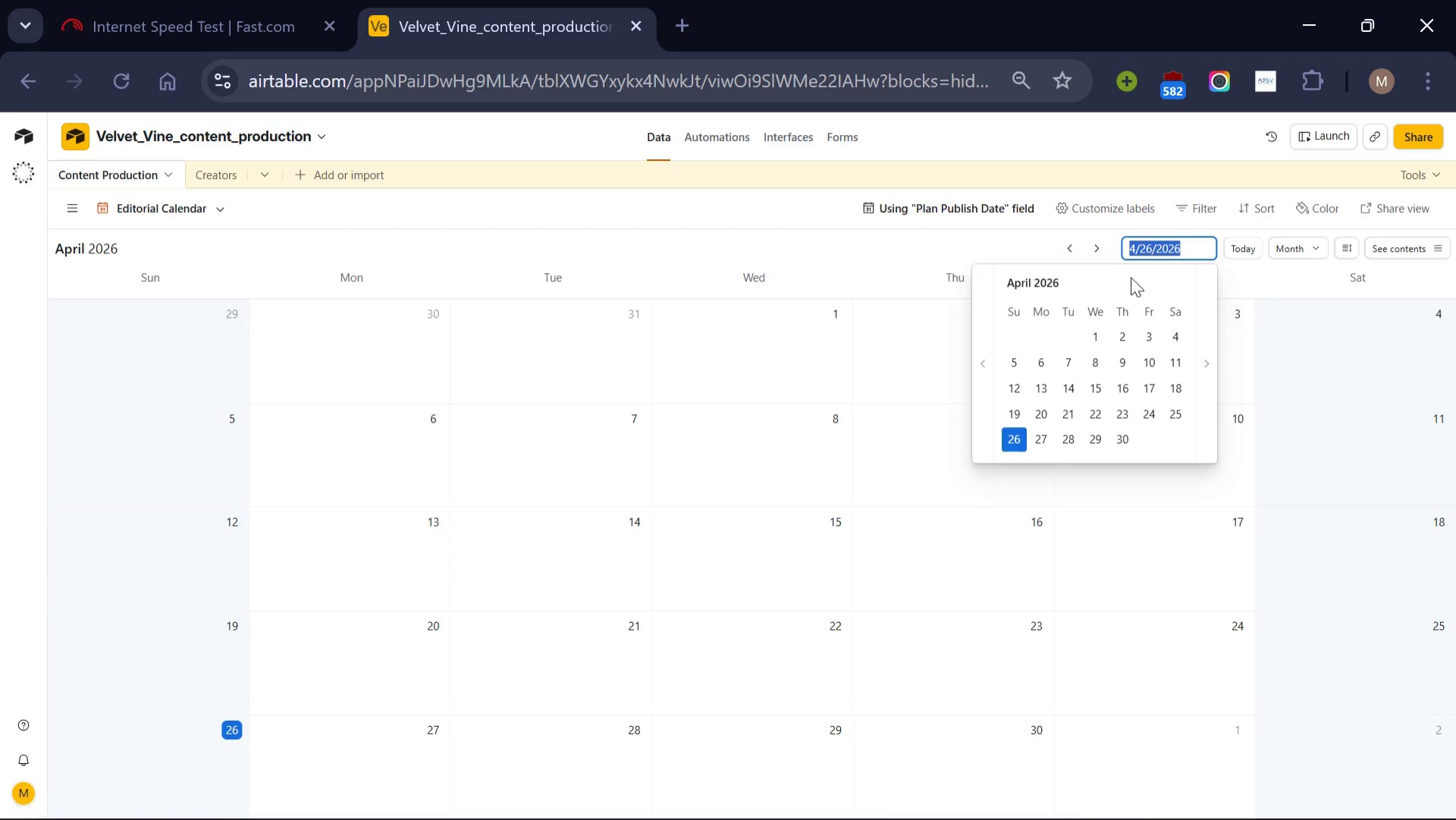 
left_click([1182, 248])
 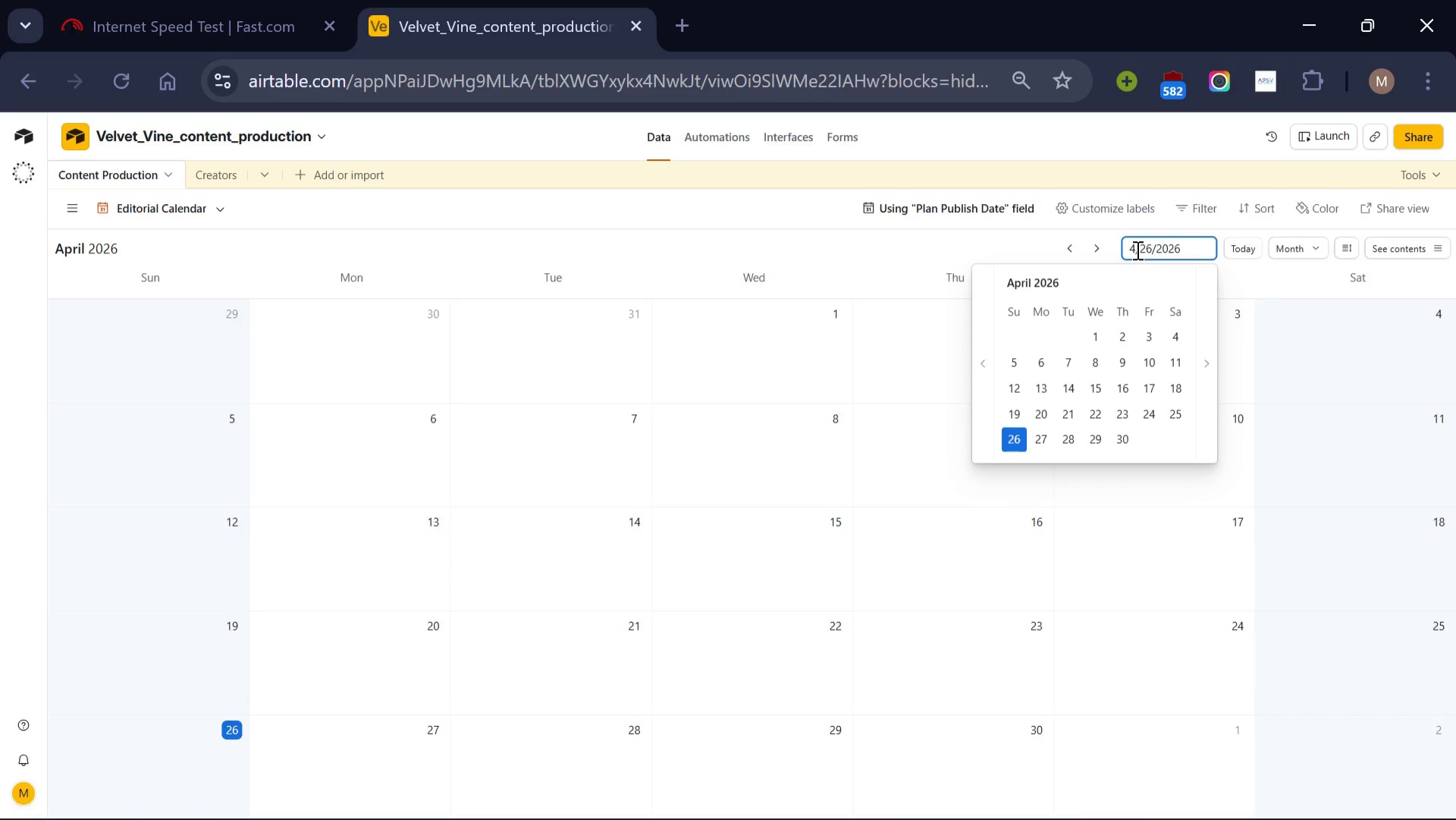 
left_click([1136, 250])
 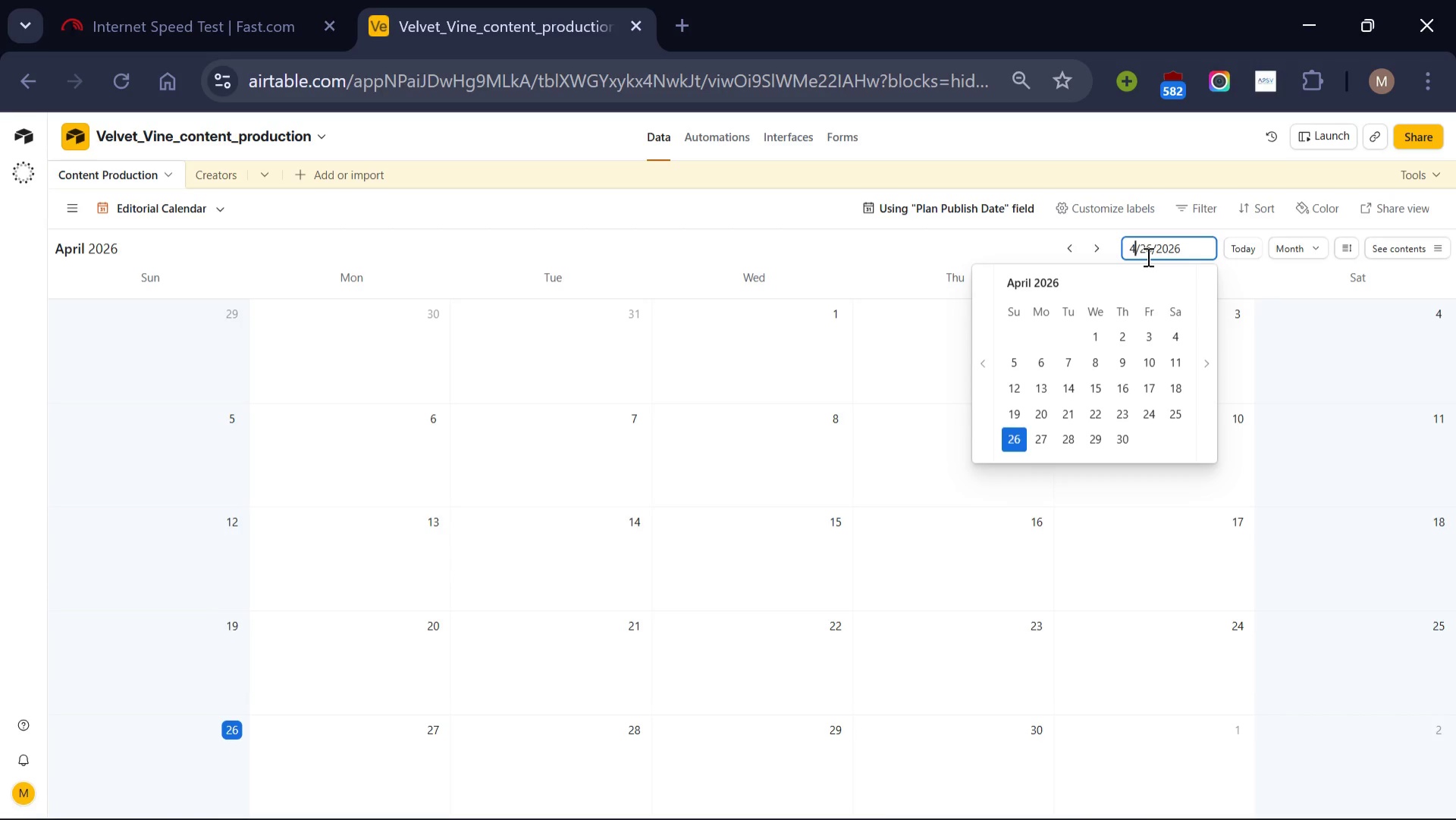 
key(Backspace)
 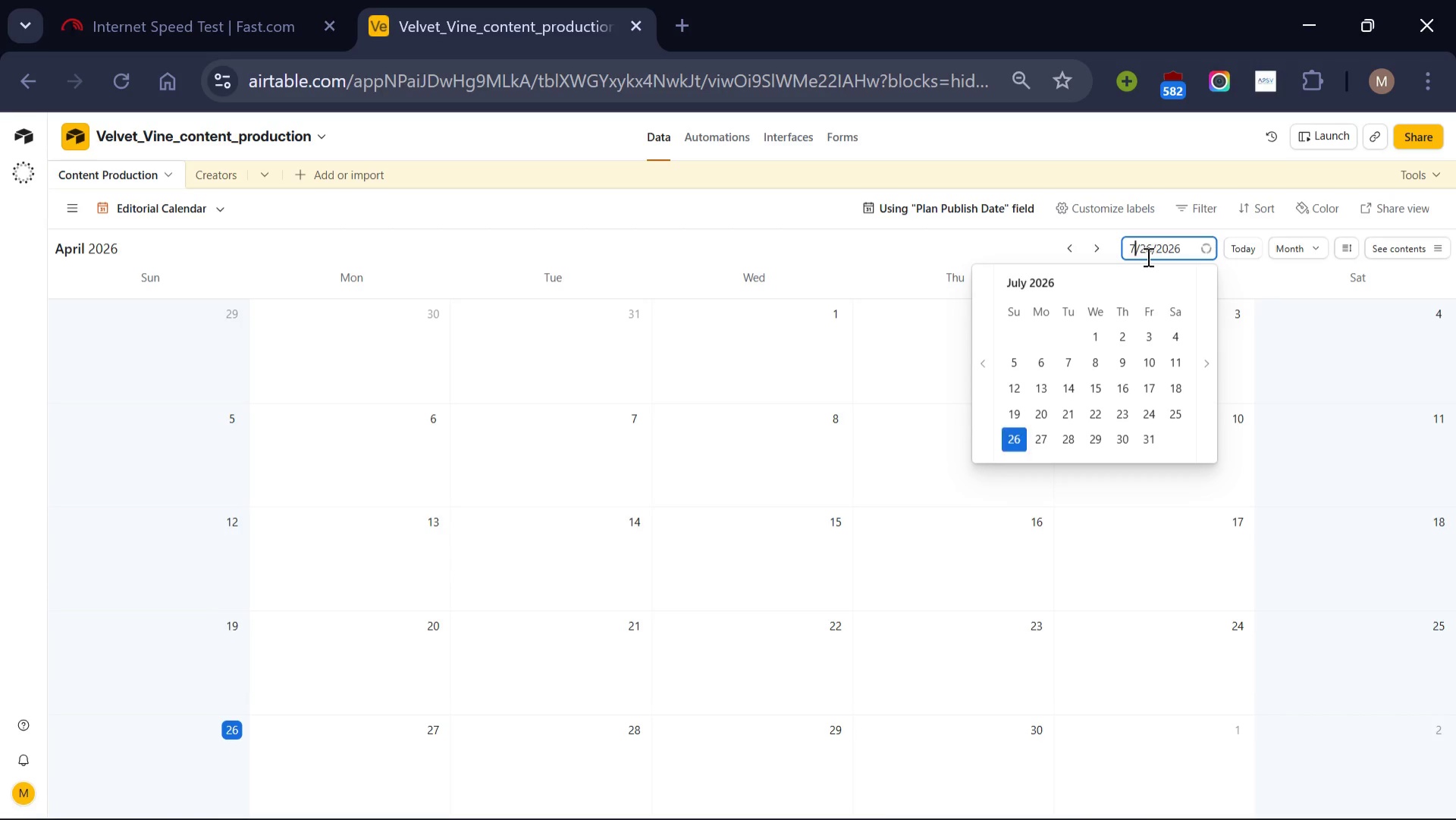 
key(7)
 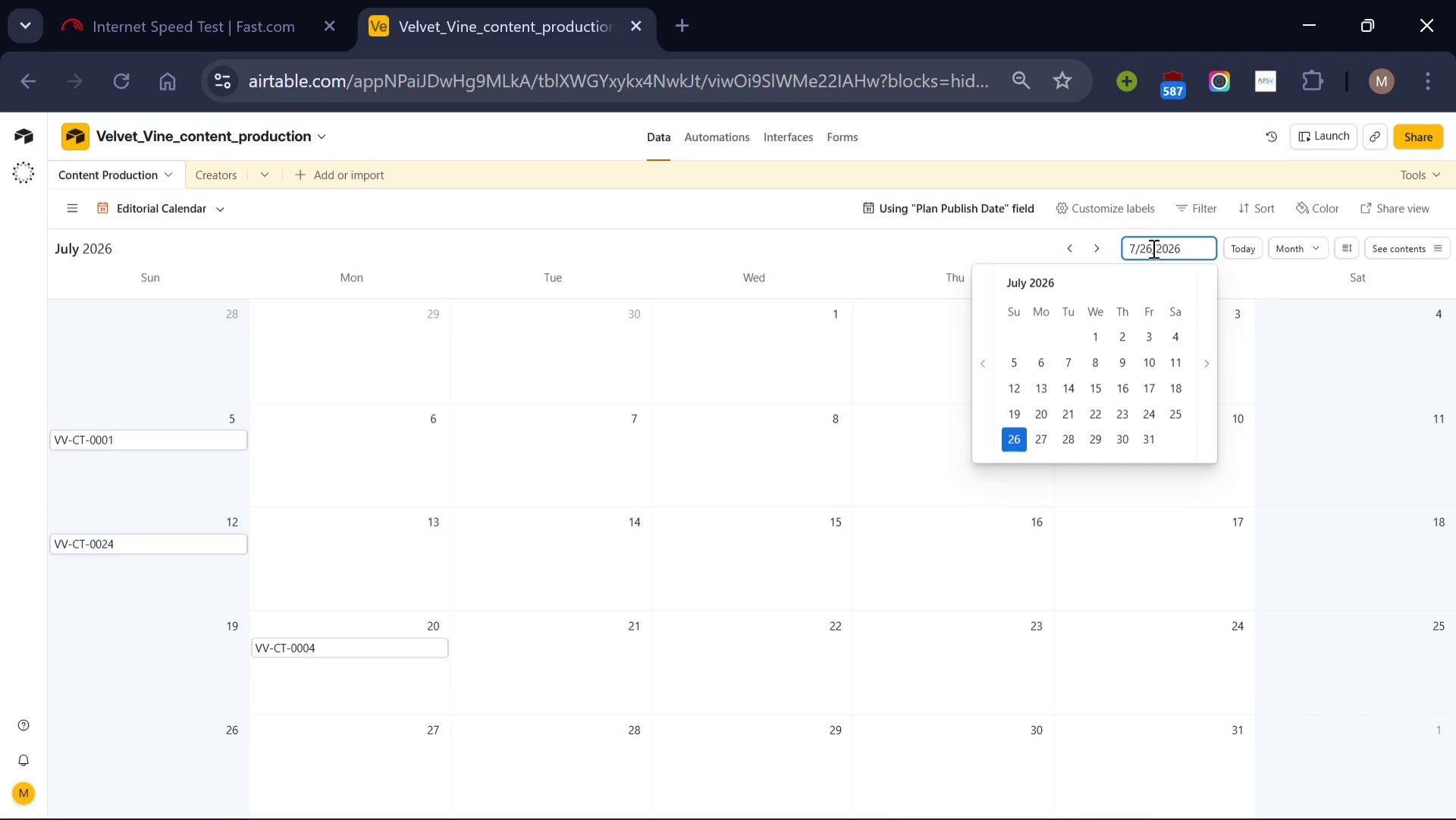 
left_click([1152, 248])
 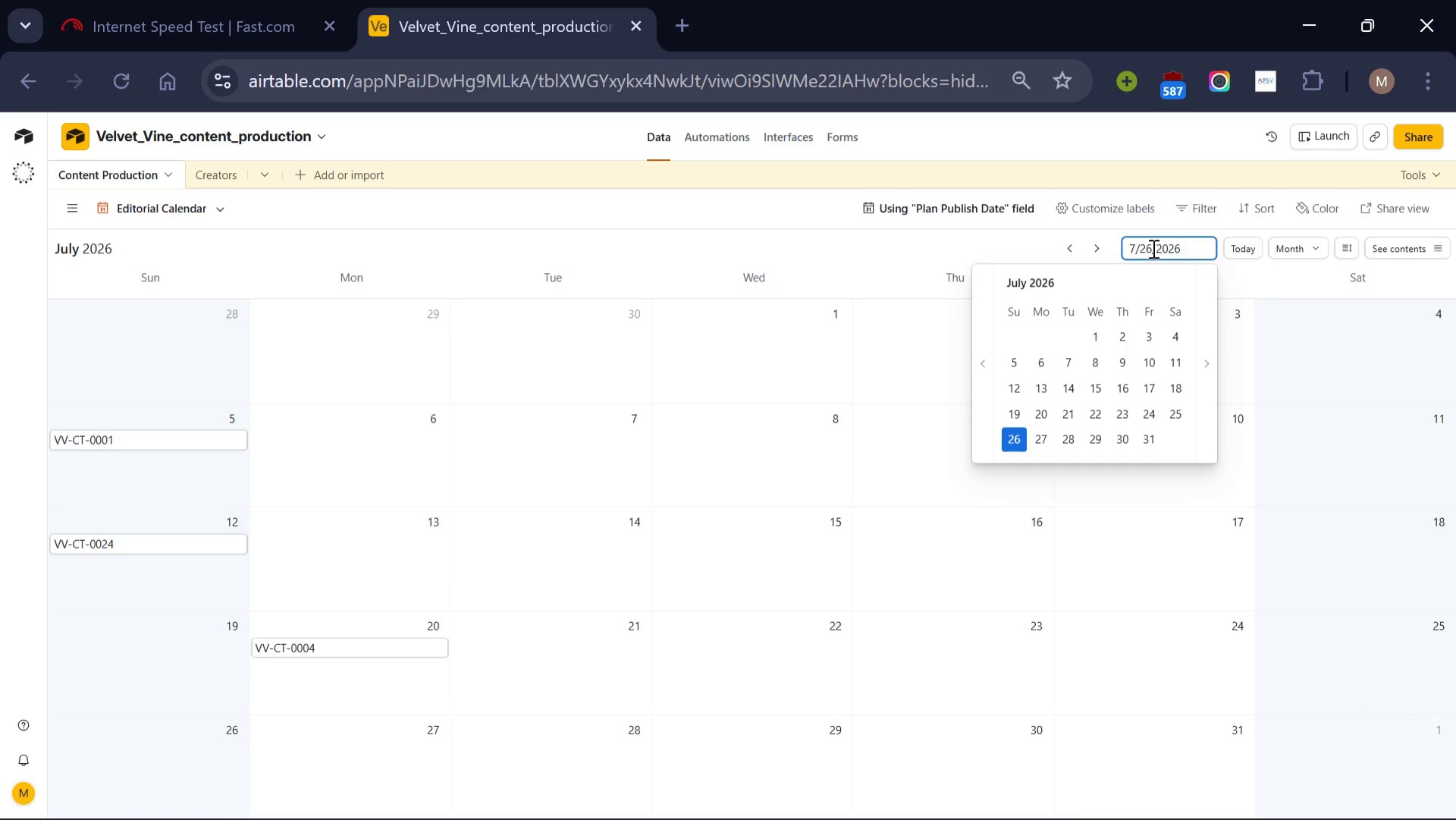 
key(Backspace)
key(Backspace)
type(15)
 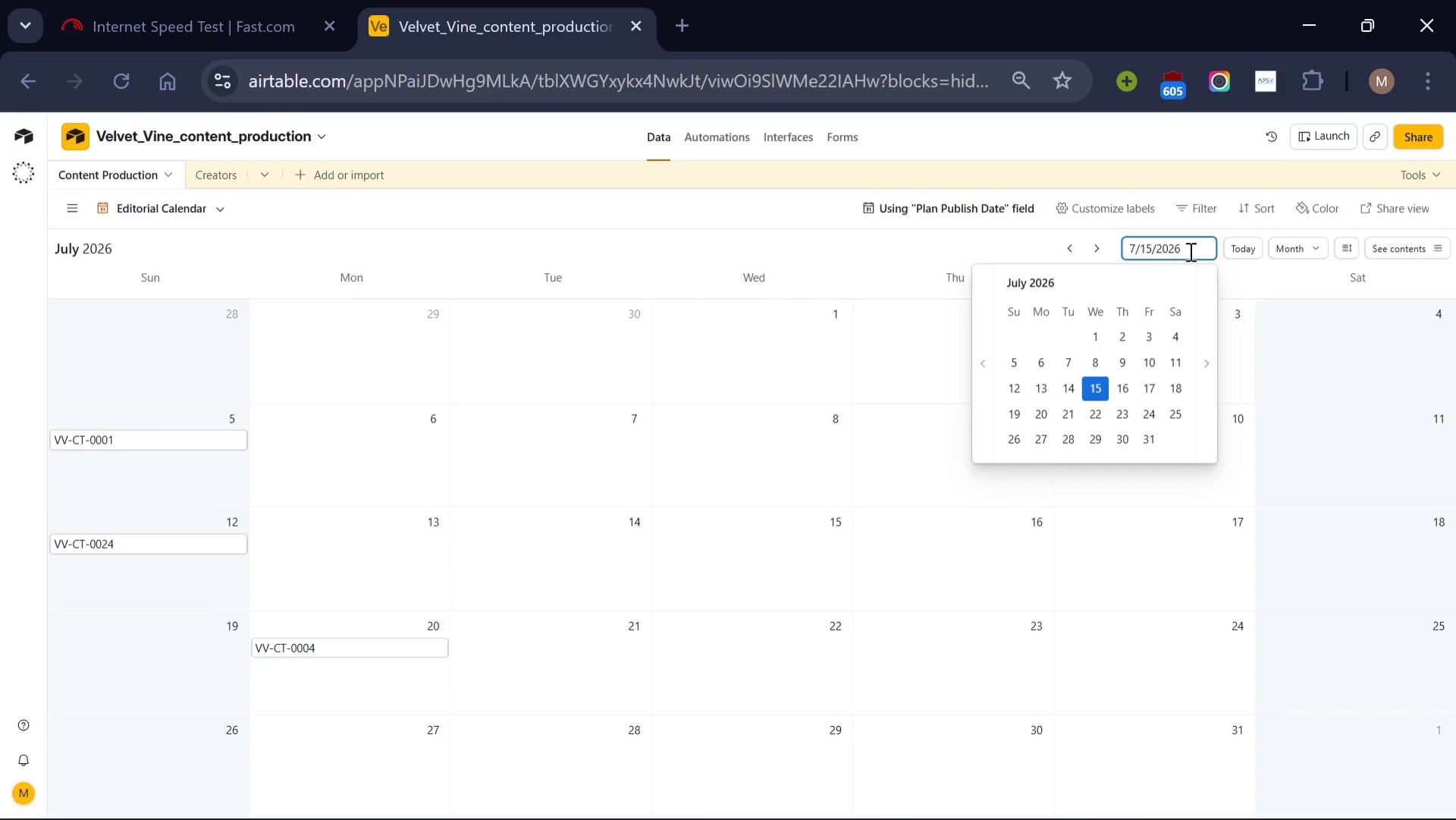 
left_click([1189, 251])
 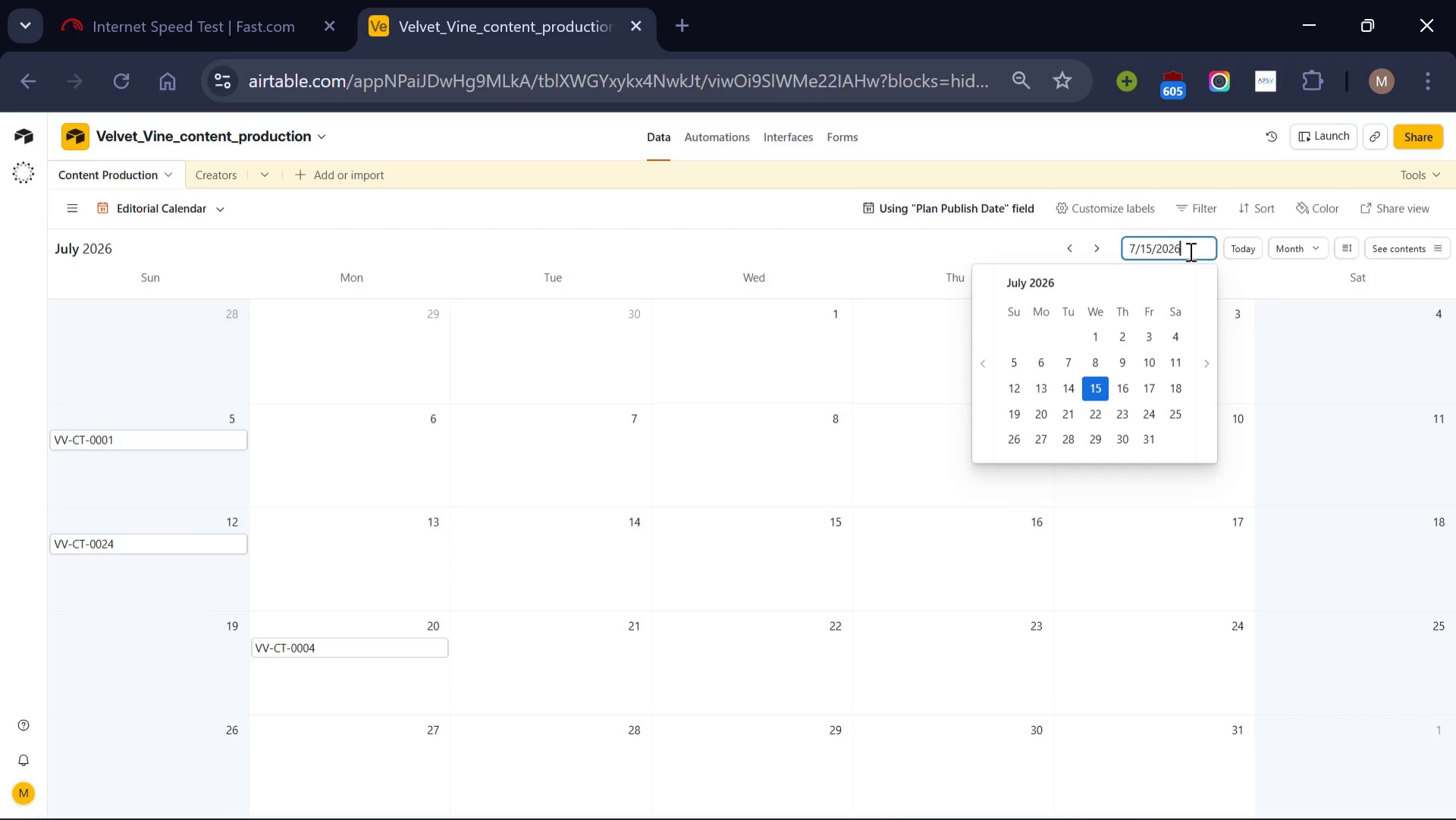 
key(Backspace)
 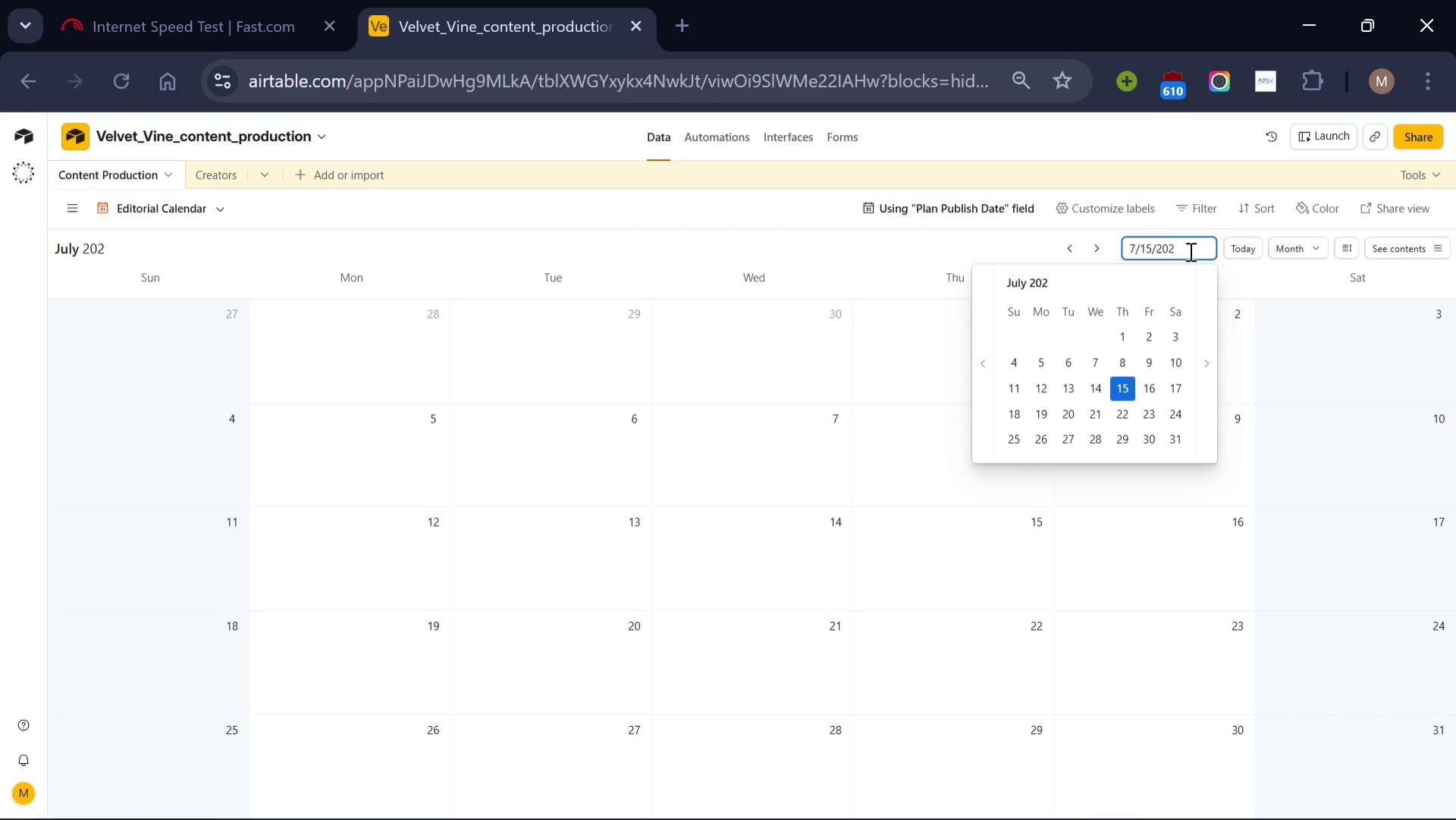 
key(4)
 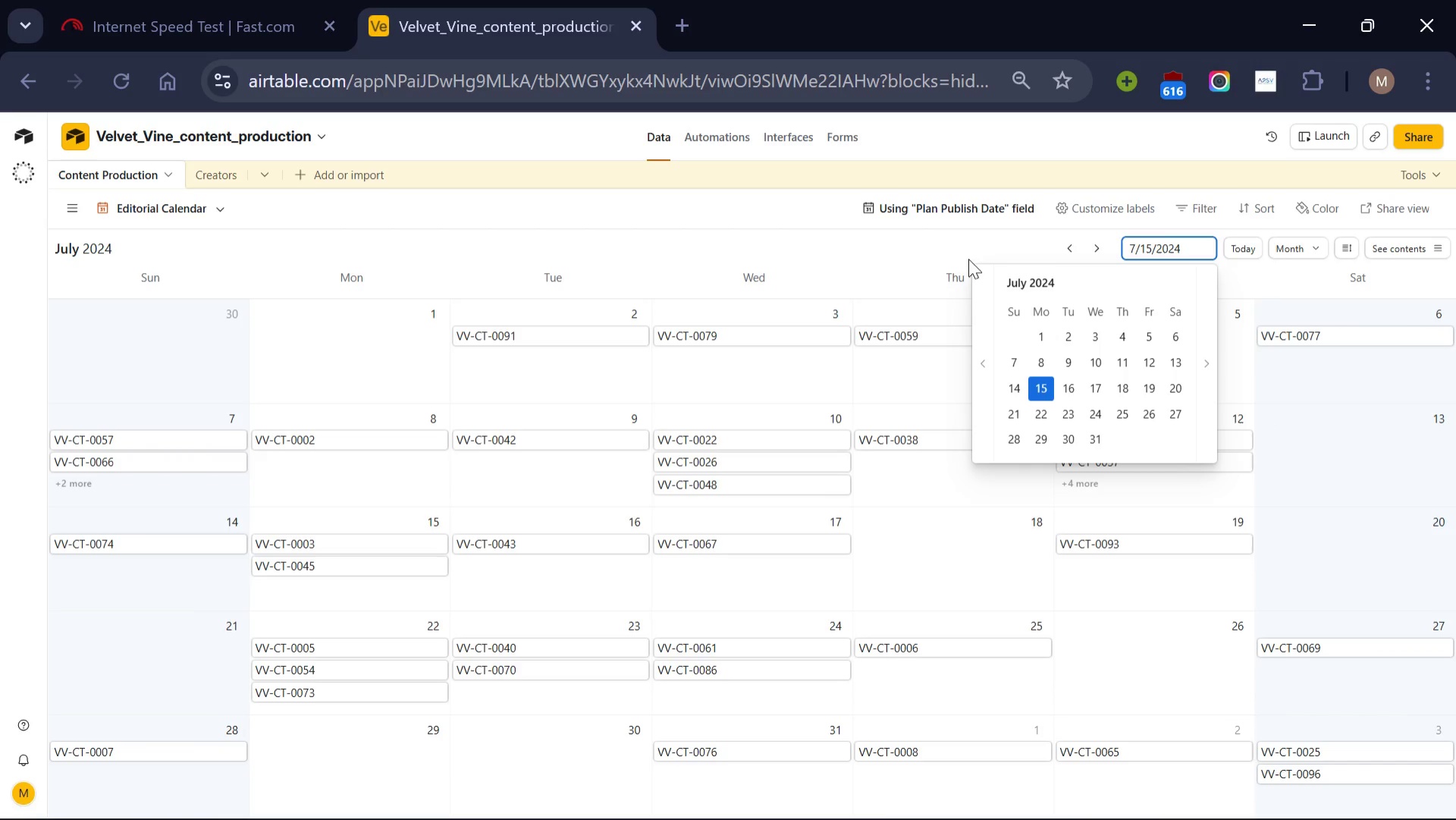 
left_click([808, 234])
 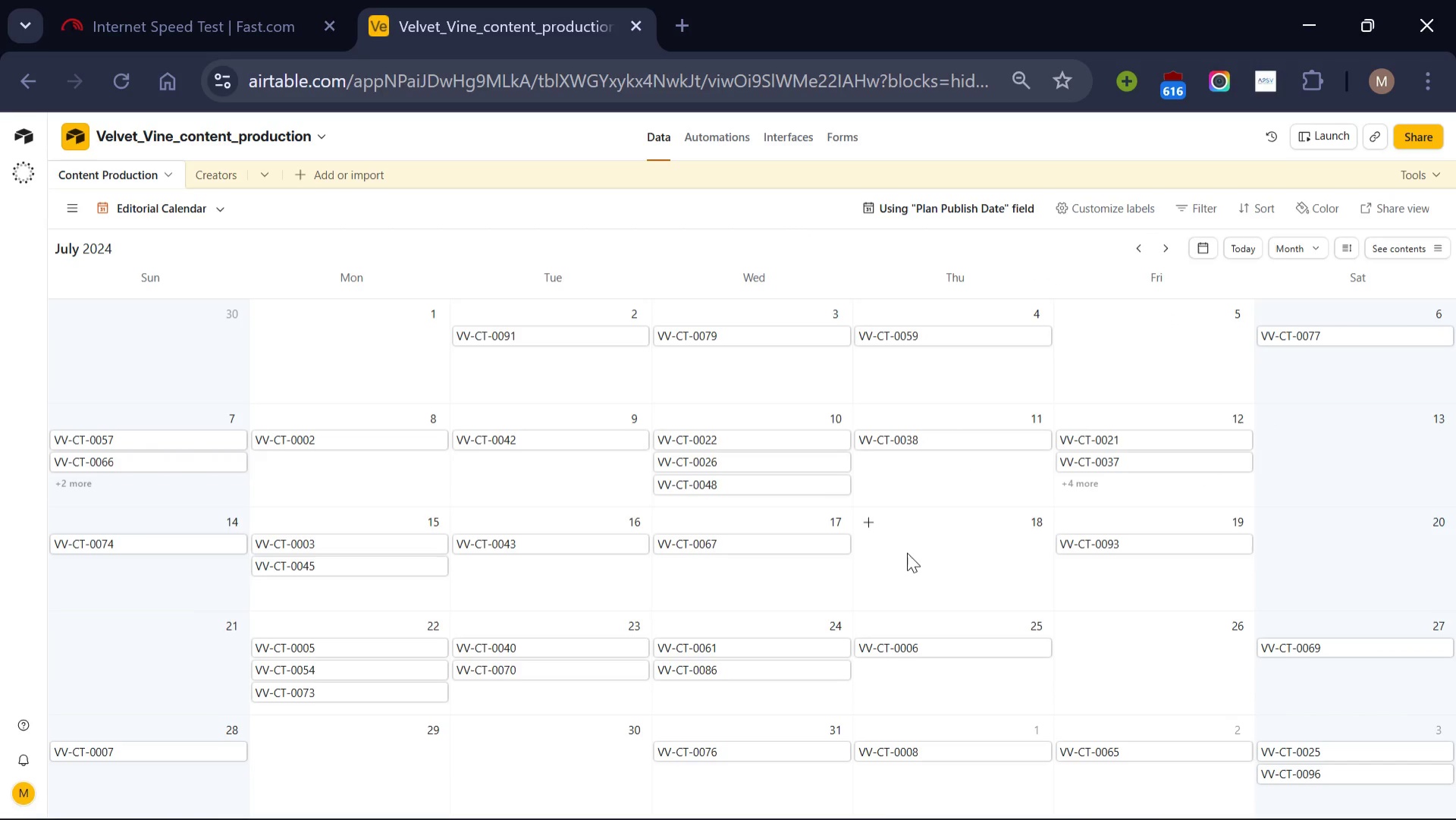 
scroll: coordinate [584, 588], scroll_direction: none, amount: 0.0
 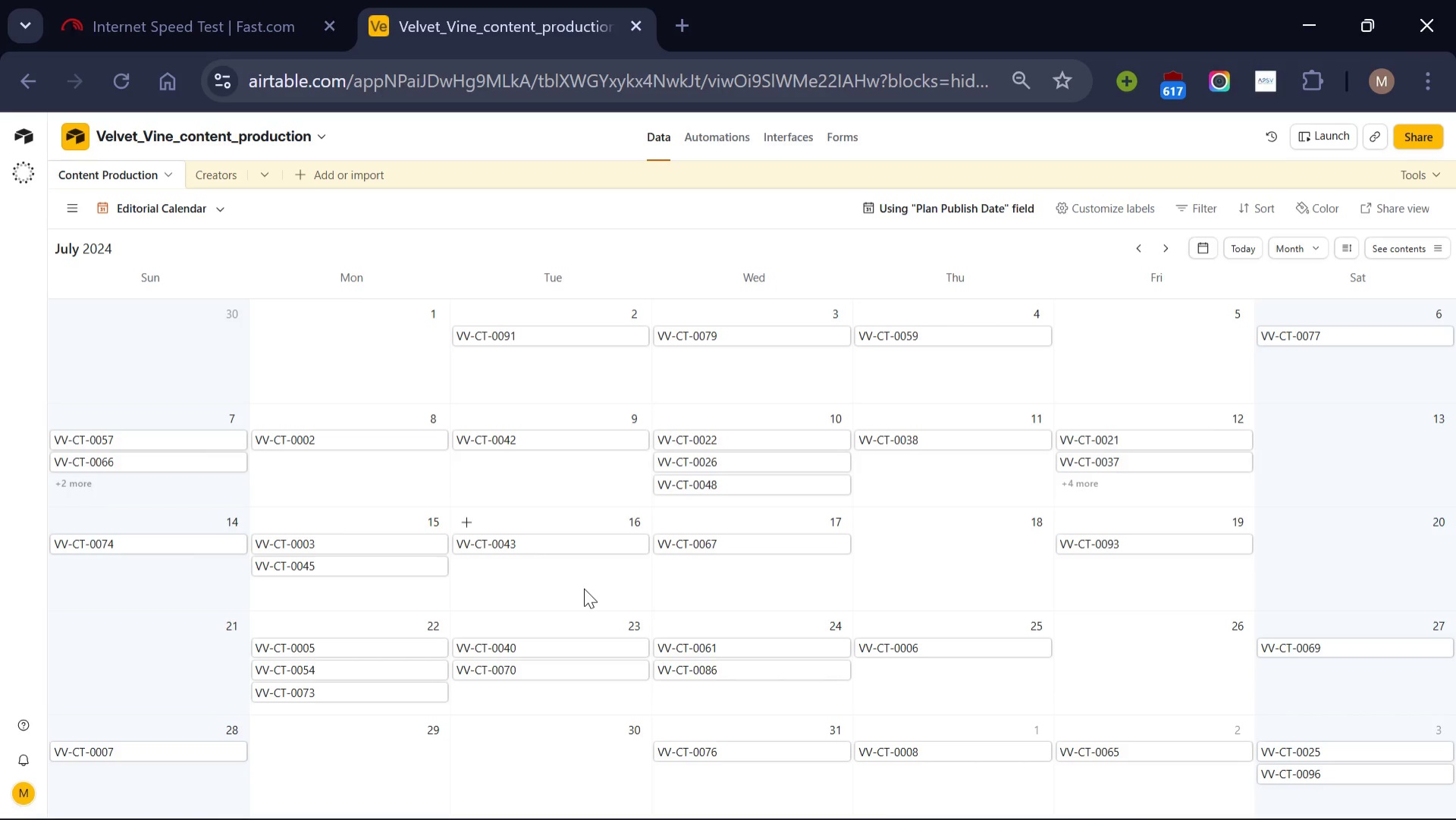 
wait(8.03)
 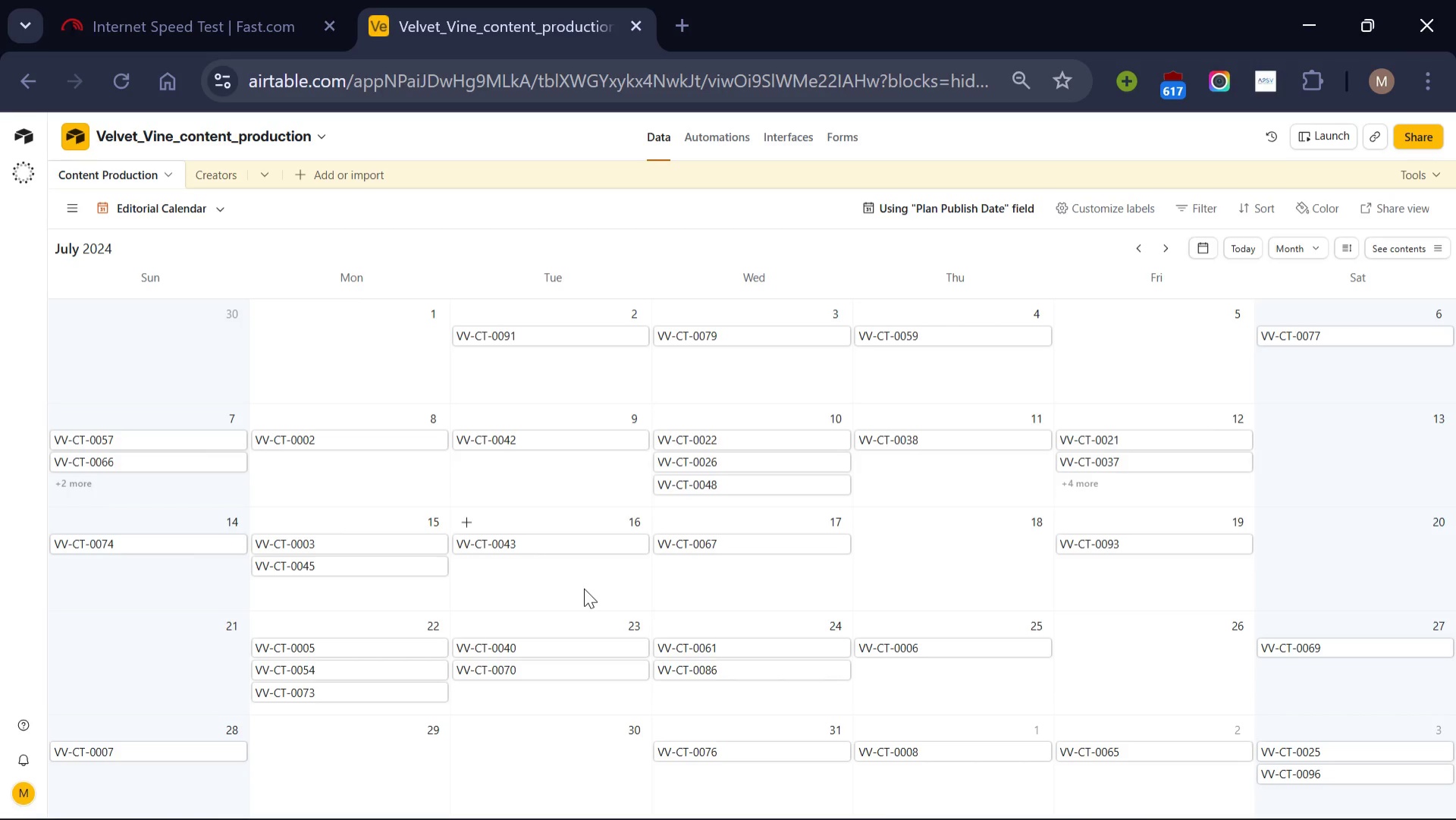 
left_click([1438, 247])
 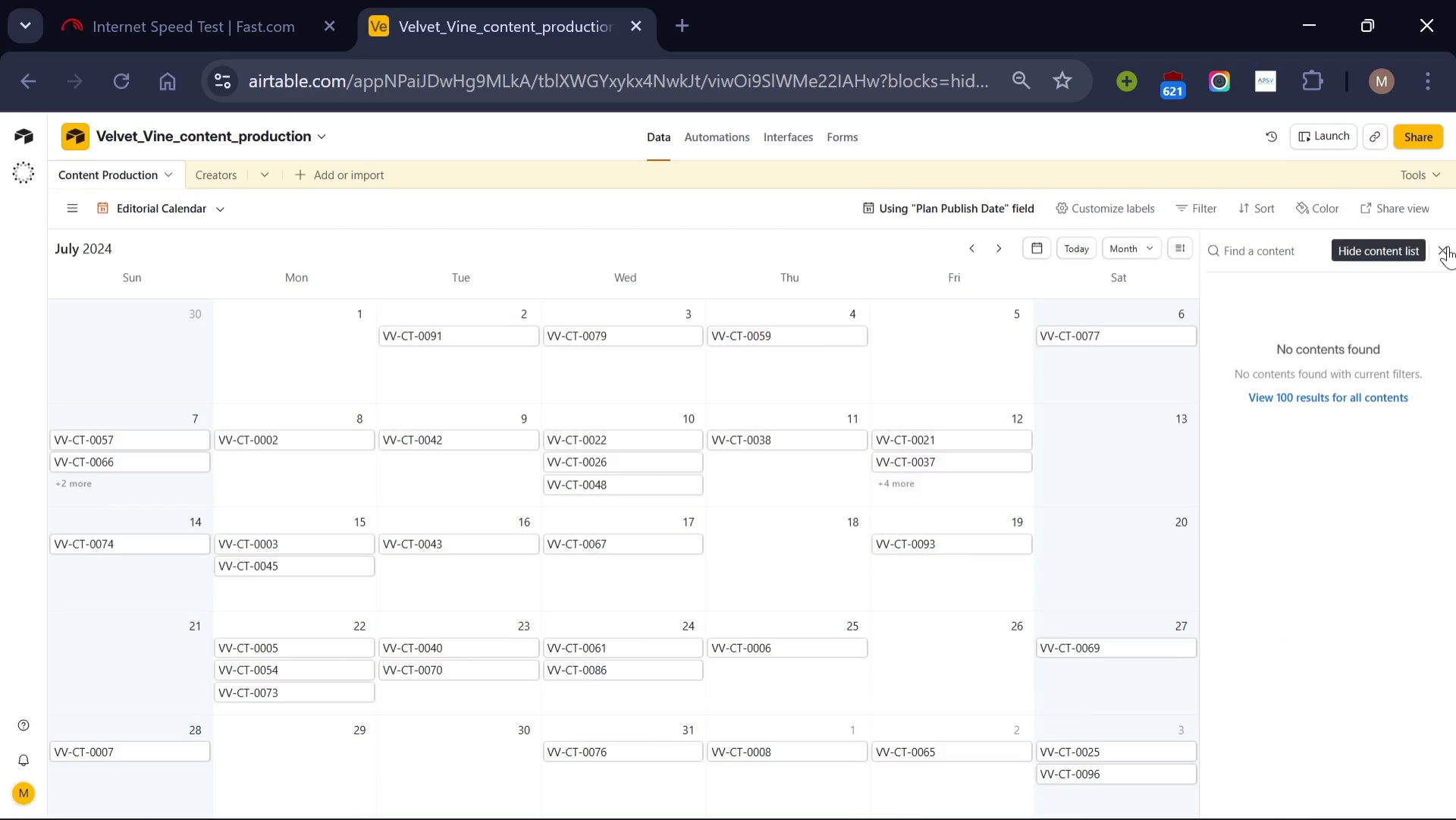 
left_click([1448, 246])
 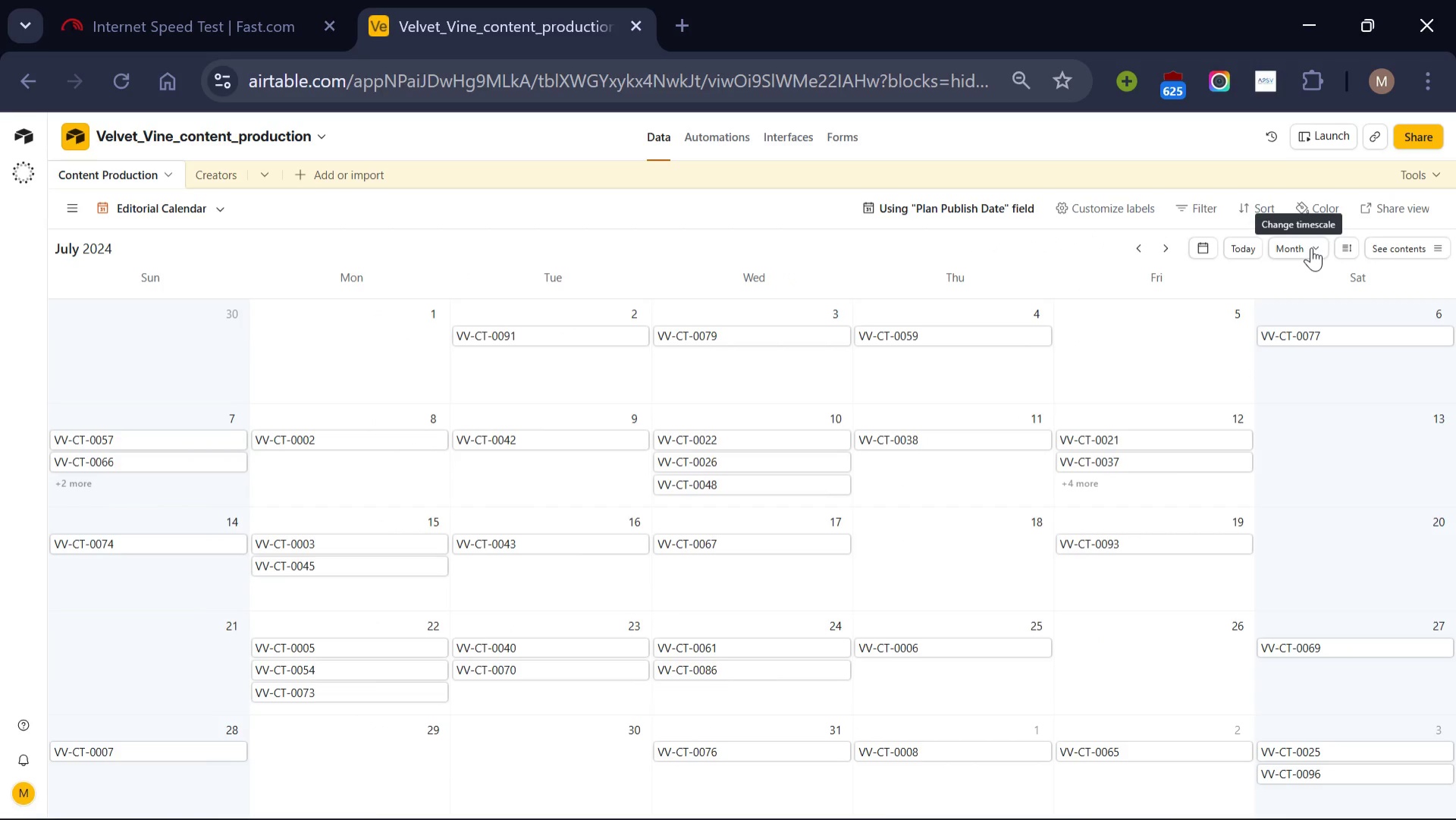 
wait(10.19)
 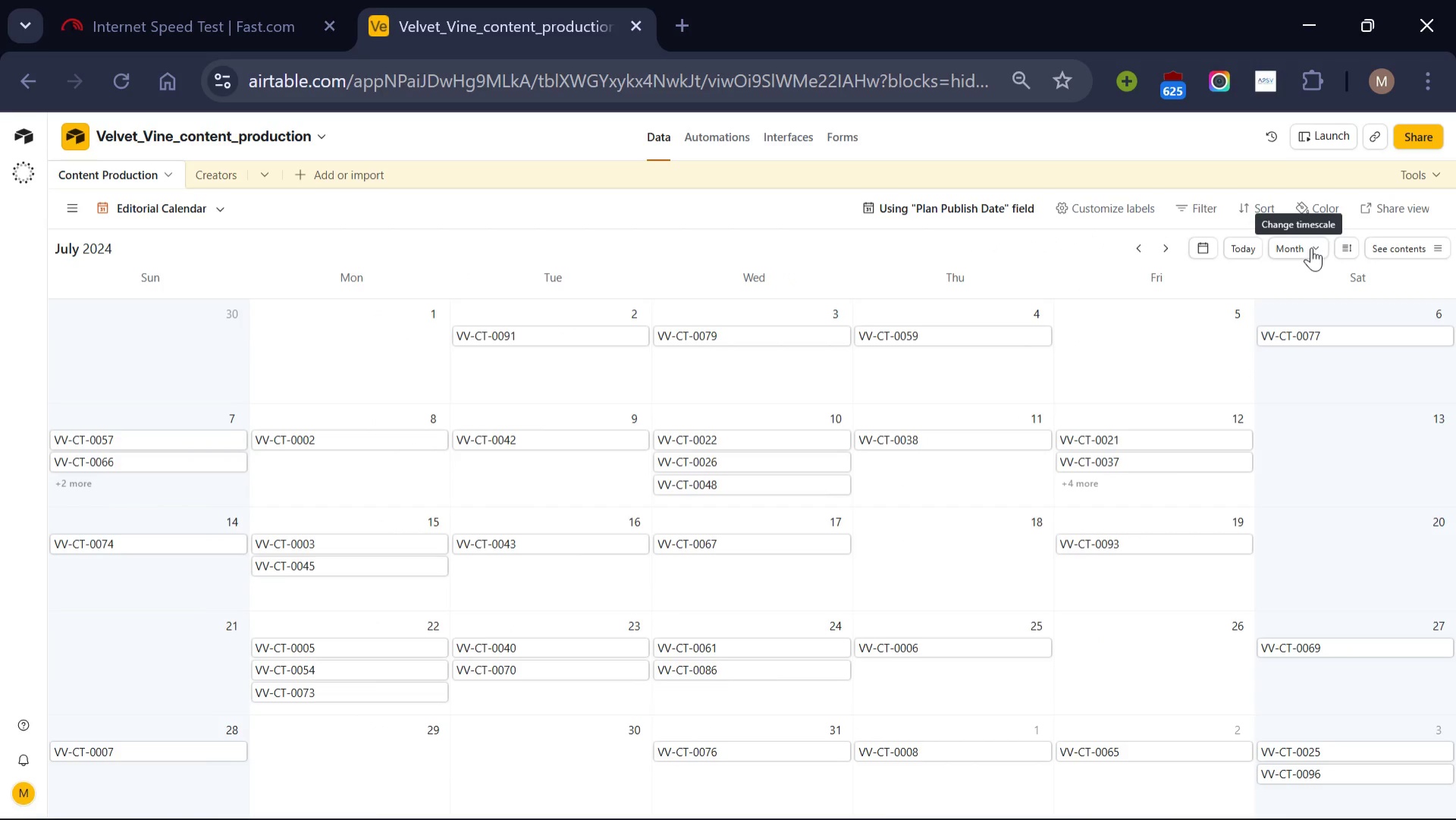 
left_click([1321, 206])
 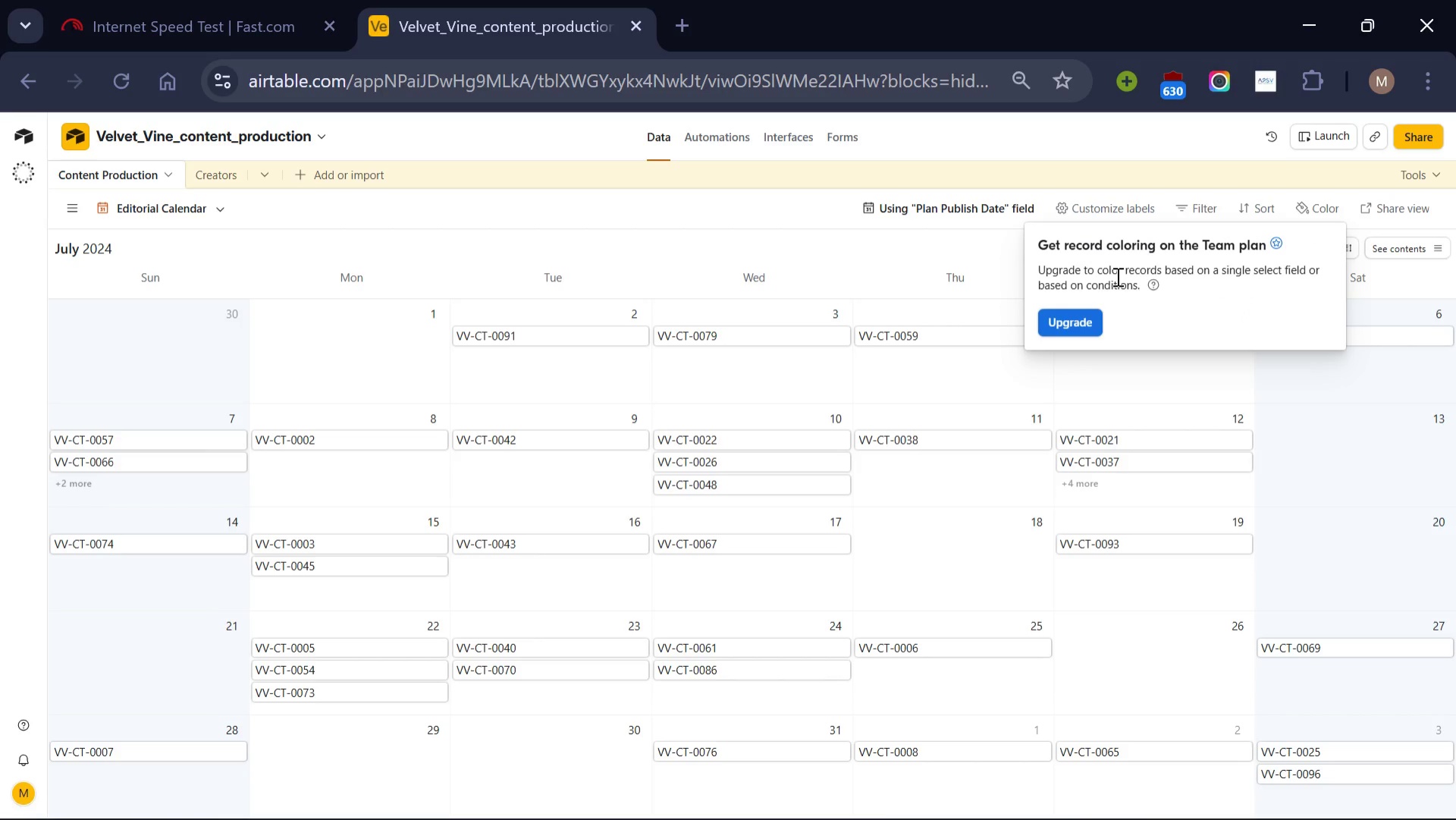 
wait(5.52)
 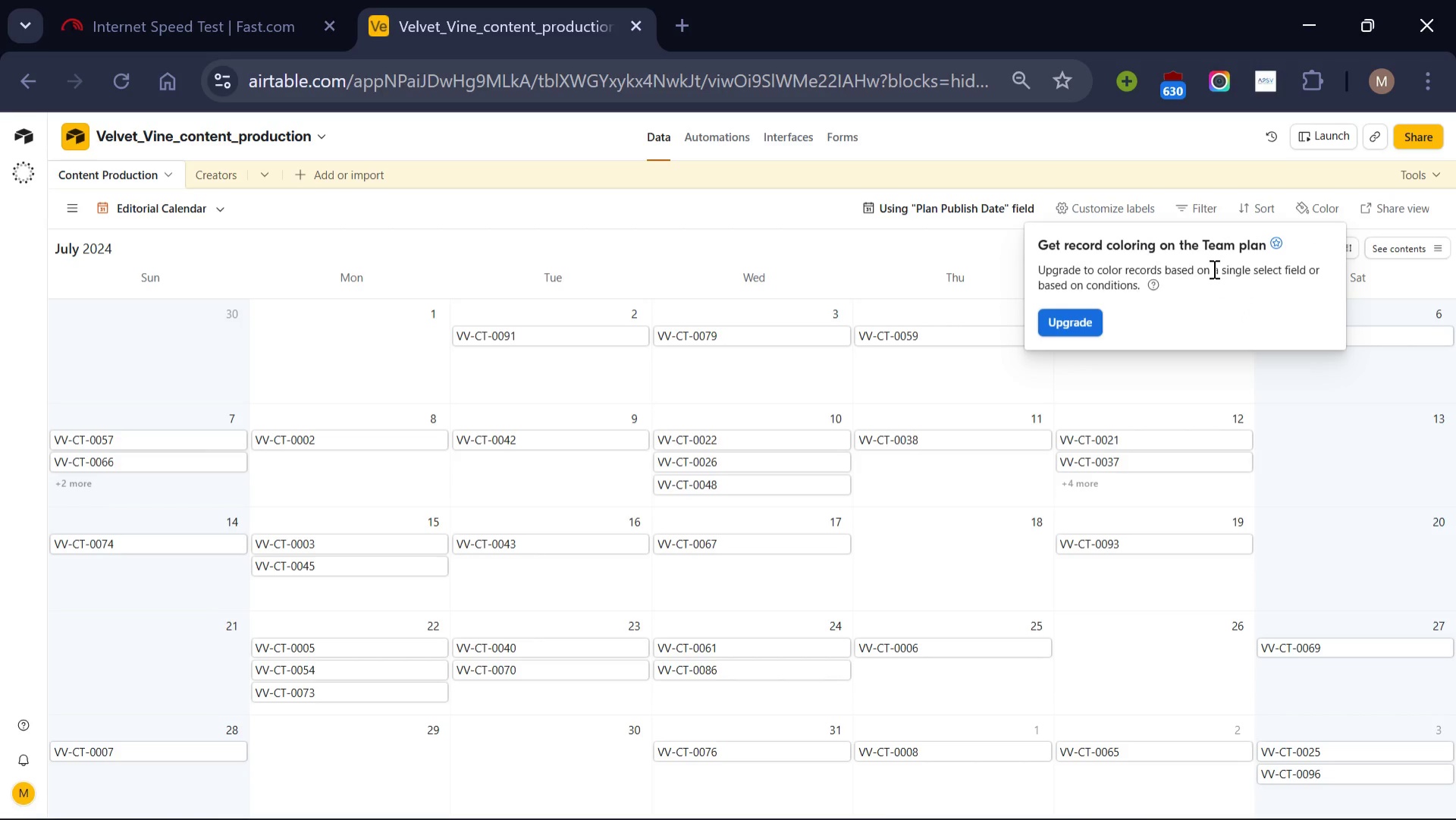 
left_click([781, 215])
 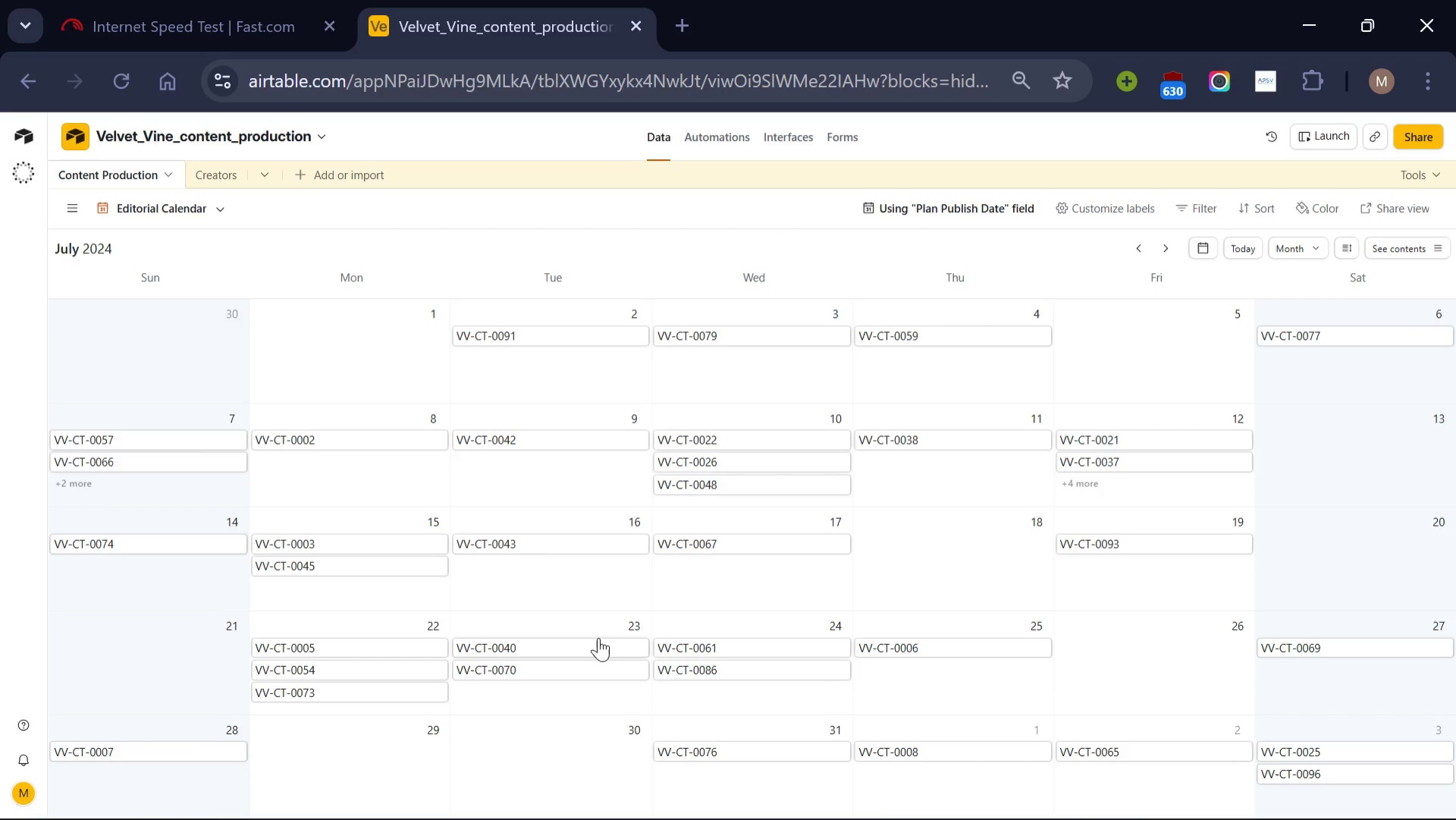 
scroll: coordinate [598, 637], scroll_direction: down, amount: 2.0
 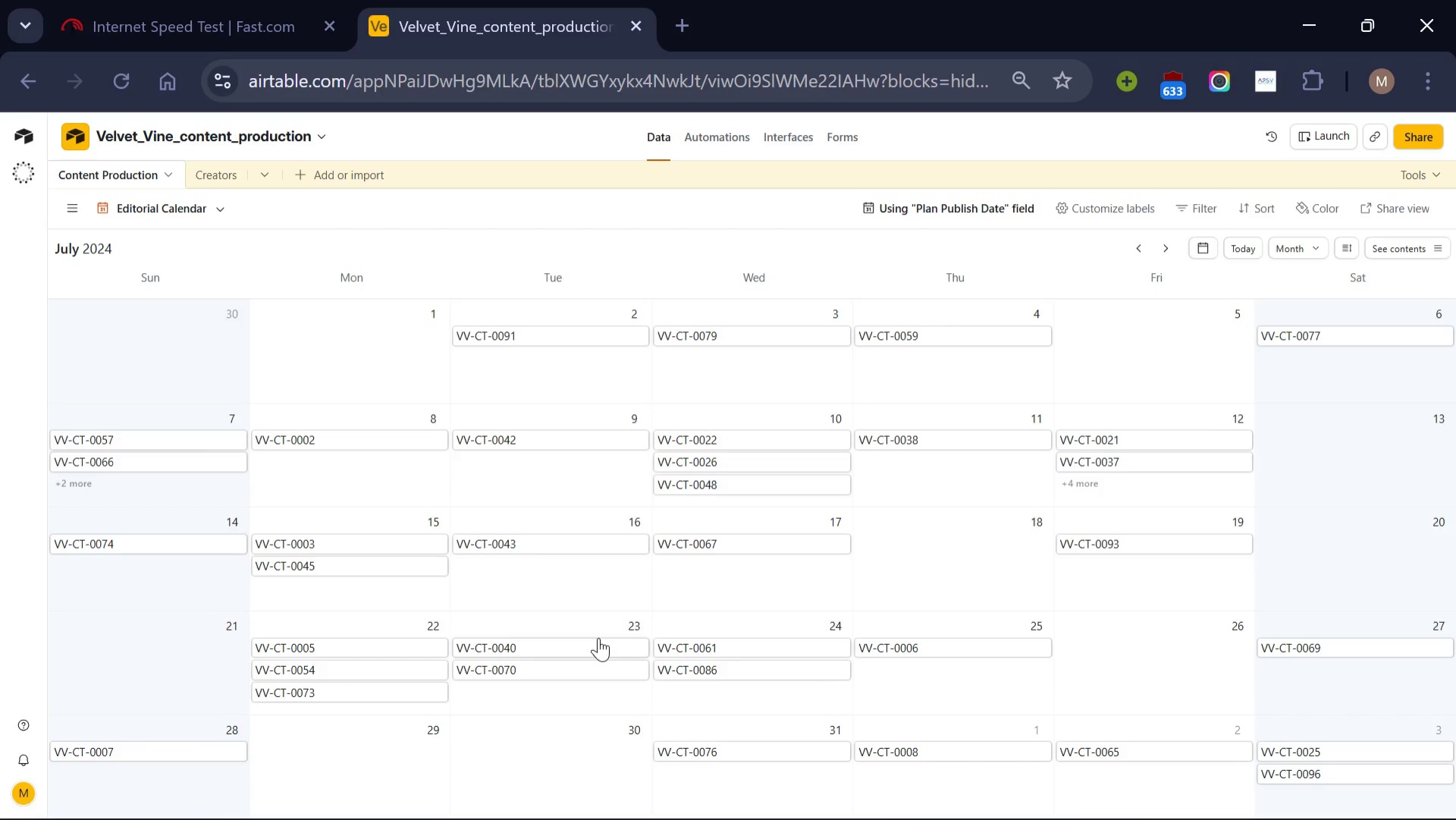 
wait(12.13)
 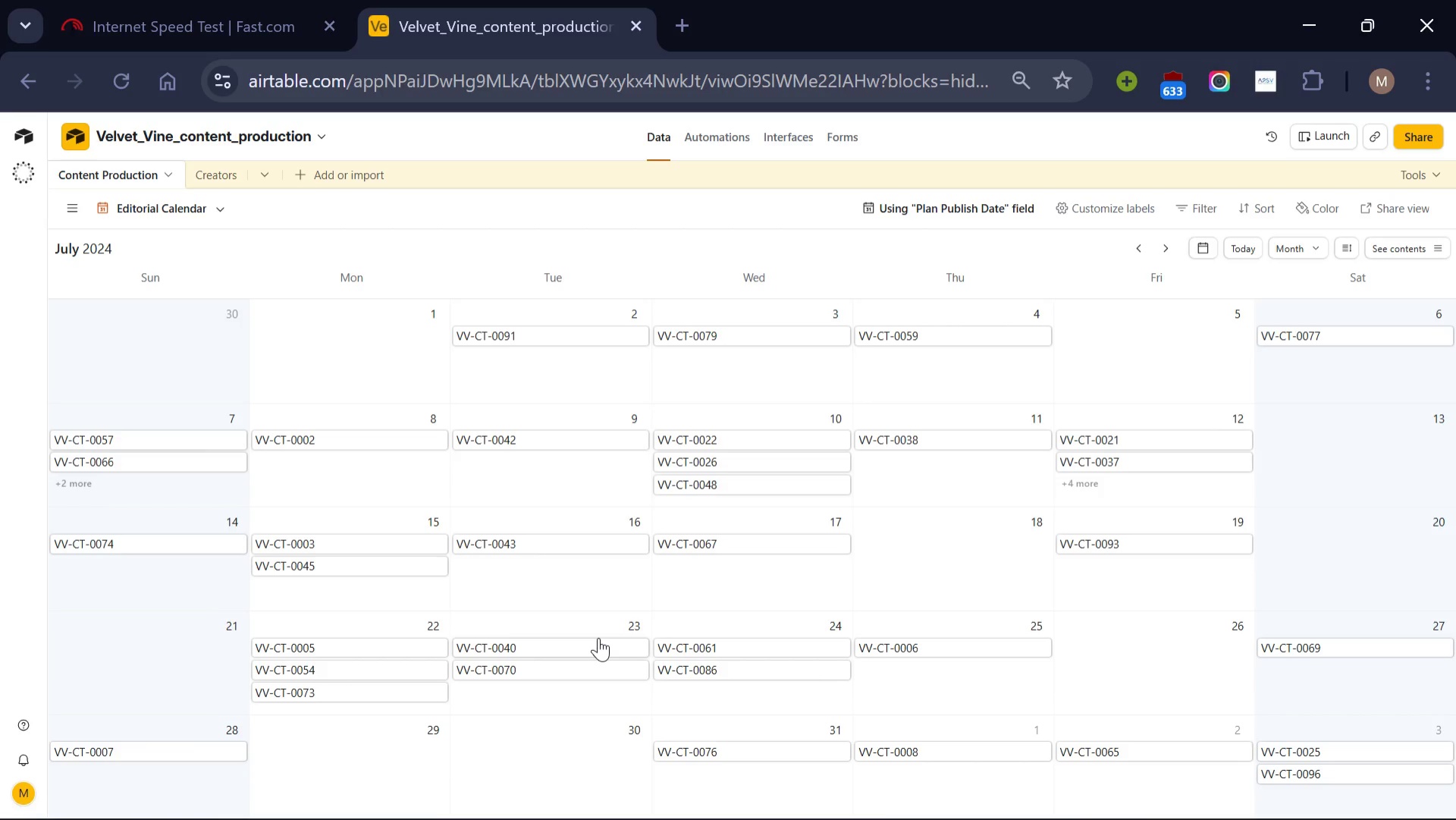 
left_click([165, 256])
 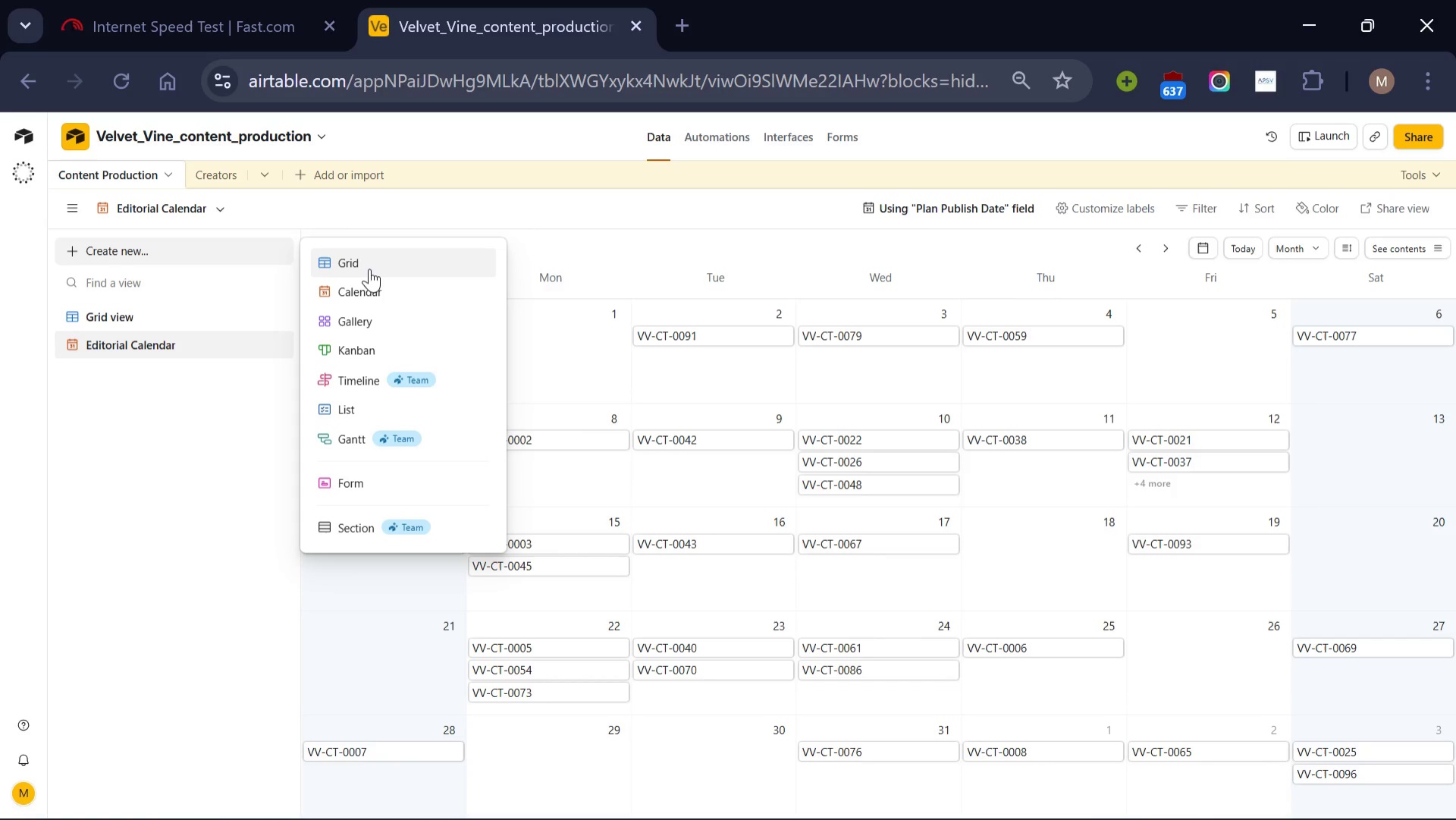 
left_click([369, 269])
 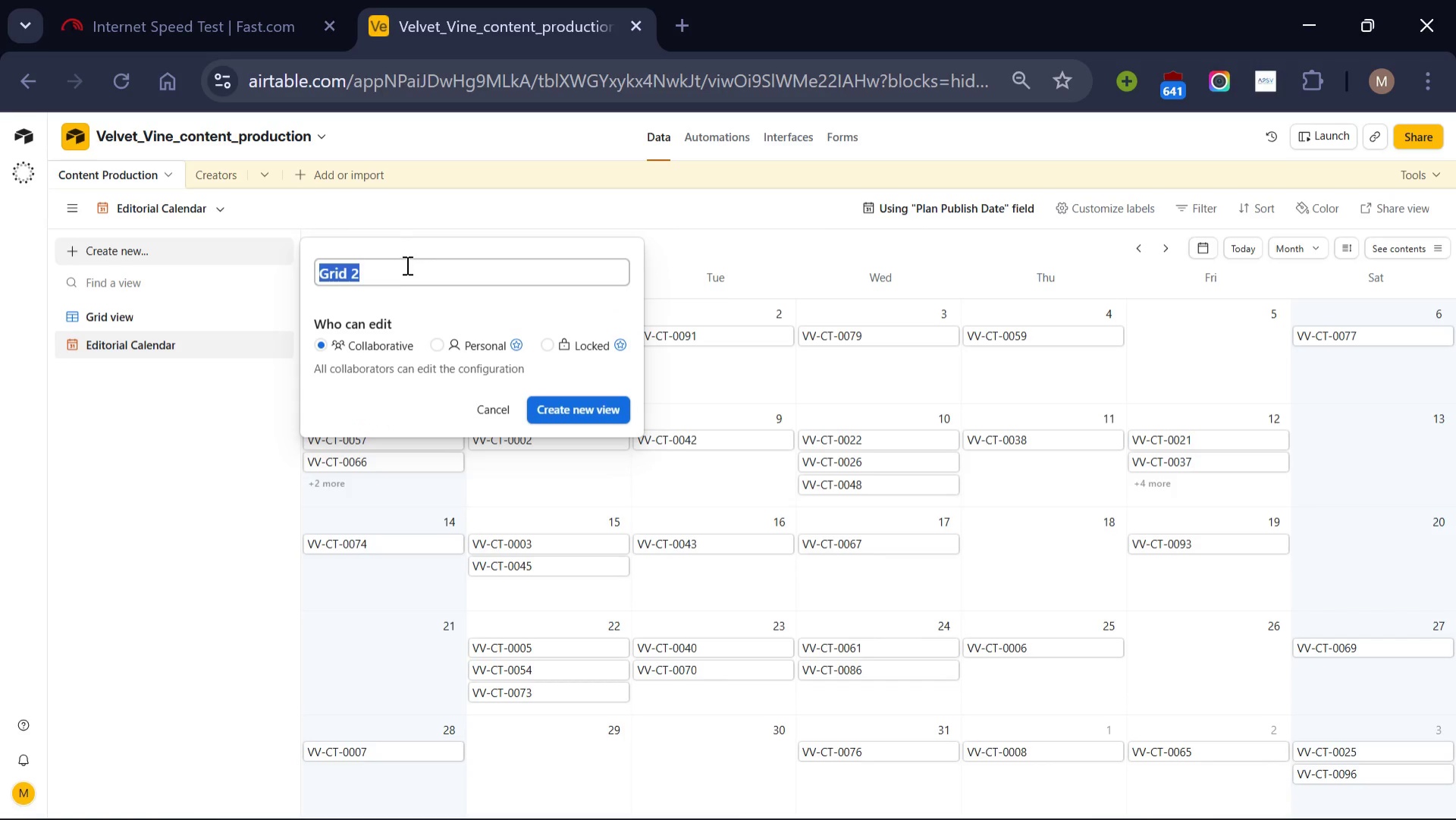 
key(Backspace)
 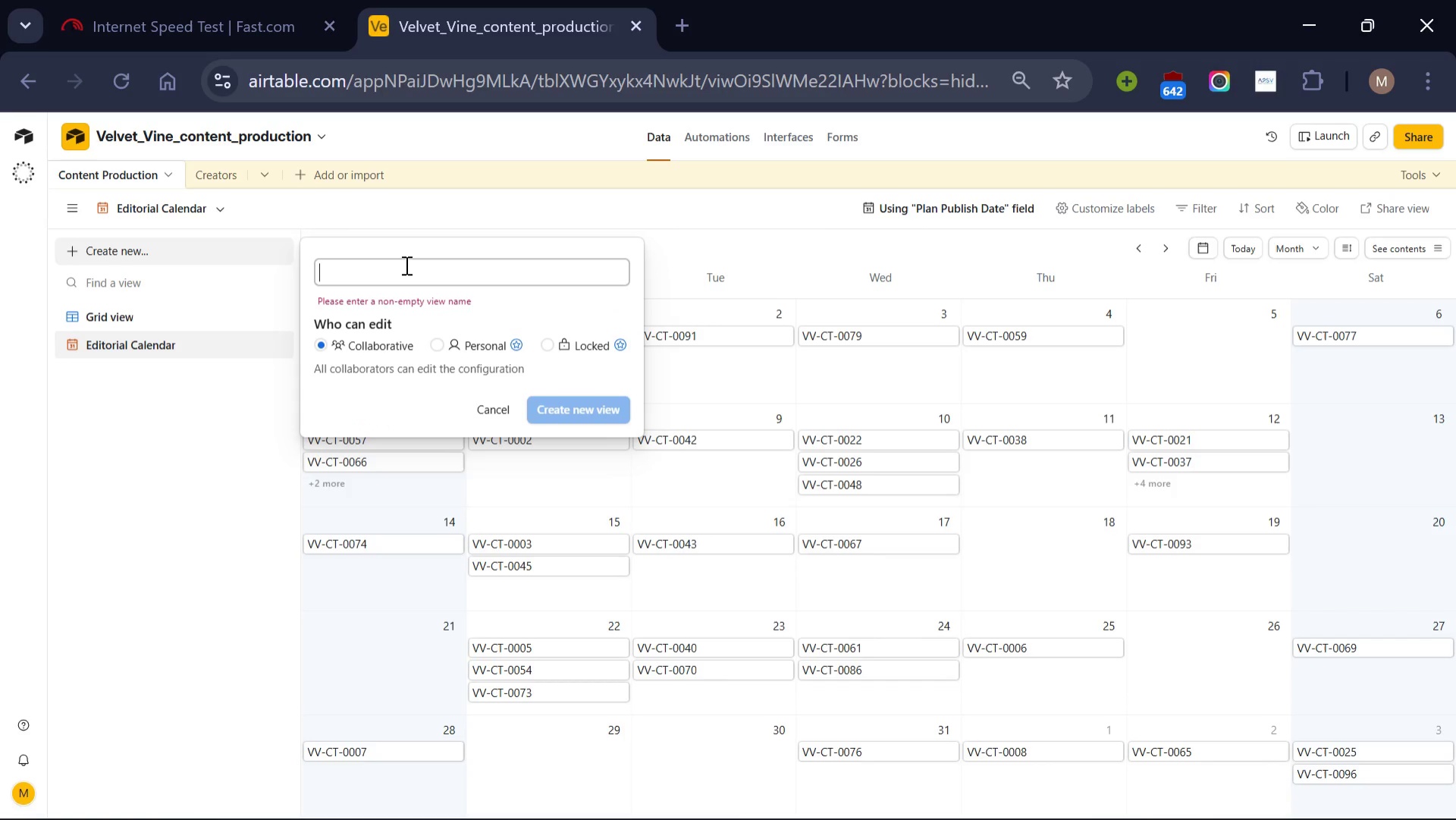 
type(Cris)
 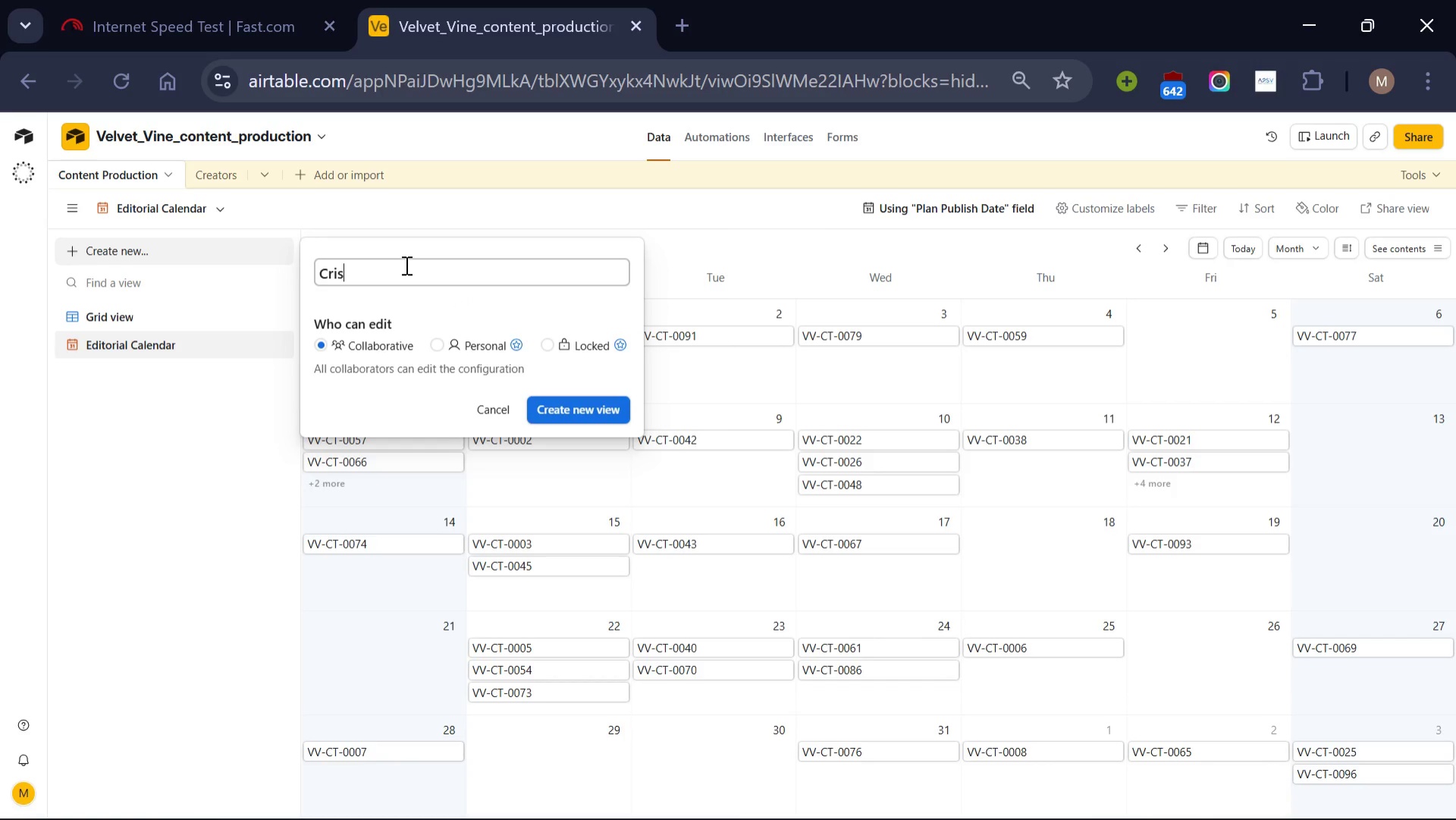 
type(is Center)
 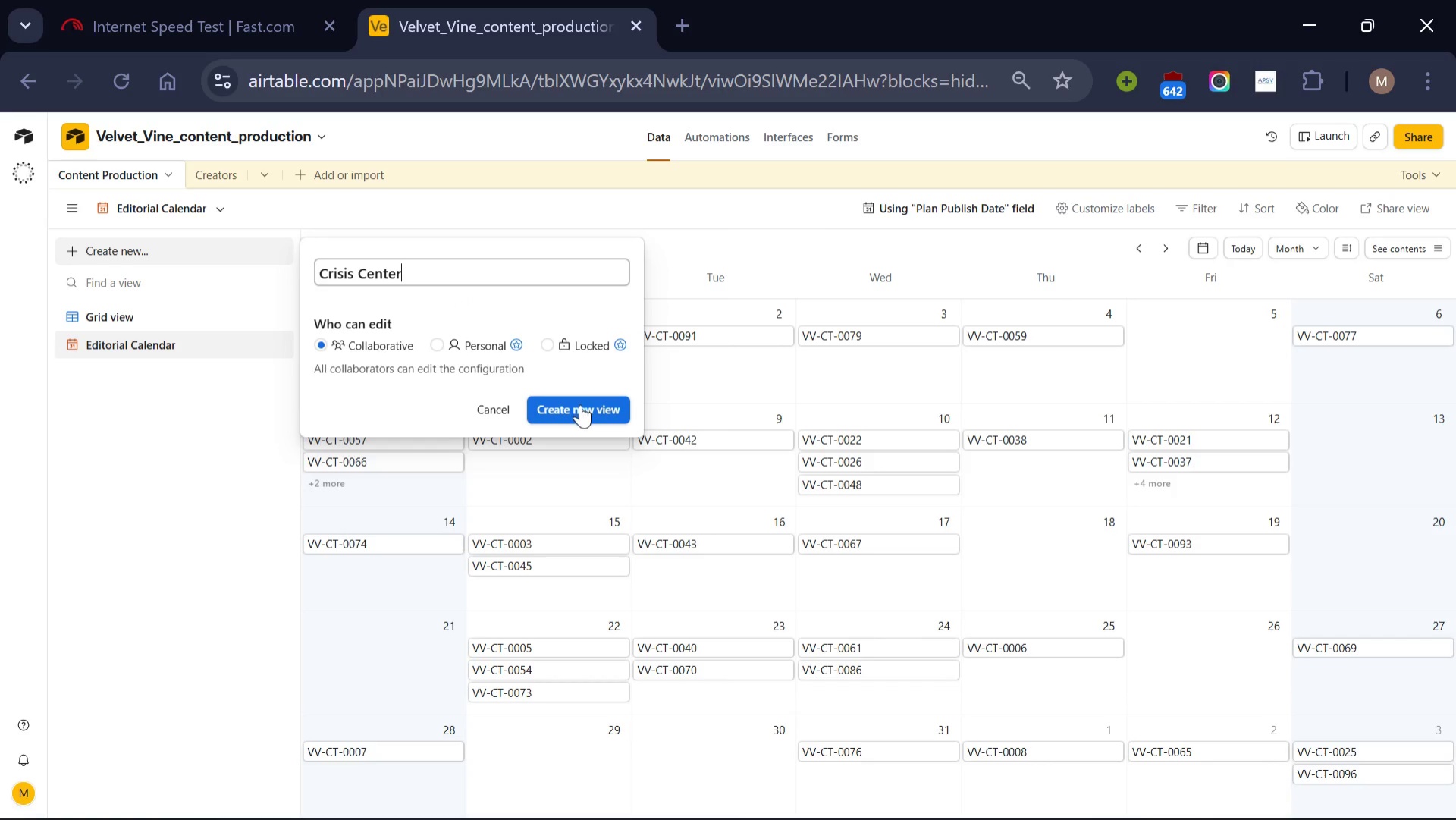 
left_click([580, 404])
 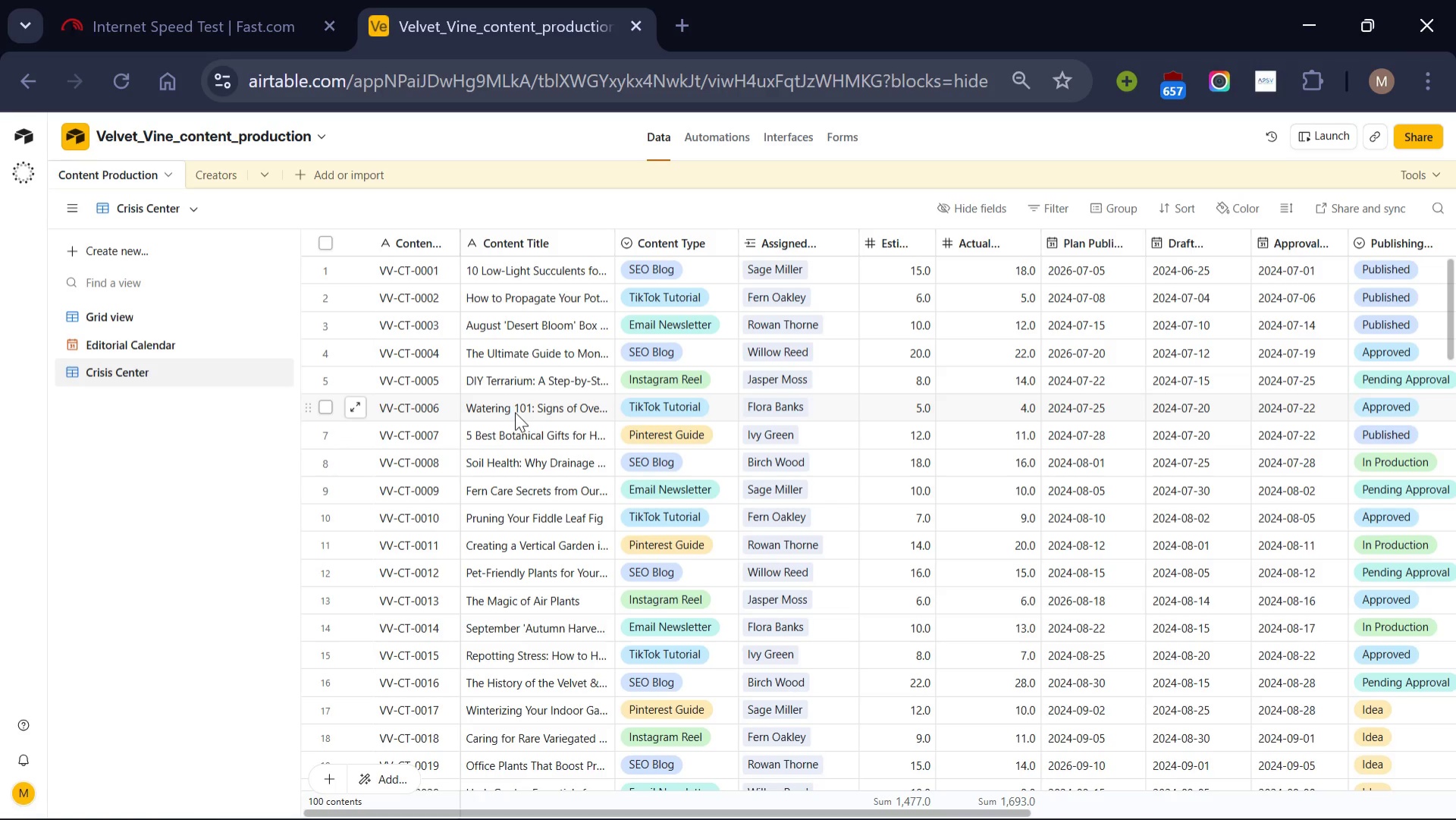 
wait(51.77)
 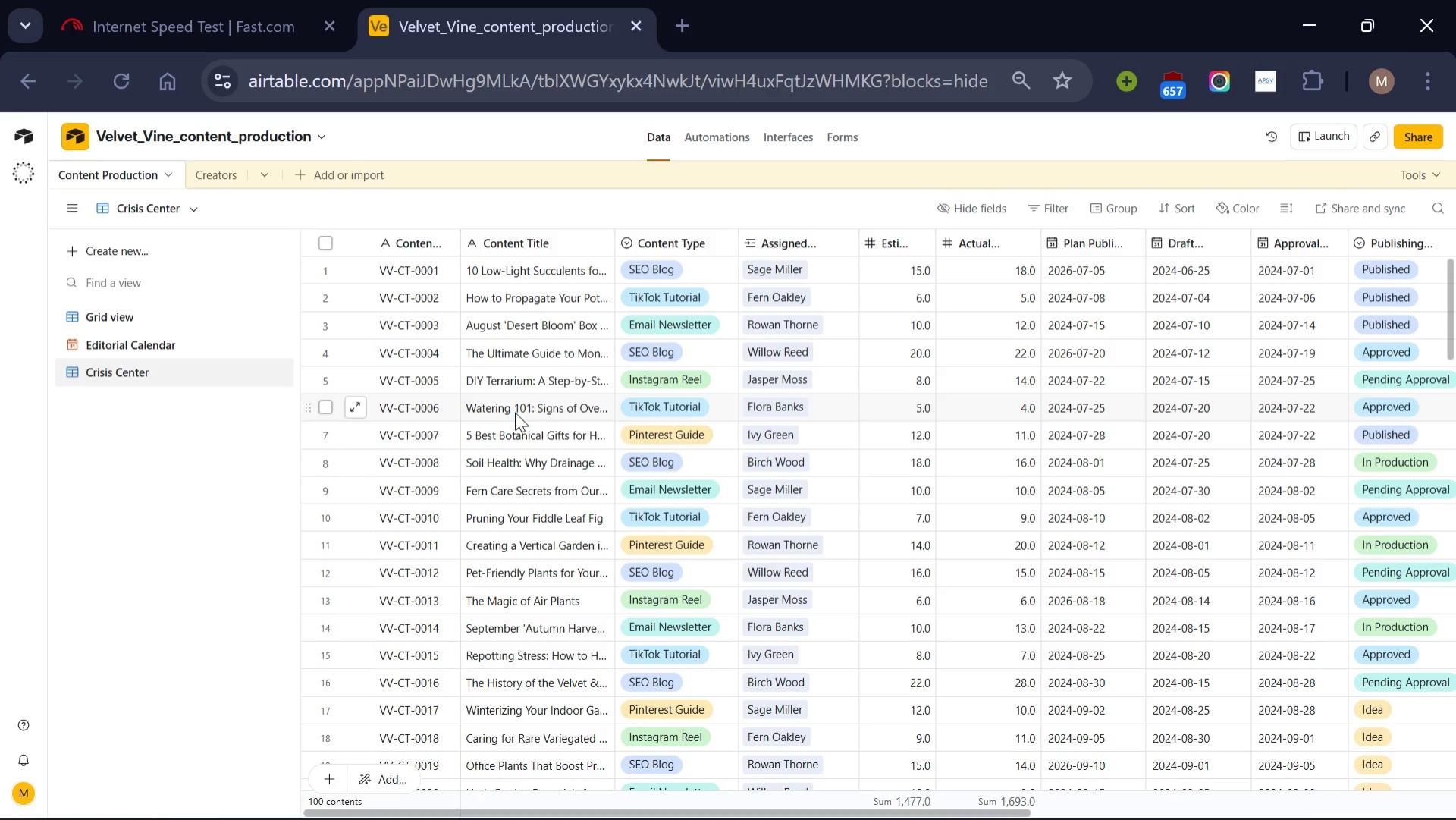 
scroll: coordinate [588, 507], scroll_direction: up, amount: 5.0
 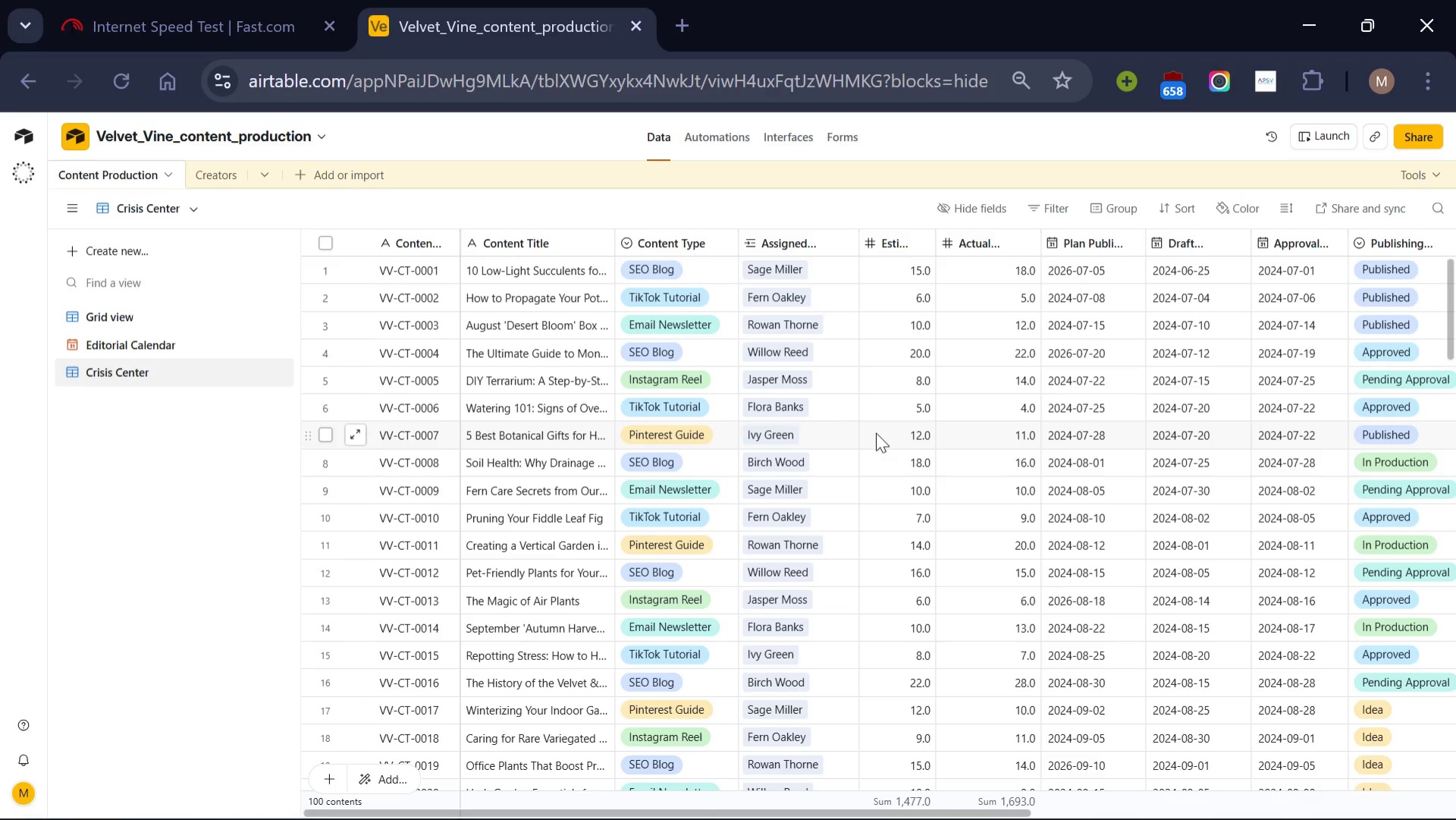 
wait(18.12)
 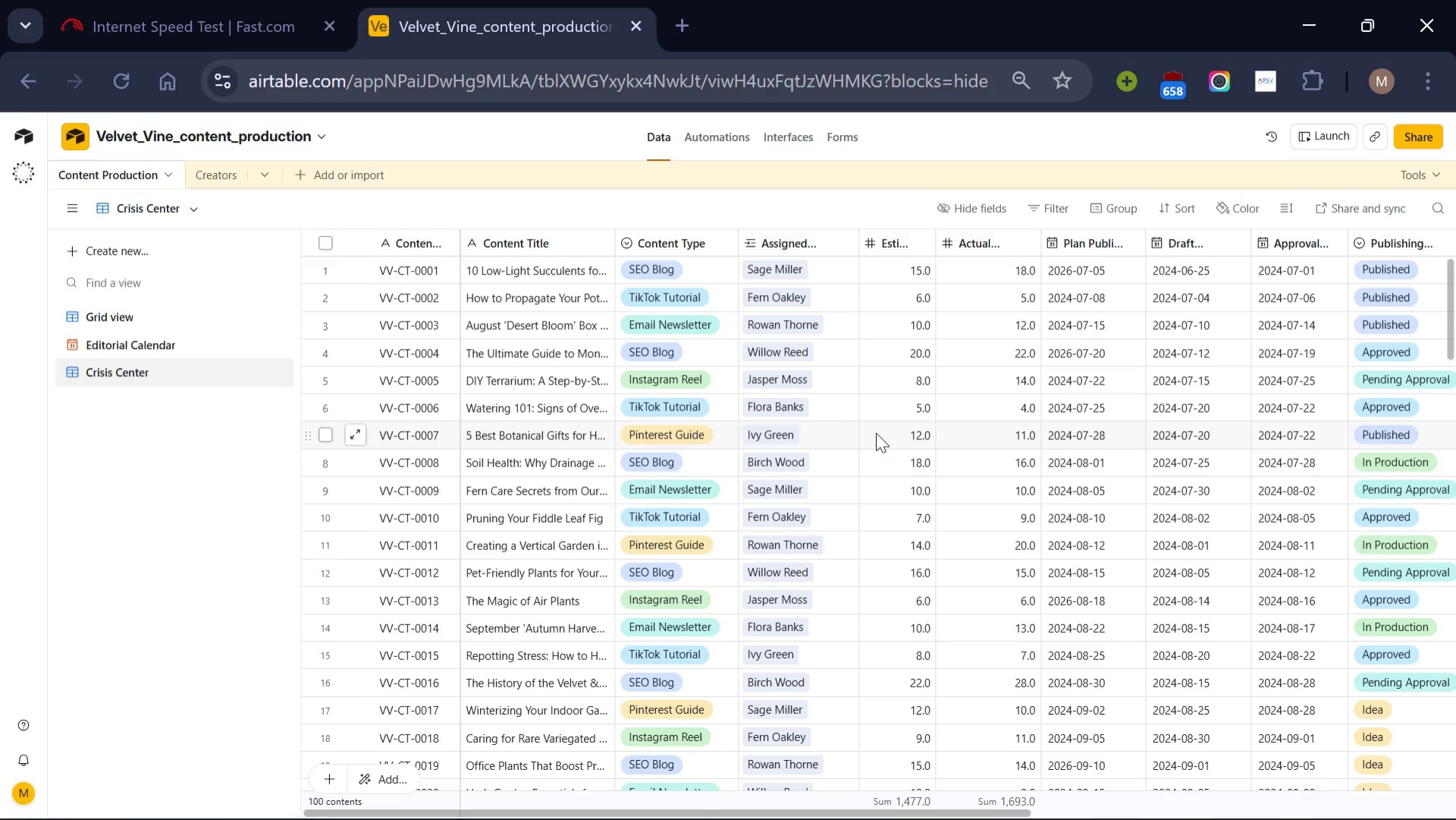 
scroll: coordinate [832, 527], scroll_direction: up, amount: 6.0
 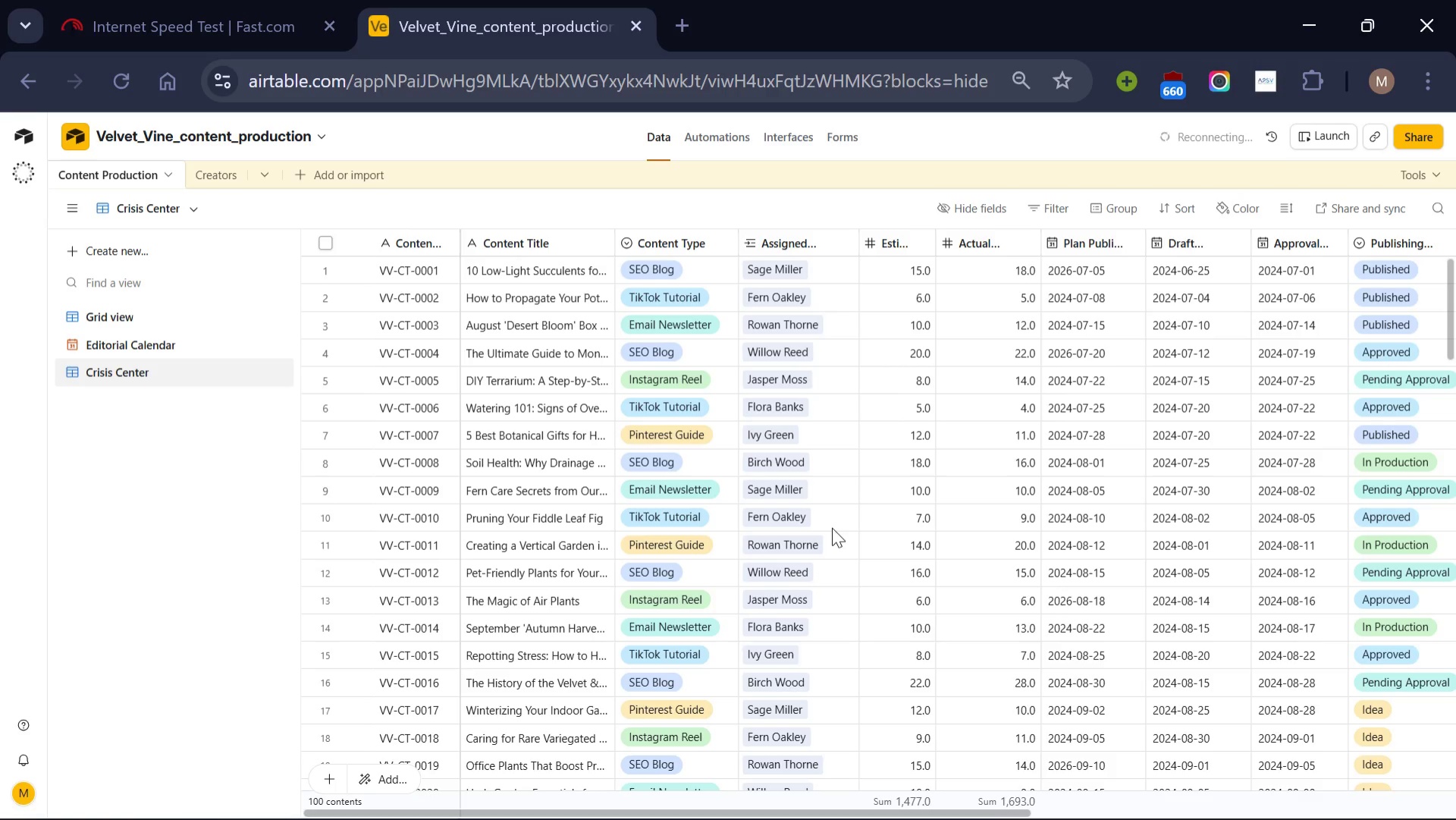 
wait(12.55)
 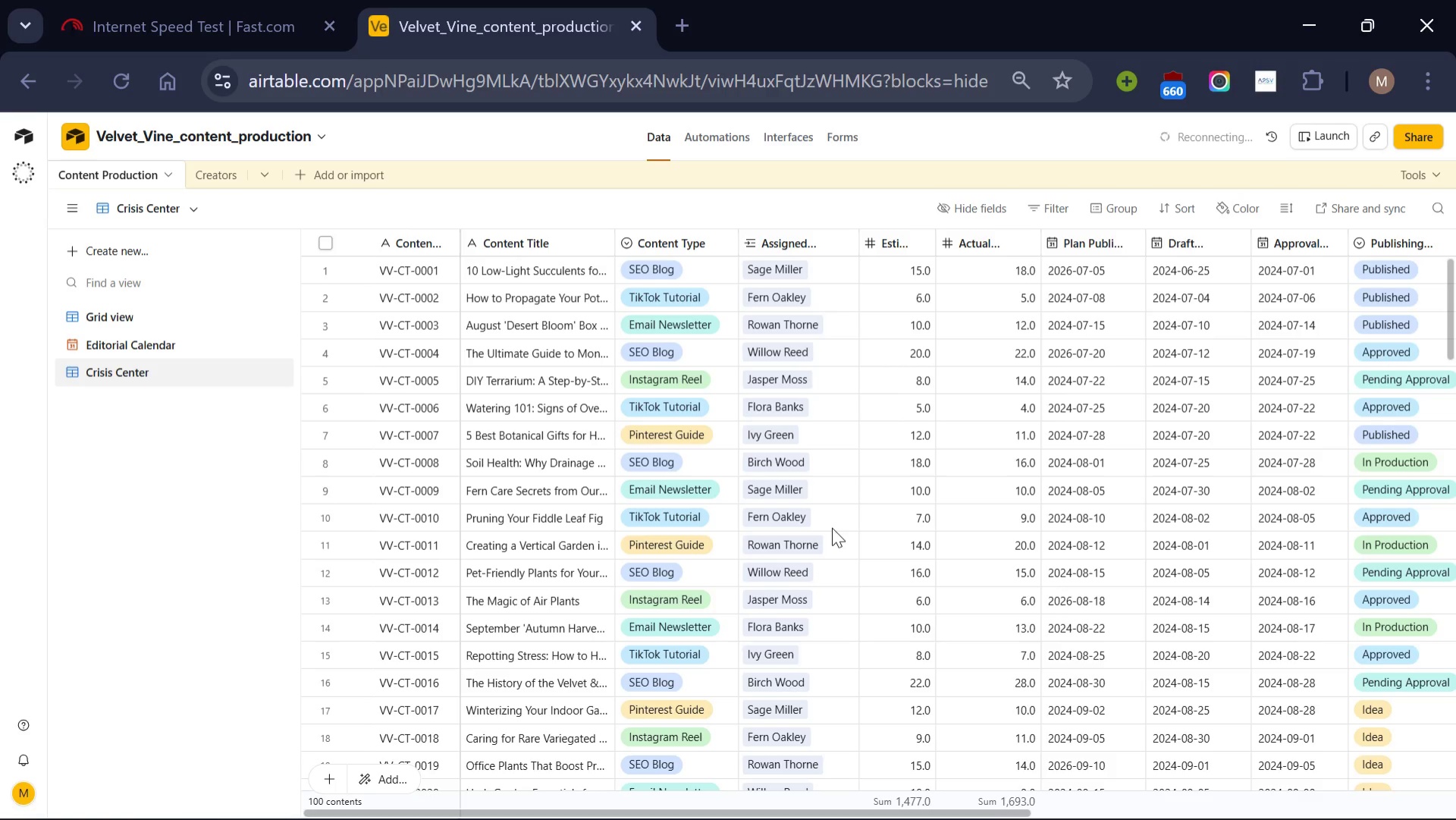 
left_click([67, 204])
 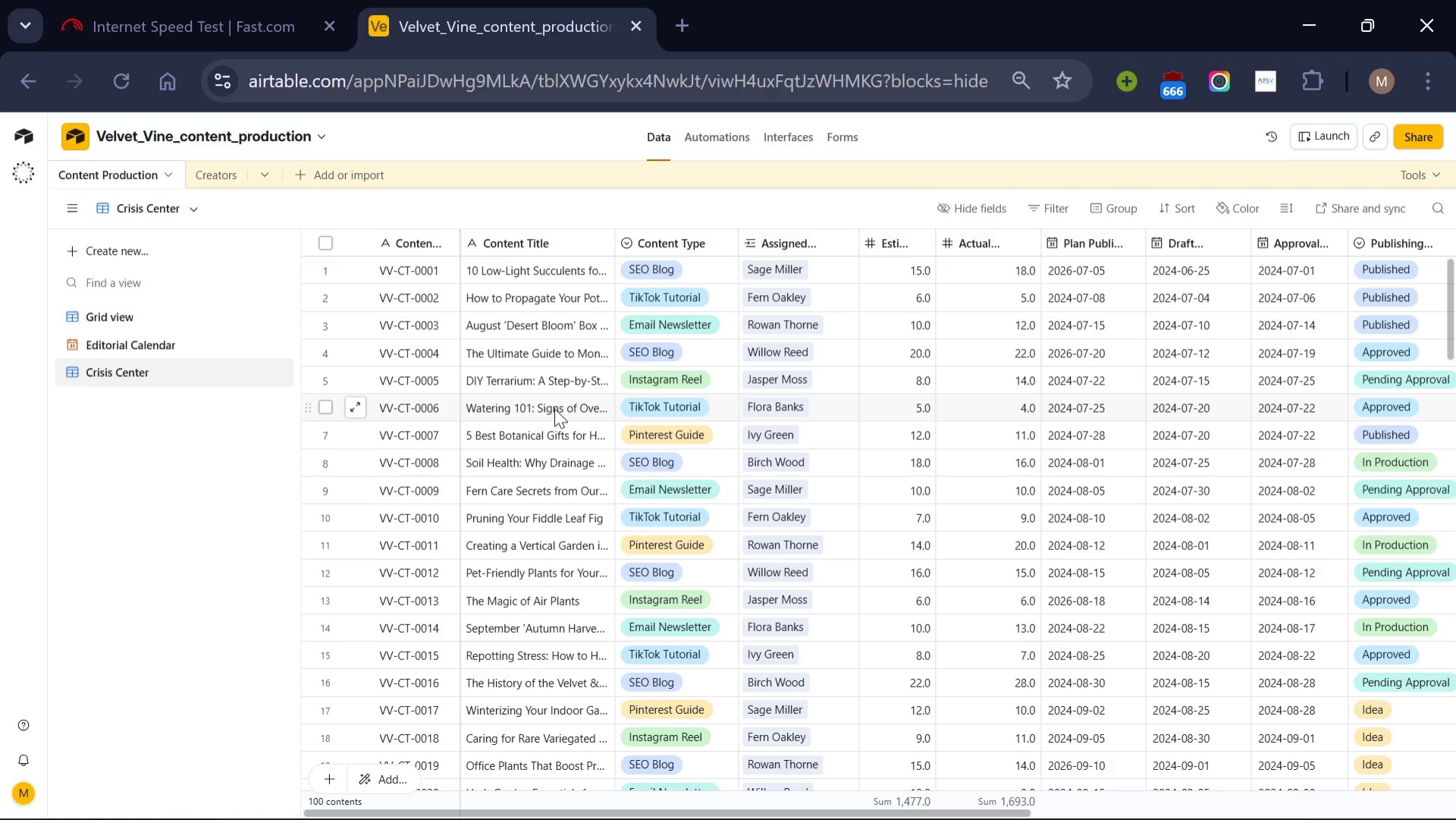 
wait(99.95)
 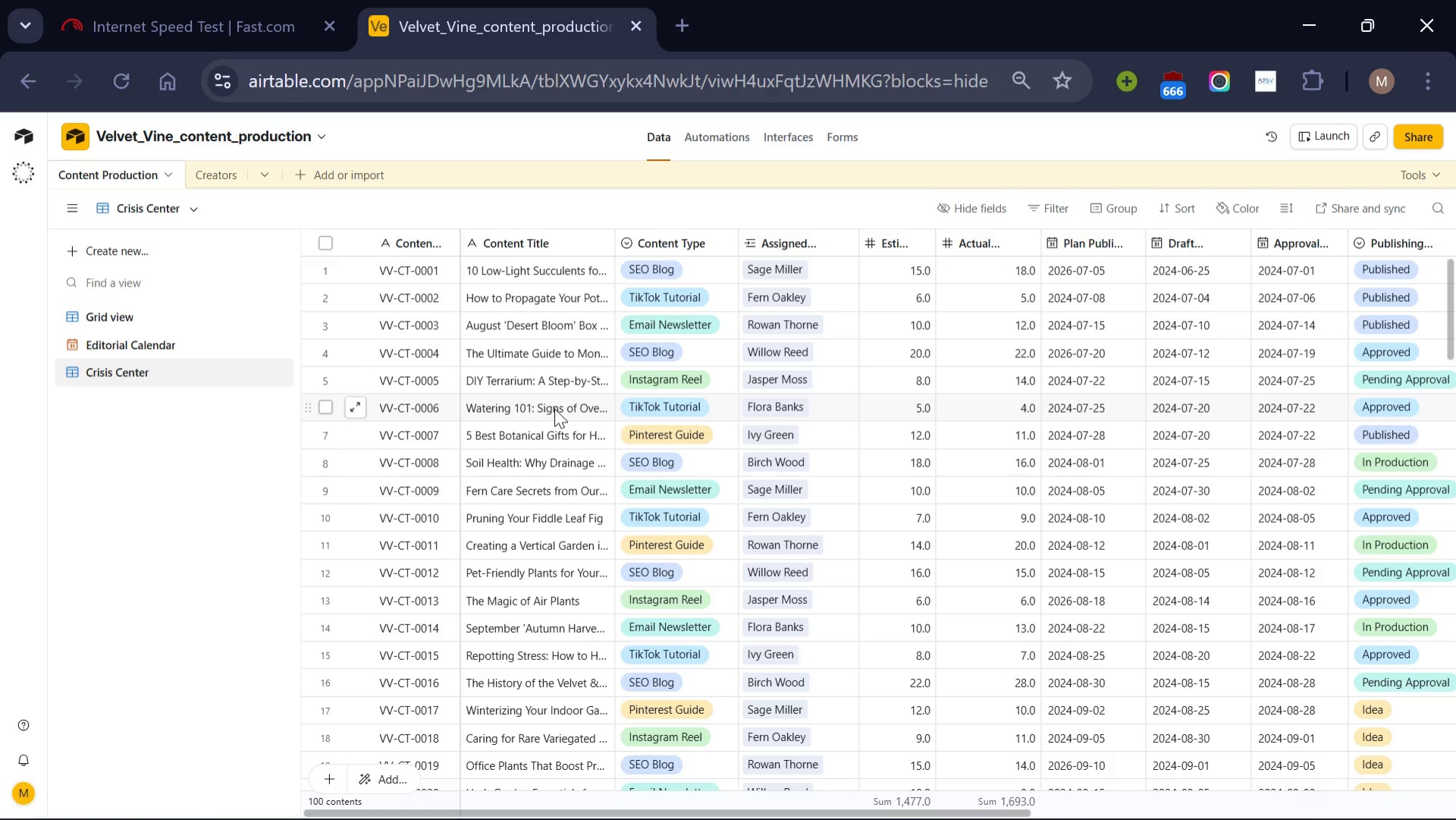 
left_click([1054, 212])
 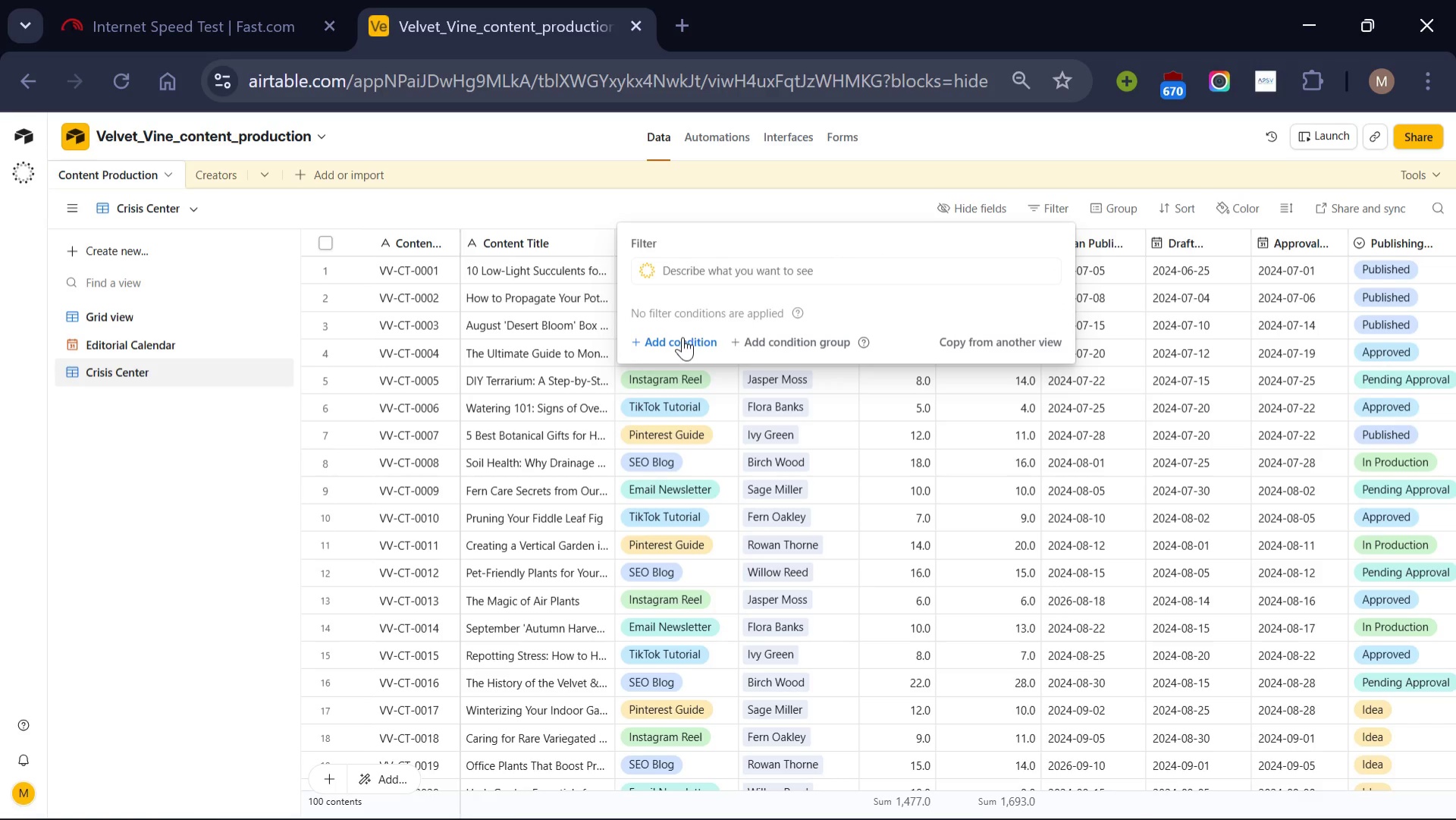 
left_click([680, 339])
 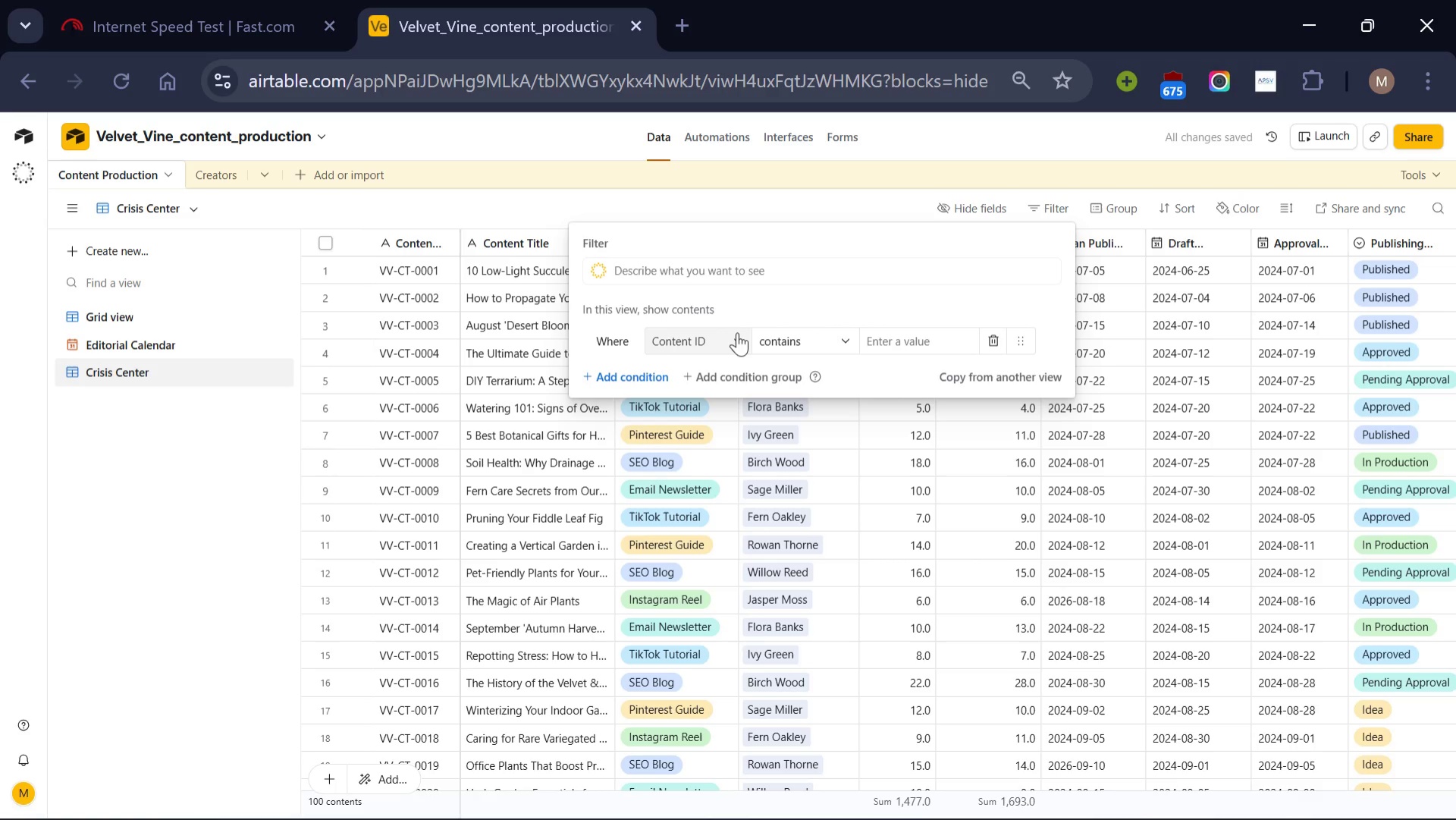 
left_click([736, 332])
 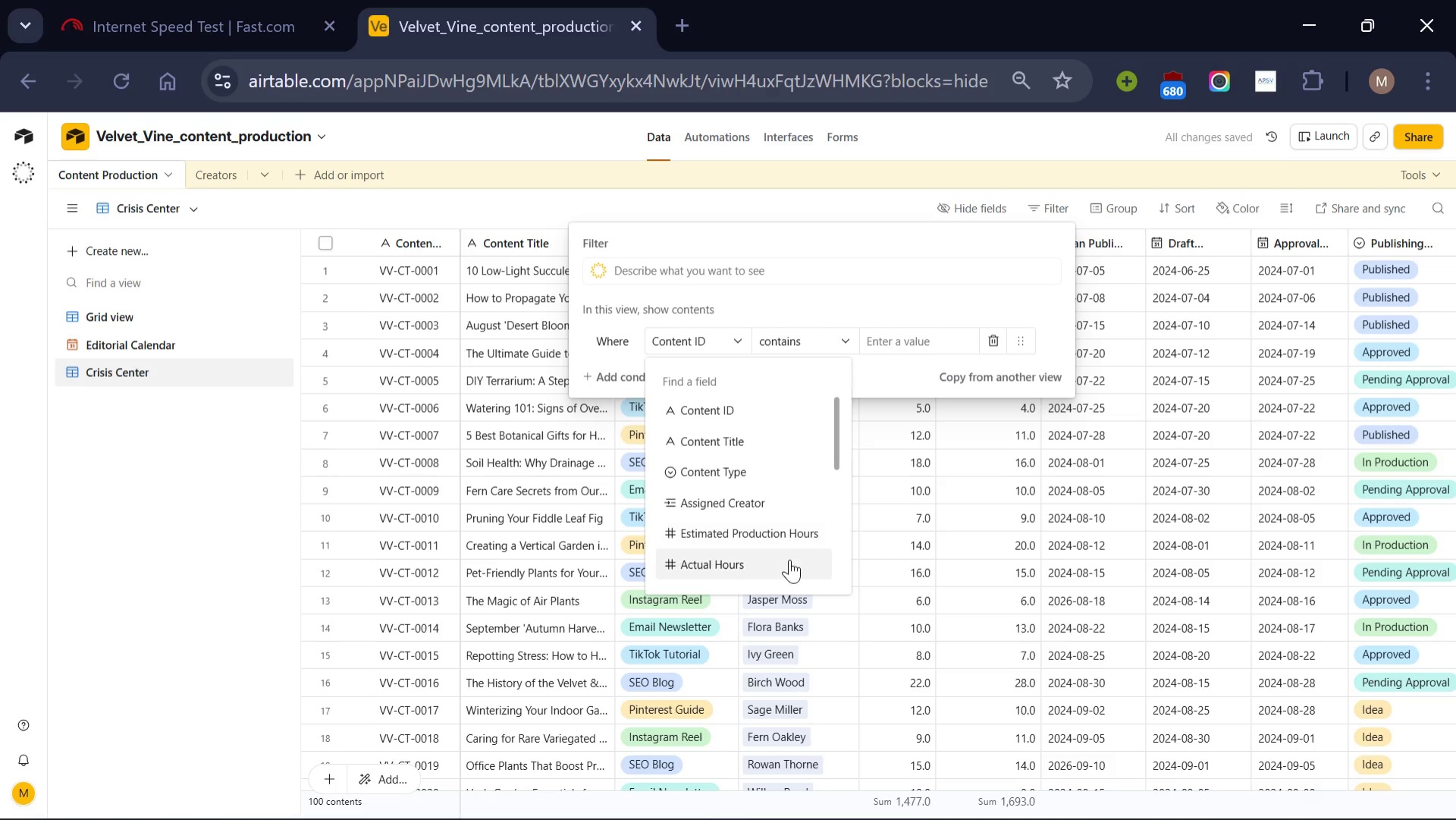 
scroll: coordinate [789, 559], scroll_direction: none, amount: 0.0
 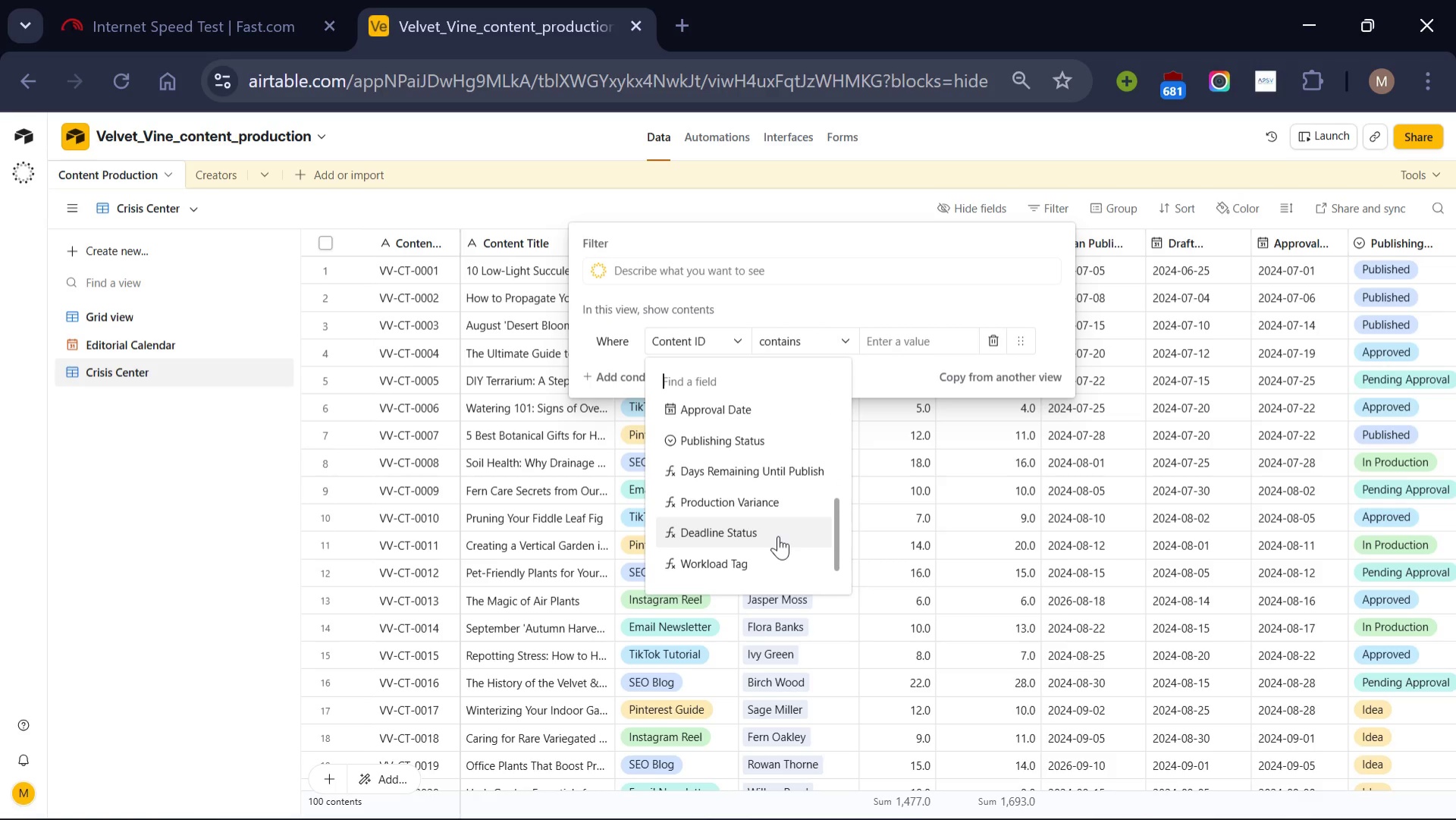 
left_click([778, 536])
 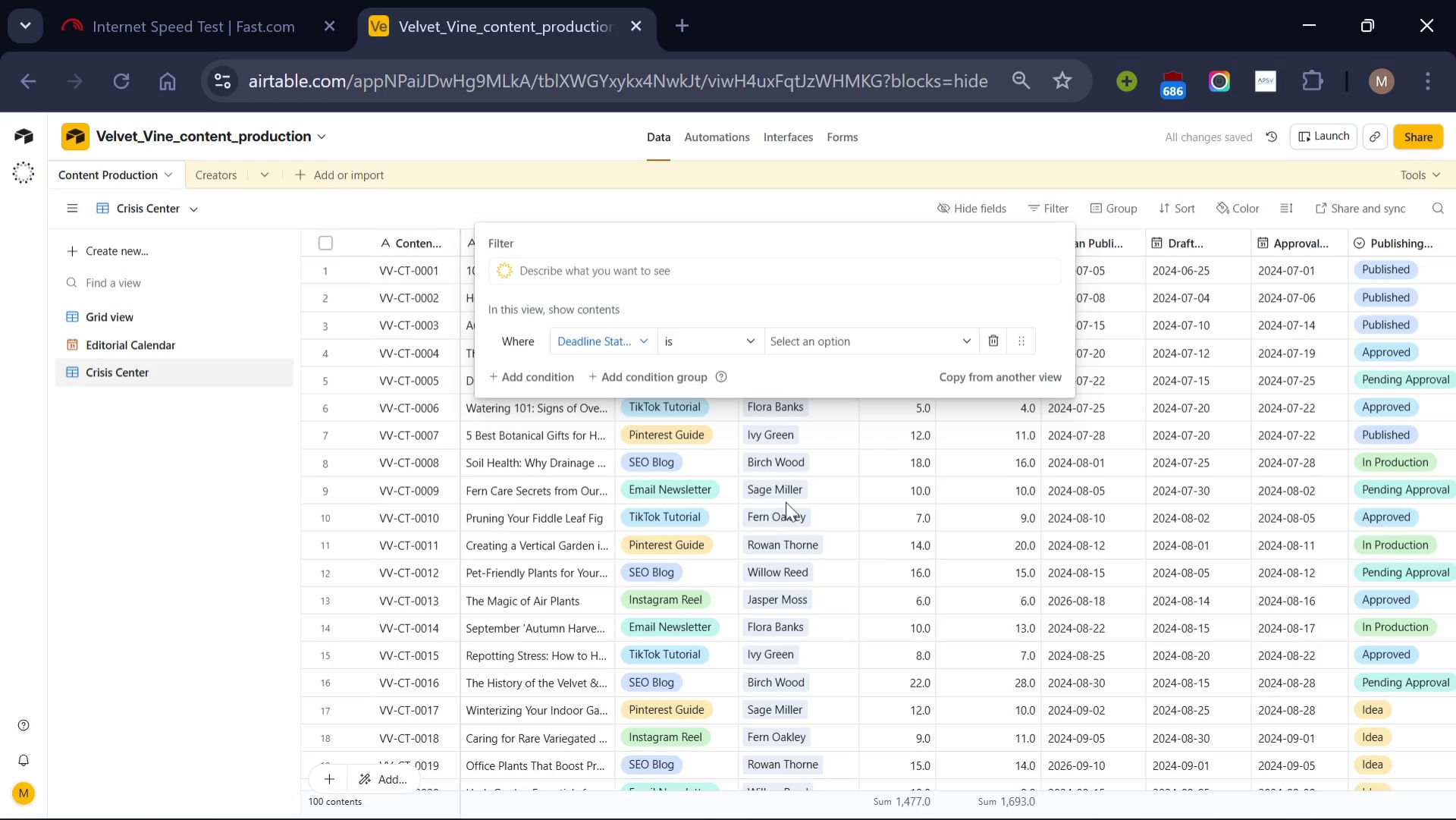 
wait(5.84)
 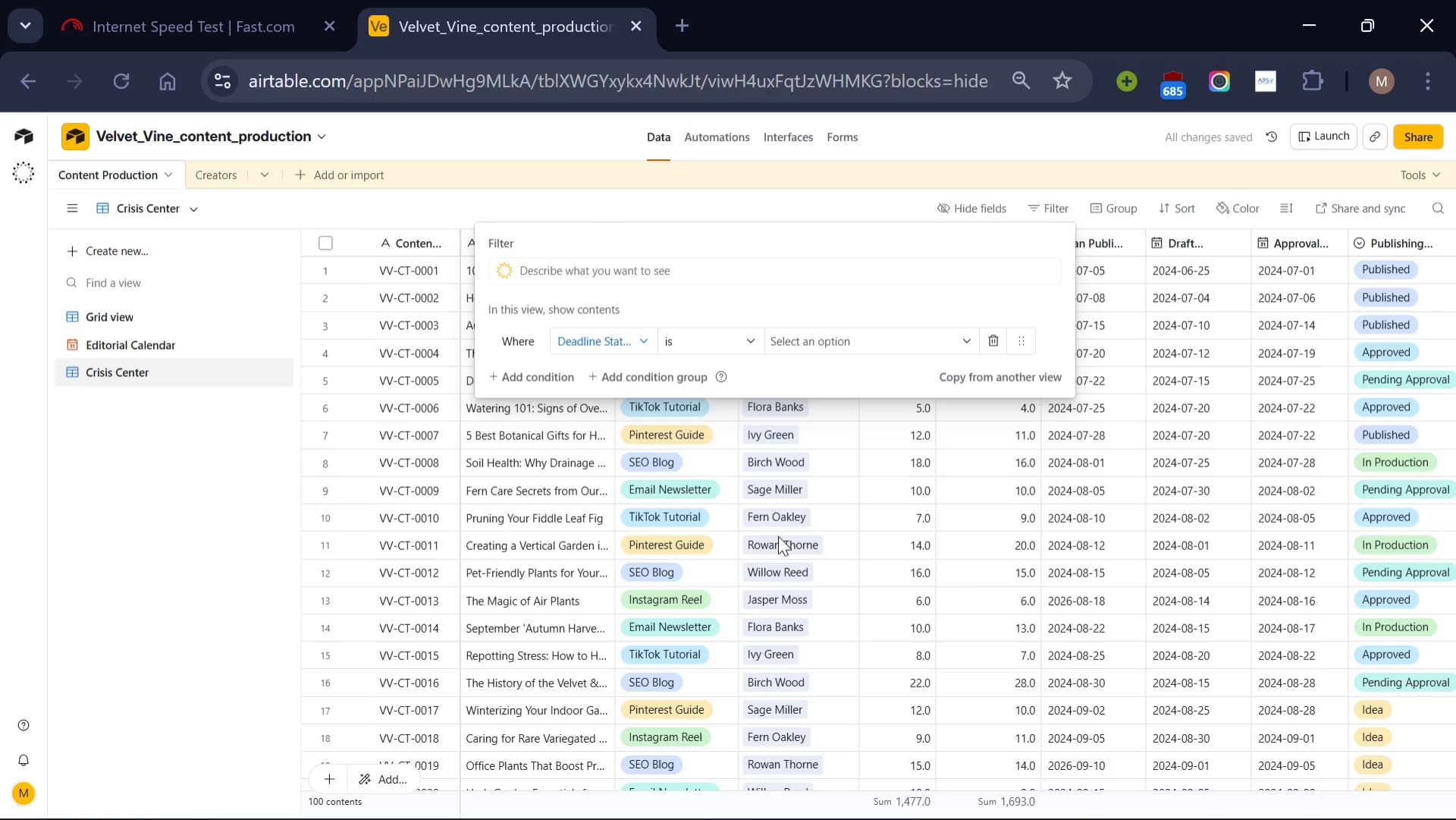 
left_click([958, 338])
 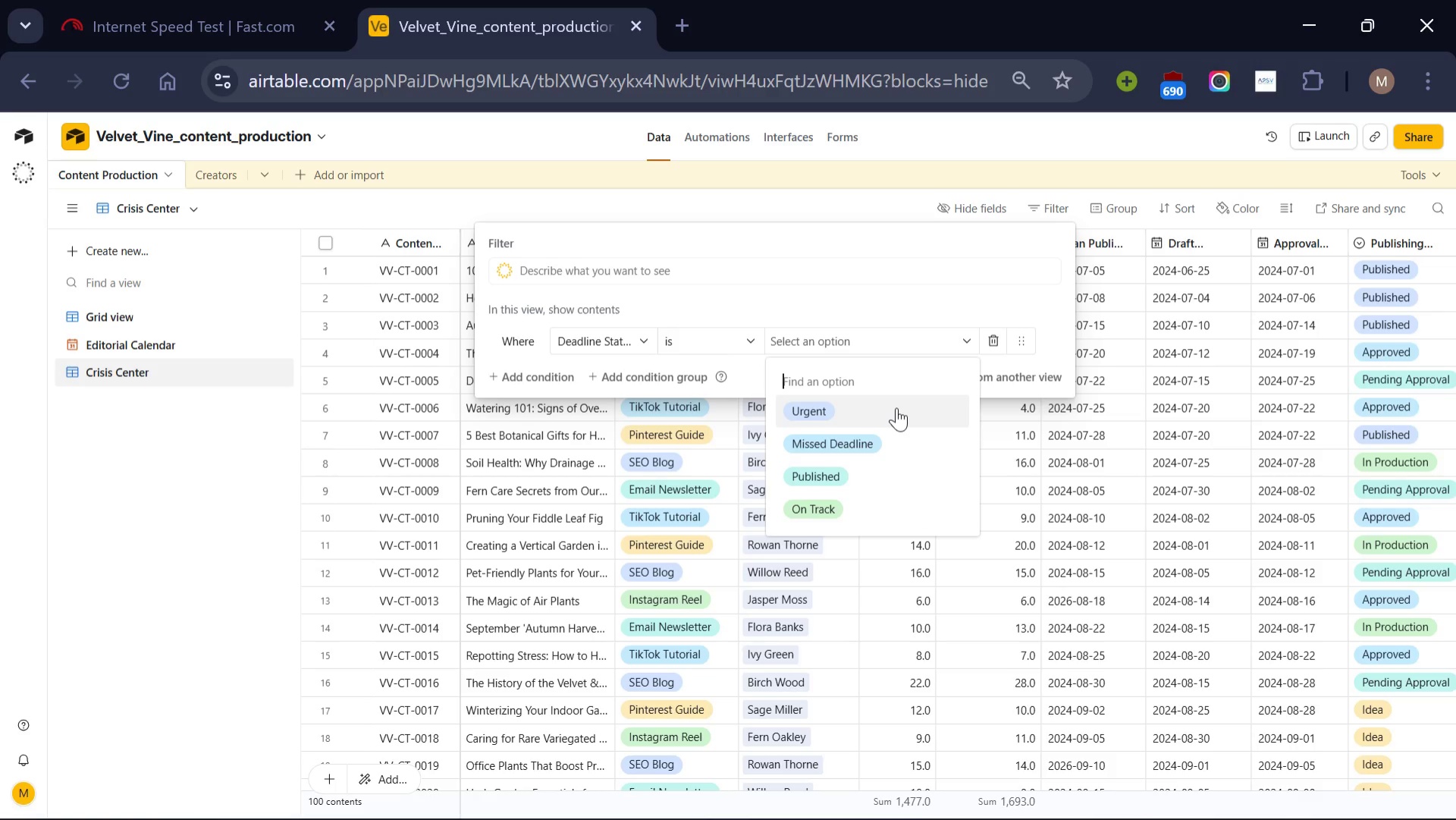 
left_click([896, 407])
 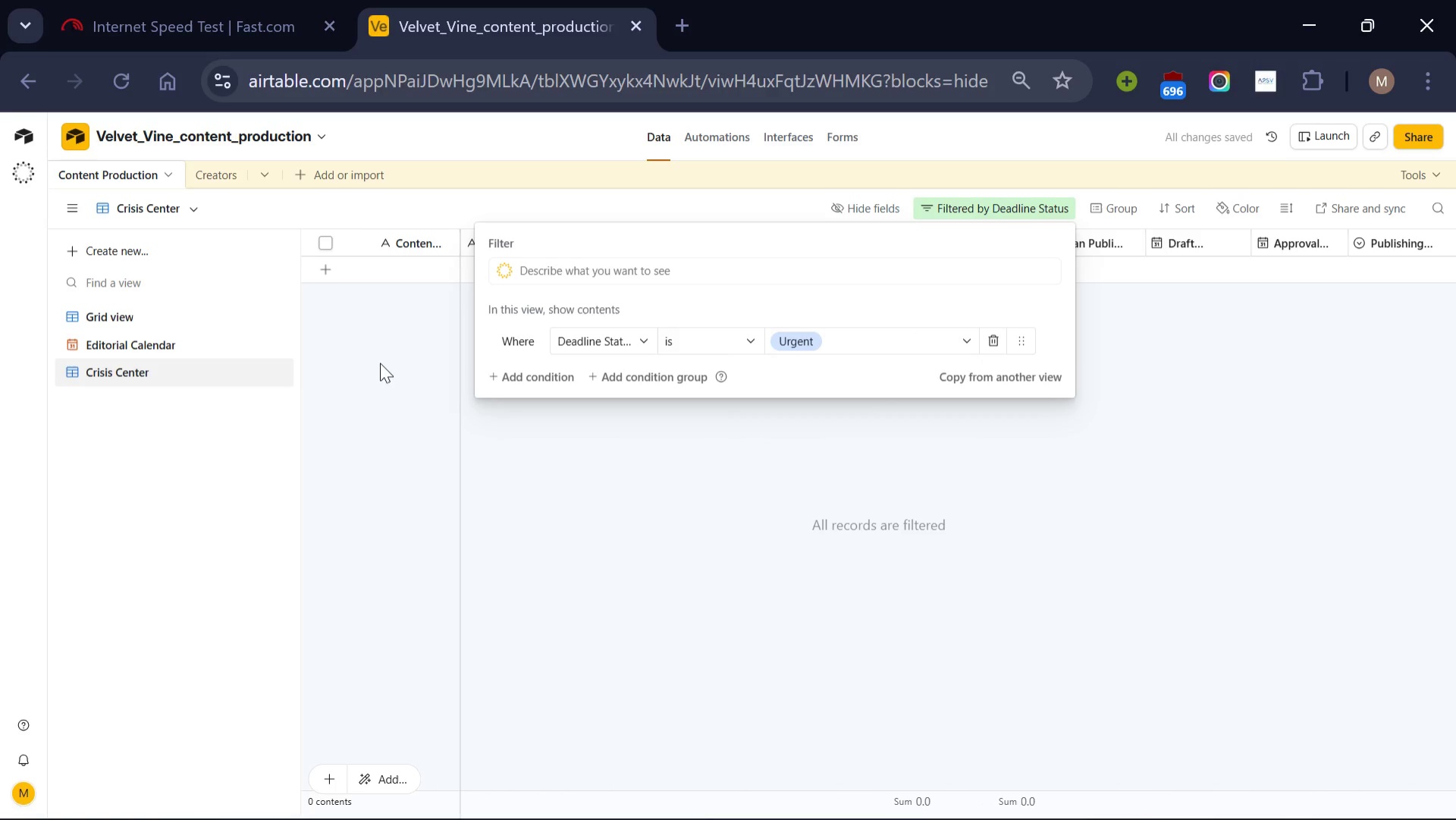 
left_click([535, 371])
 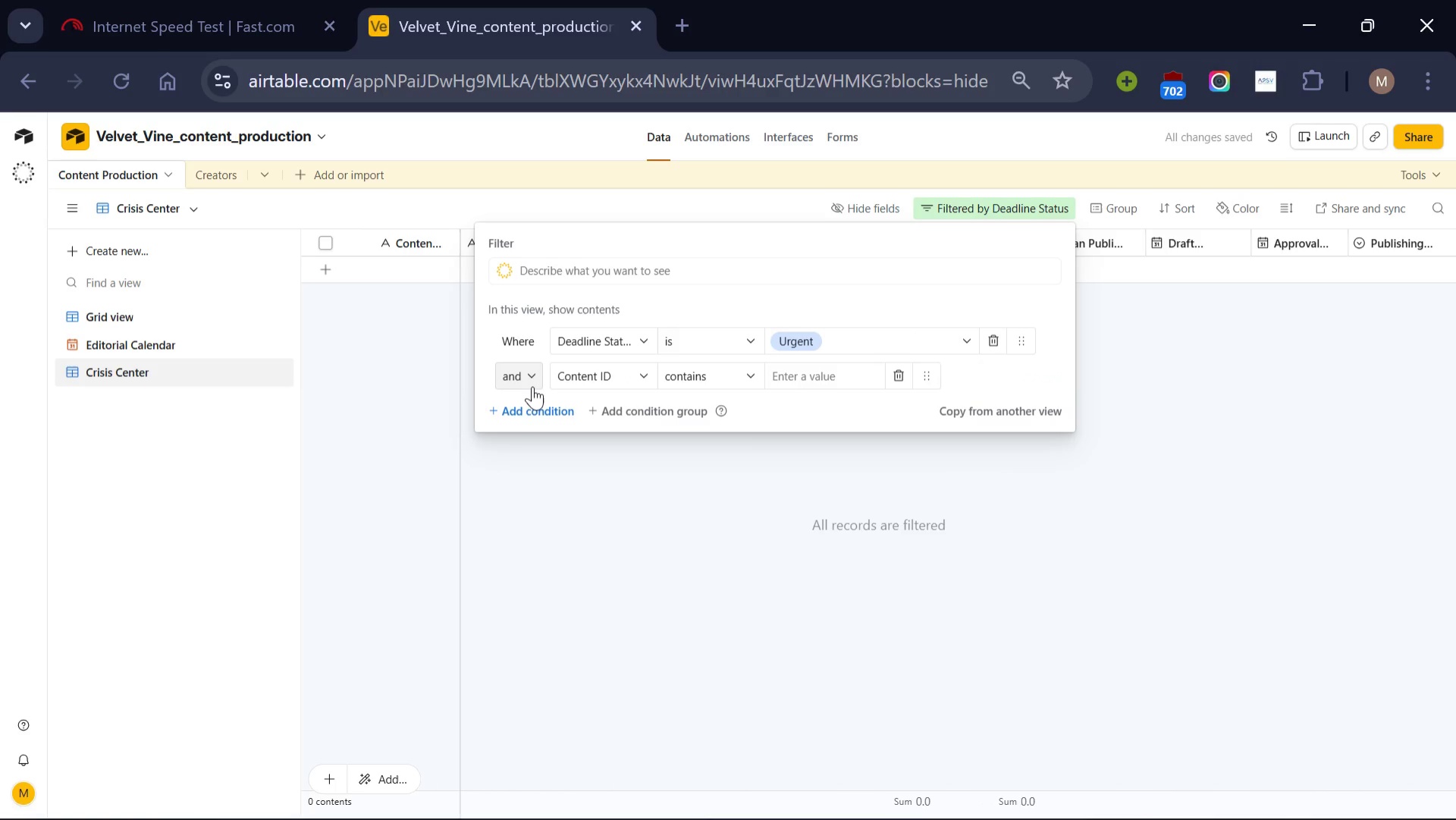 
left_click([532, 386])
 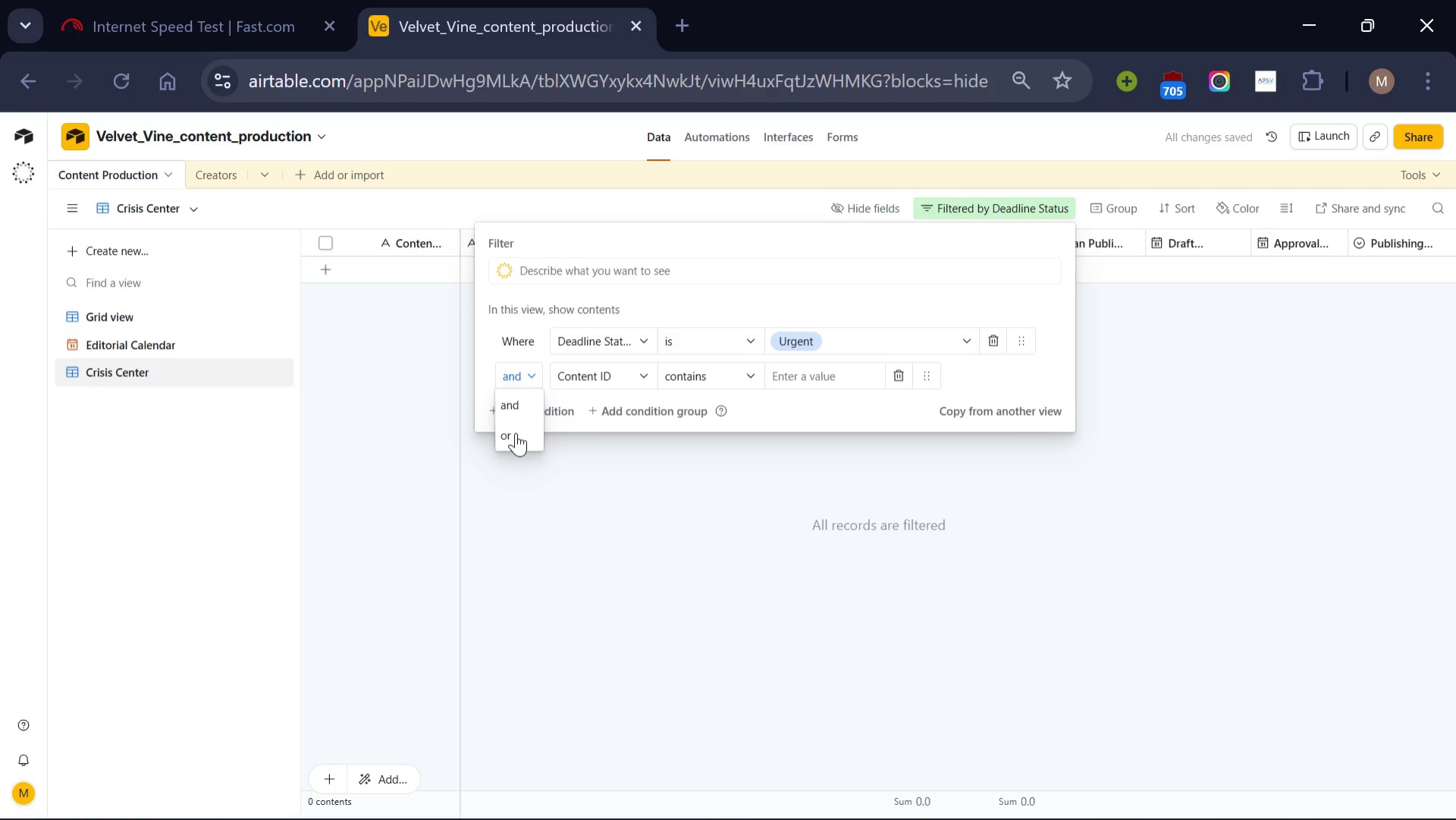 
left_click([516, 432])
 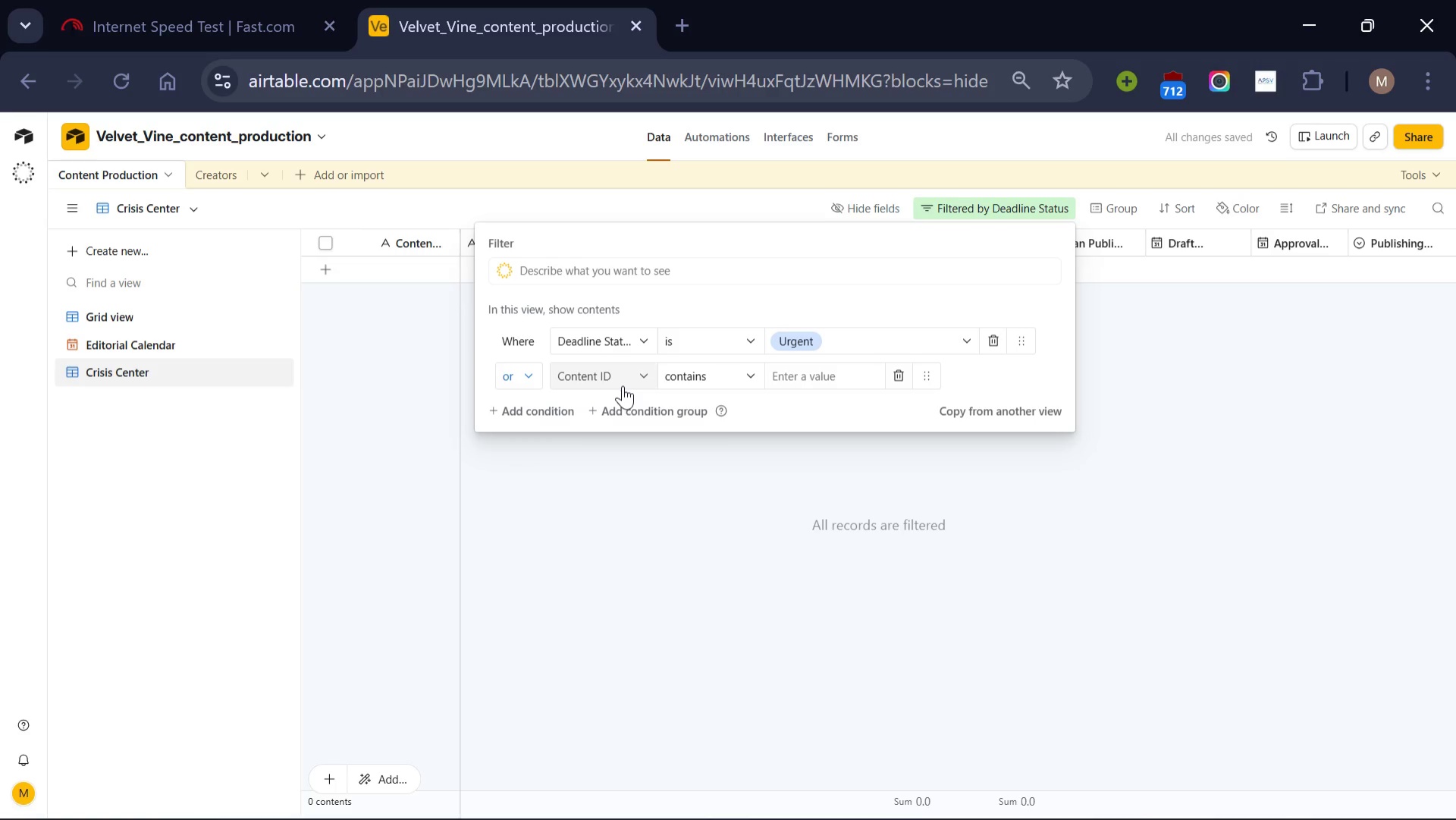 
wait(6.53)
 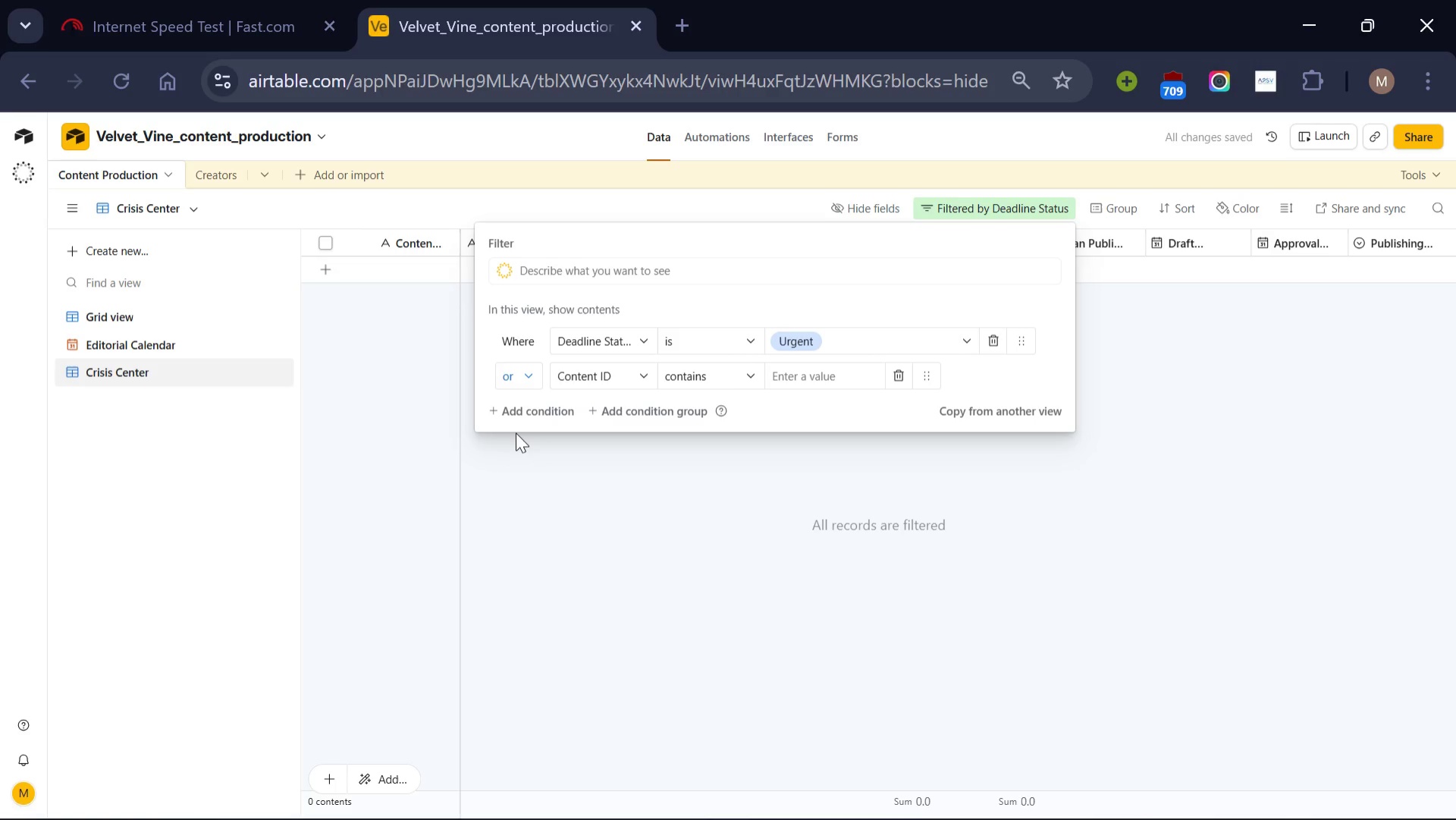 
left_click([647, 378])
 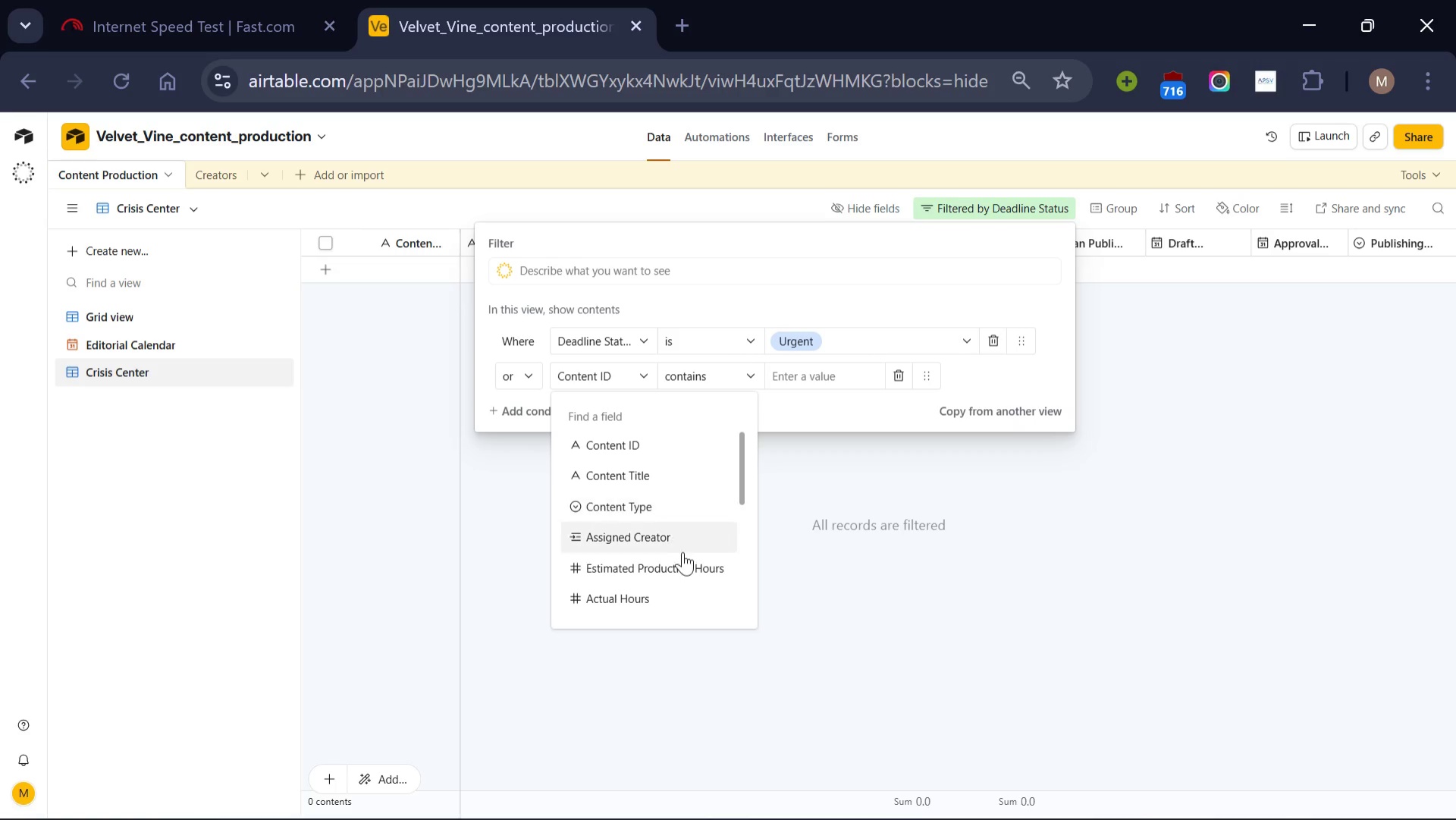 
scroll: coordinate [683, 555], scroll_direction: down, amount: 4.0
 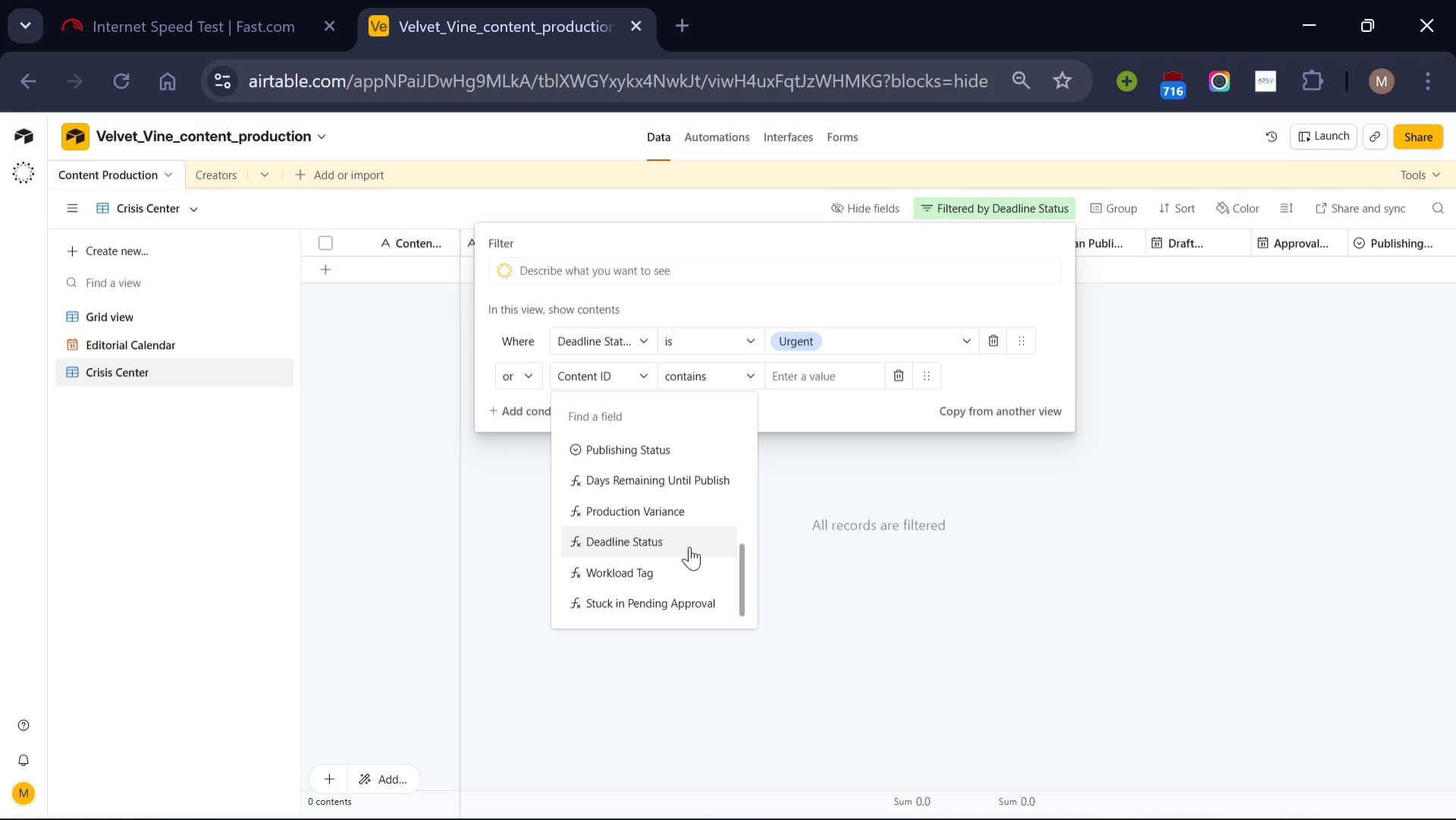 
left_click([689, 546])
 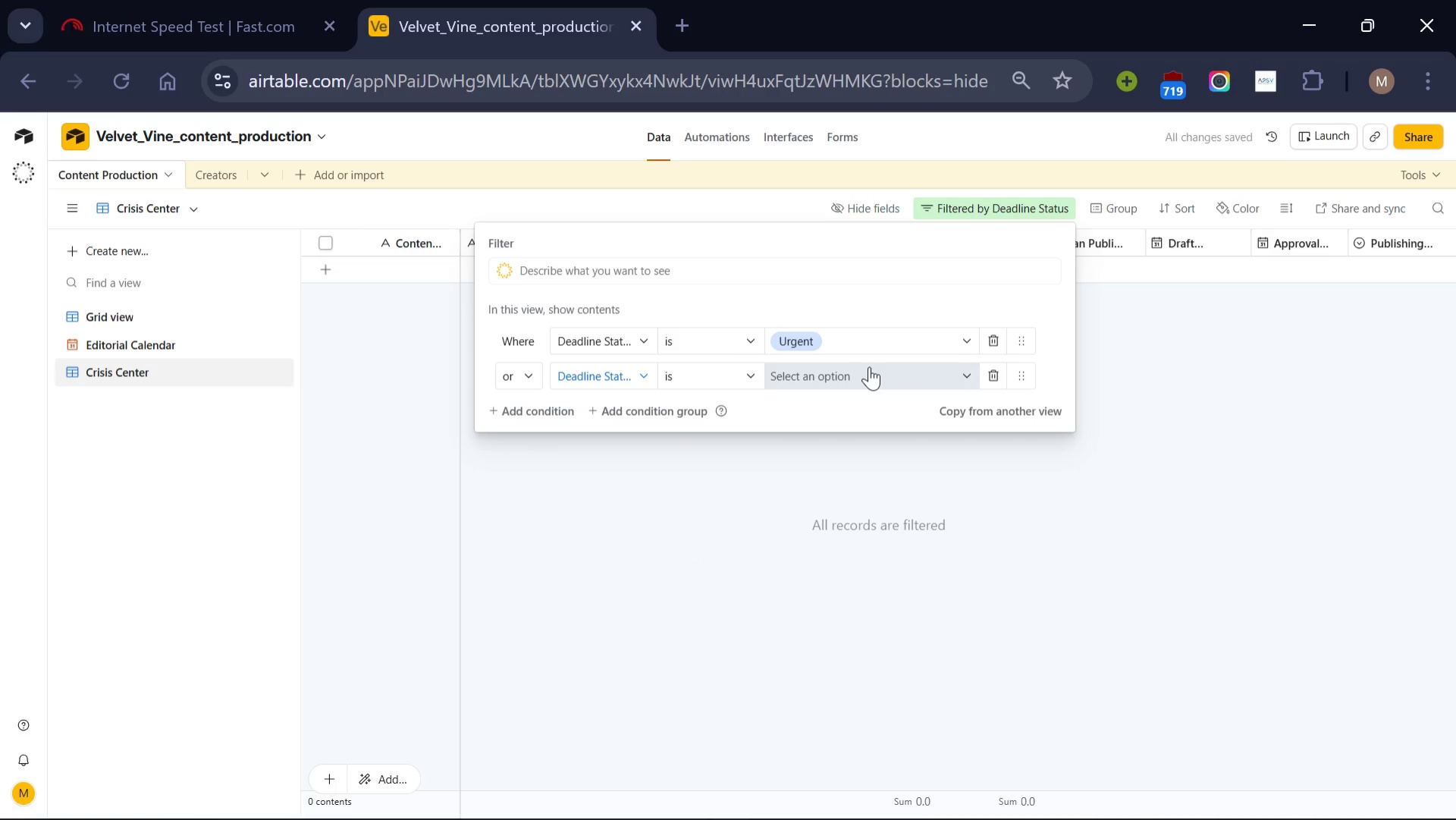 
left_click([869, 366])
 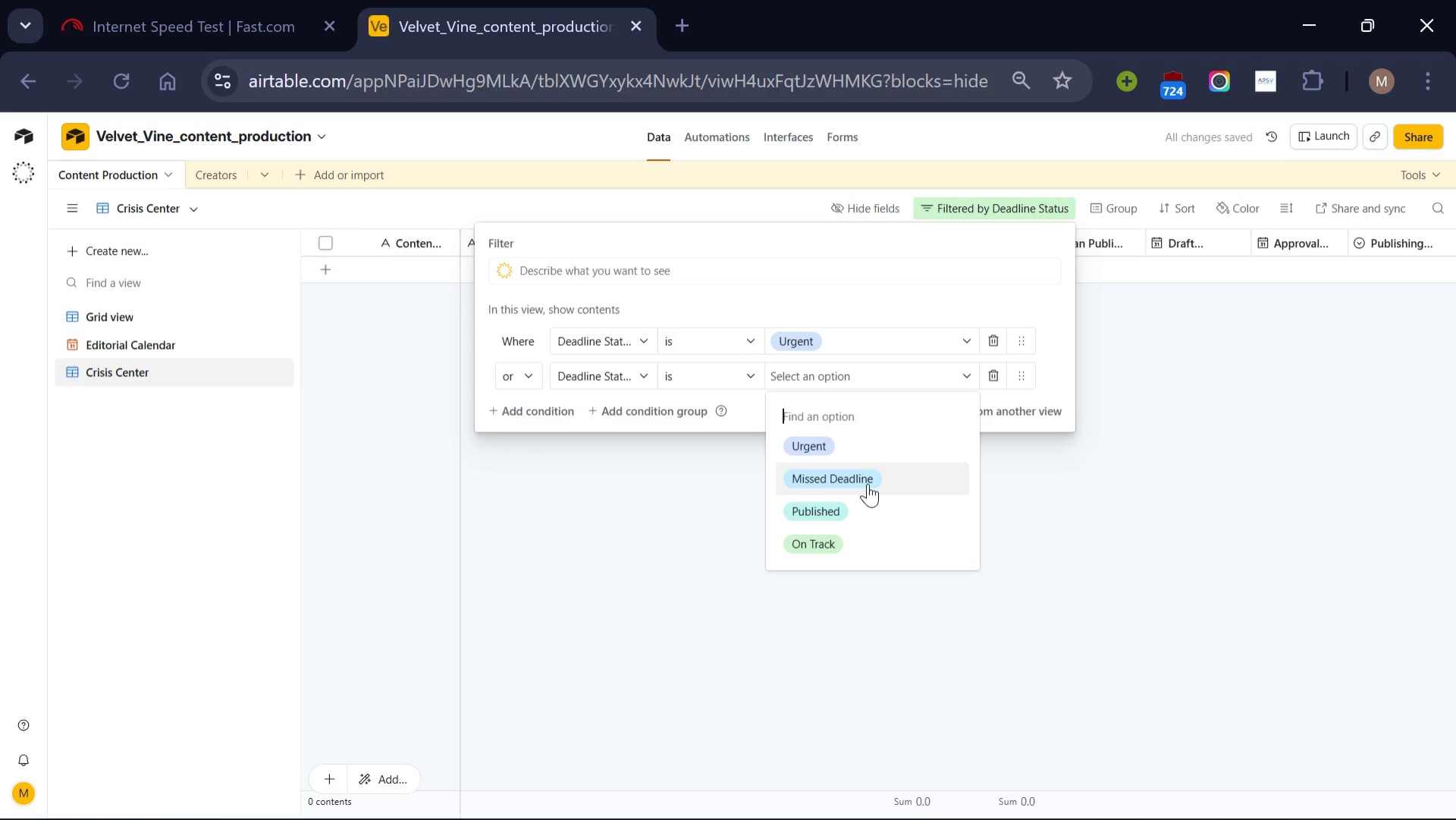 
left_click([868, 483])
 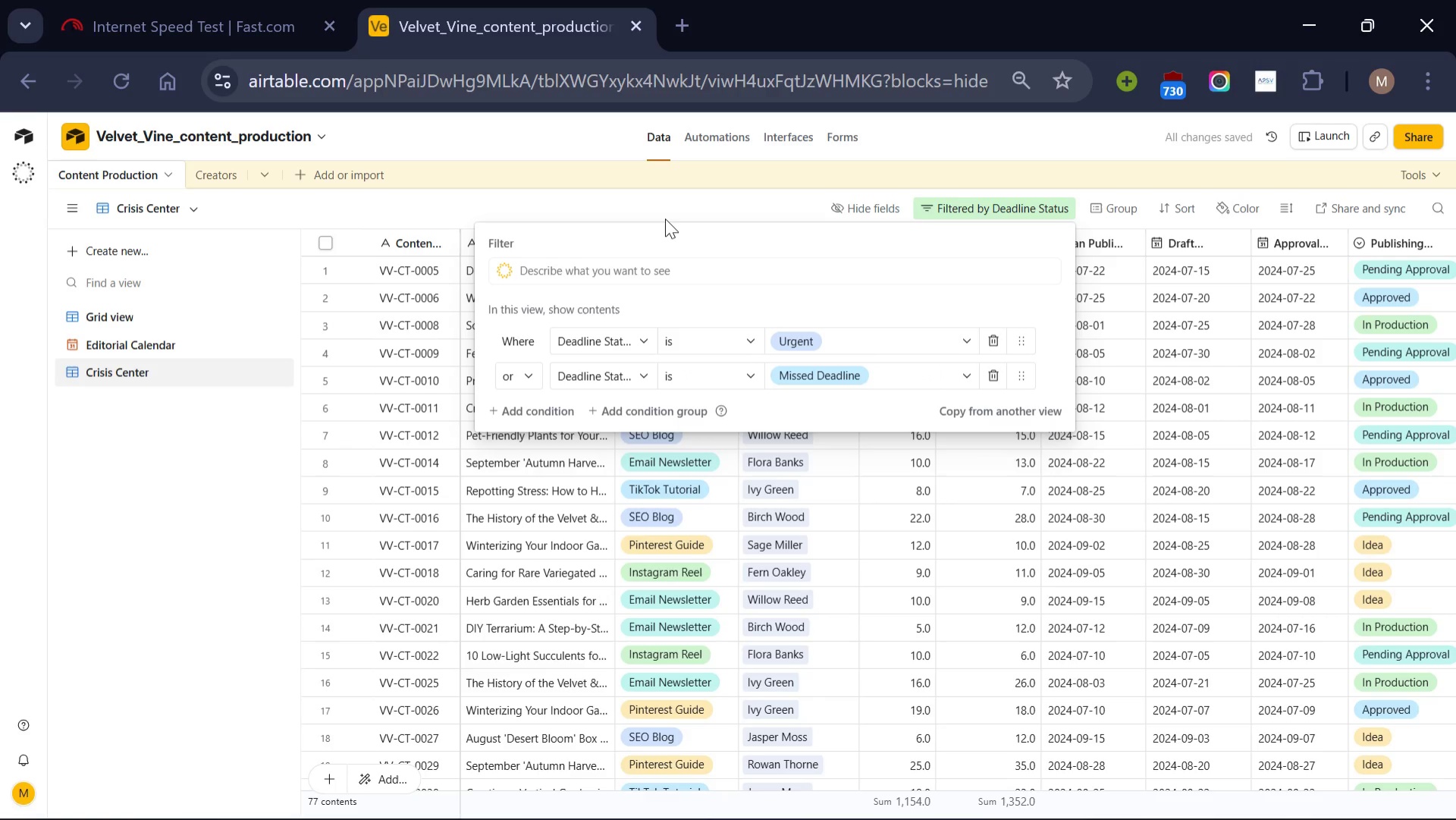 
left_click([649, 202])
 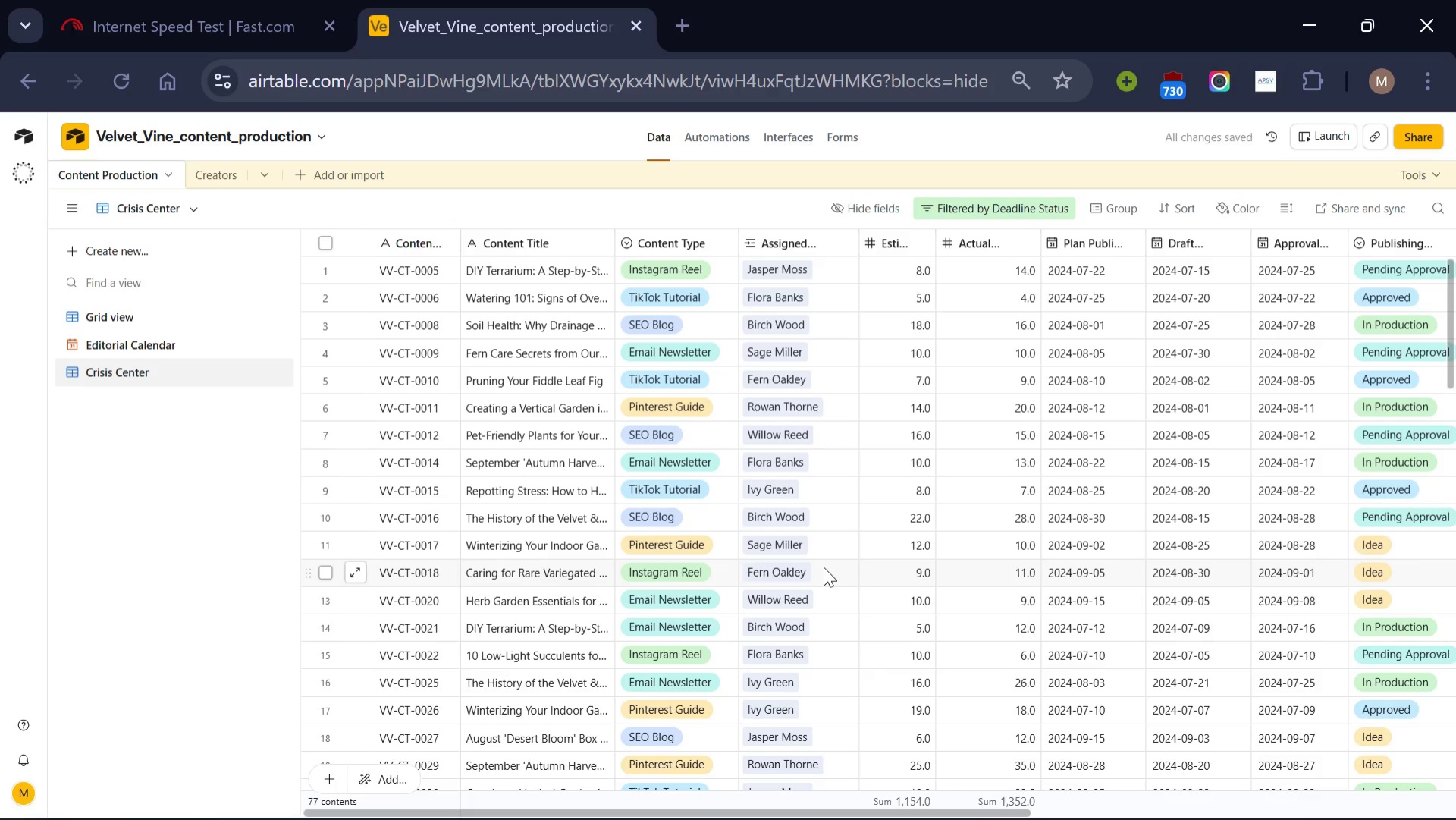 
scroll: coordinate [824, 567], scroll_direction: down, amount: 3.0
 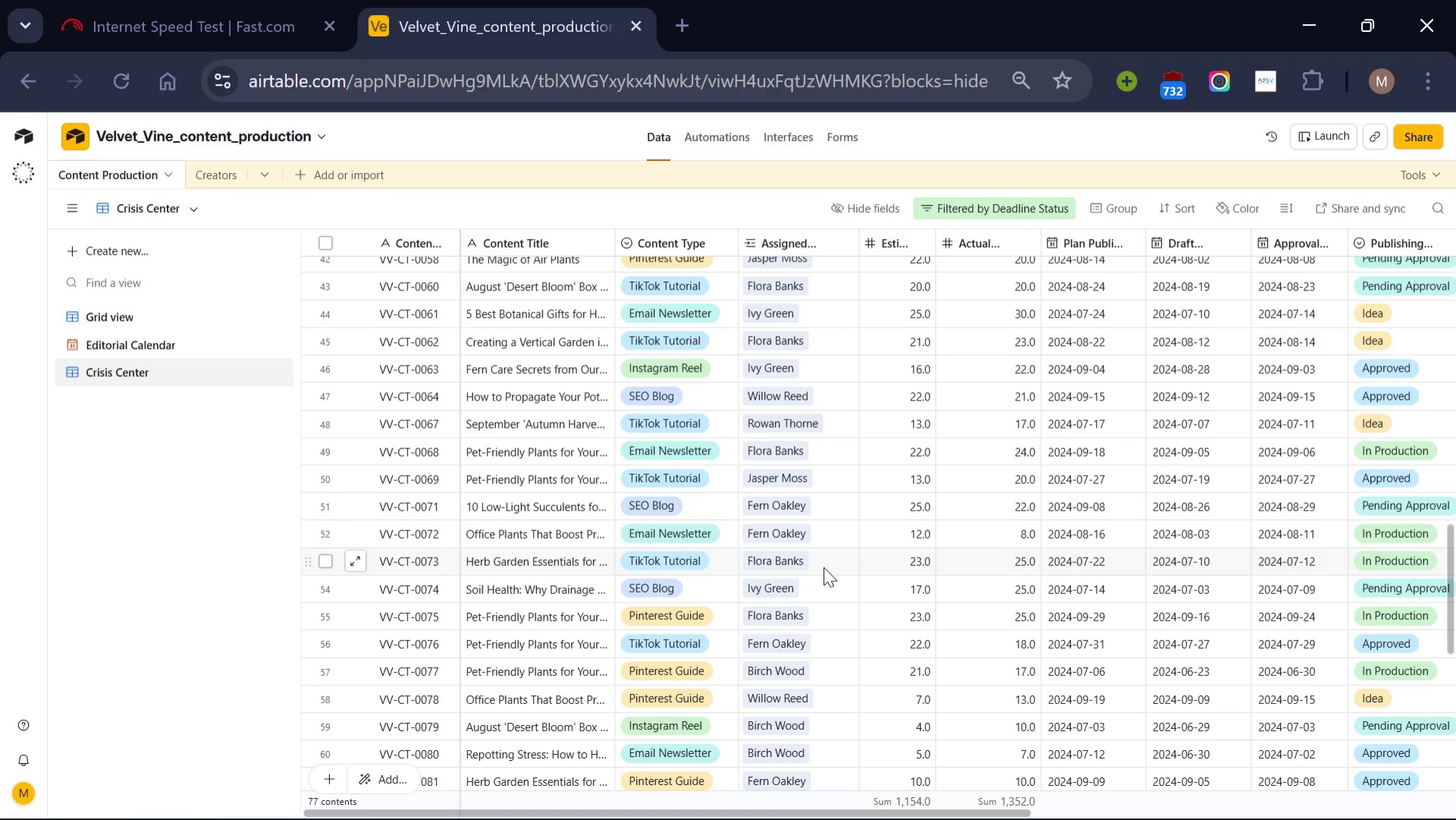 
scroll: coordinate [824, 567], scroll_direction: up, amount: 19.0
 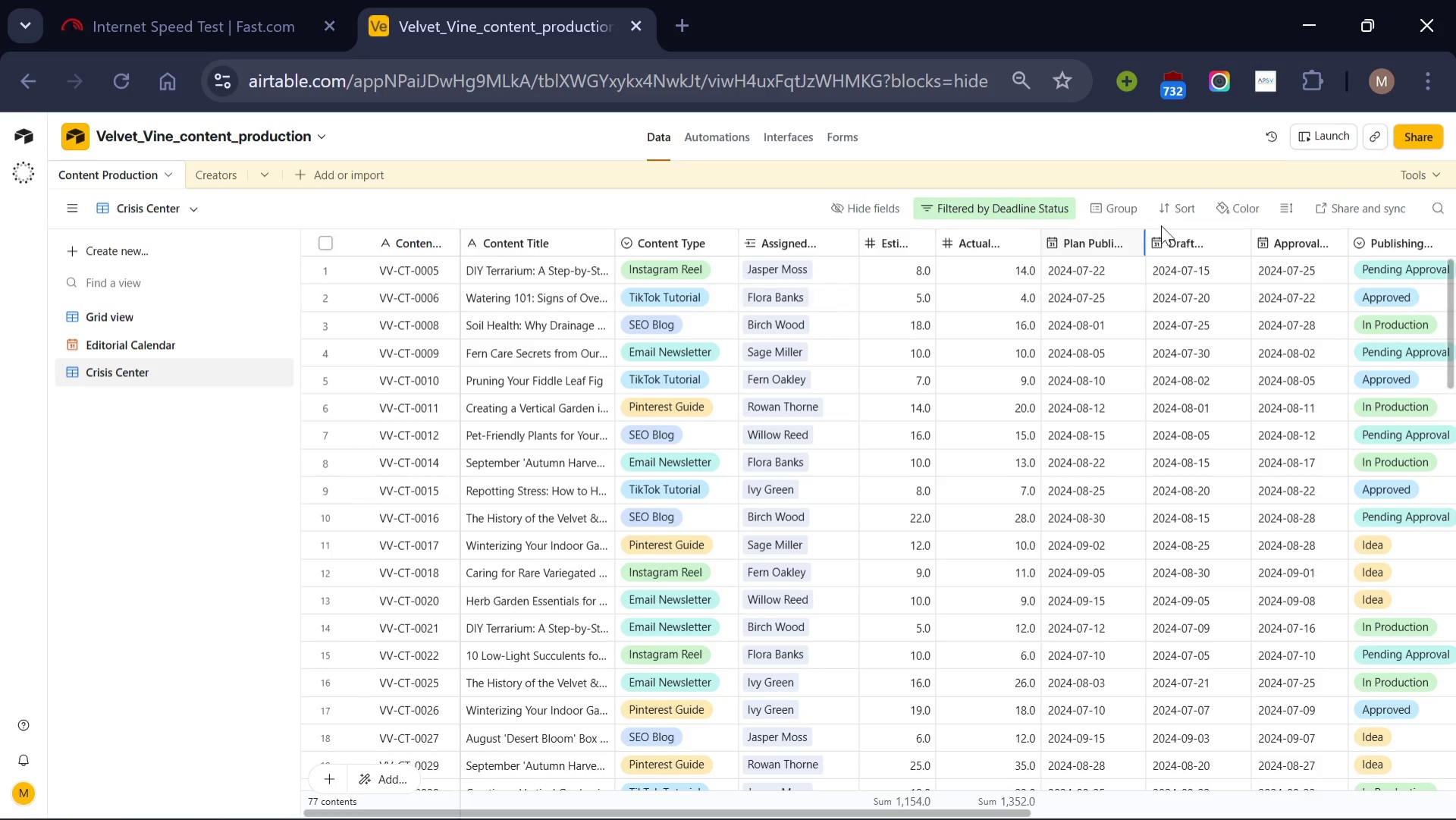 
left_click([1175, 209])
 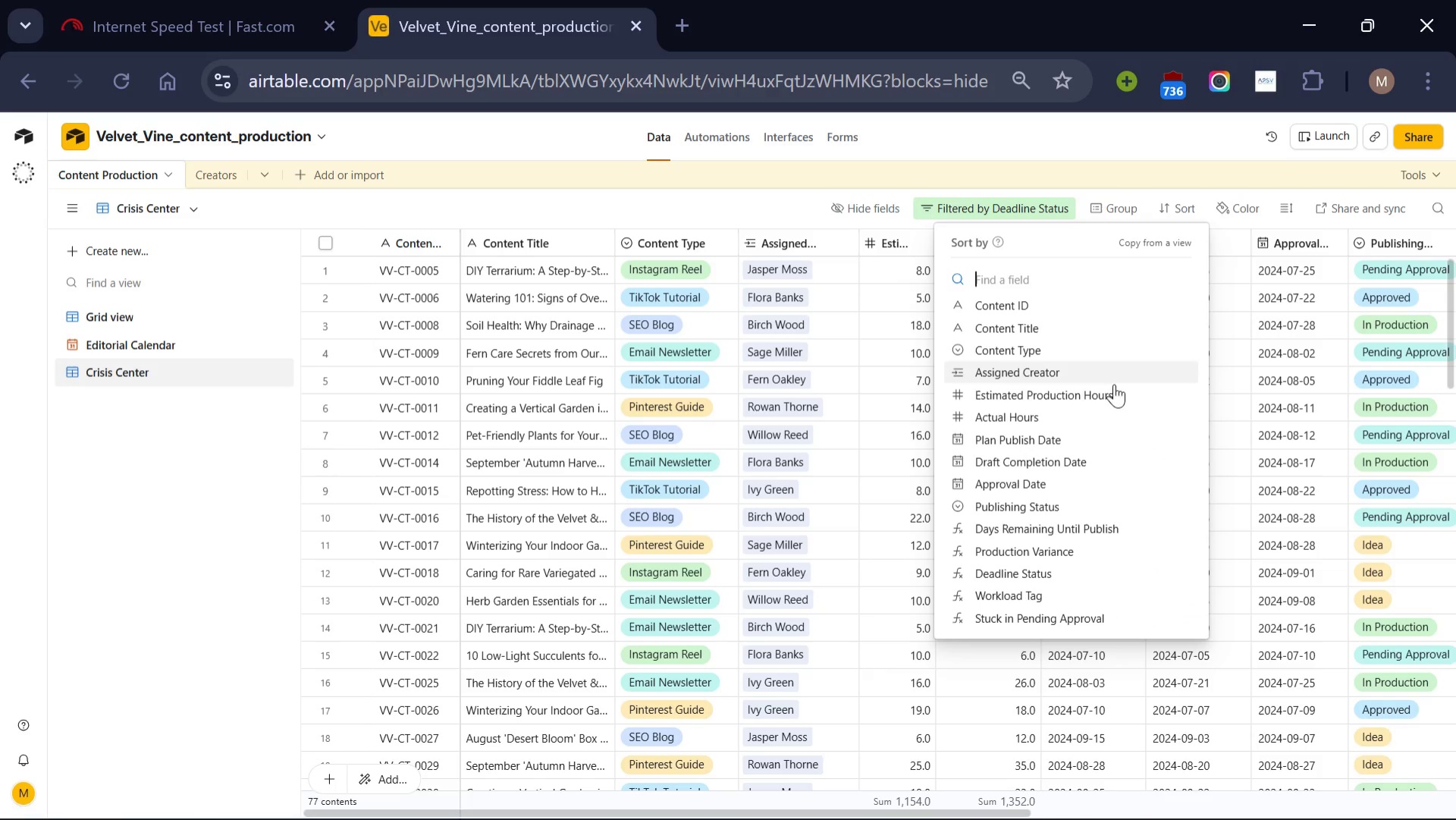 
left_click([1115, 433])
 